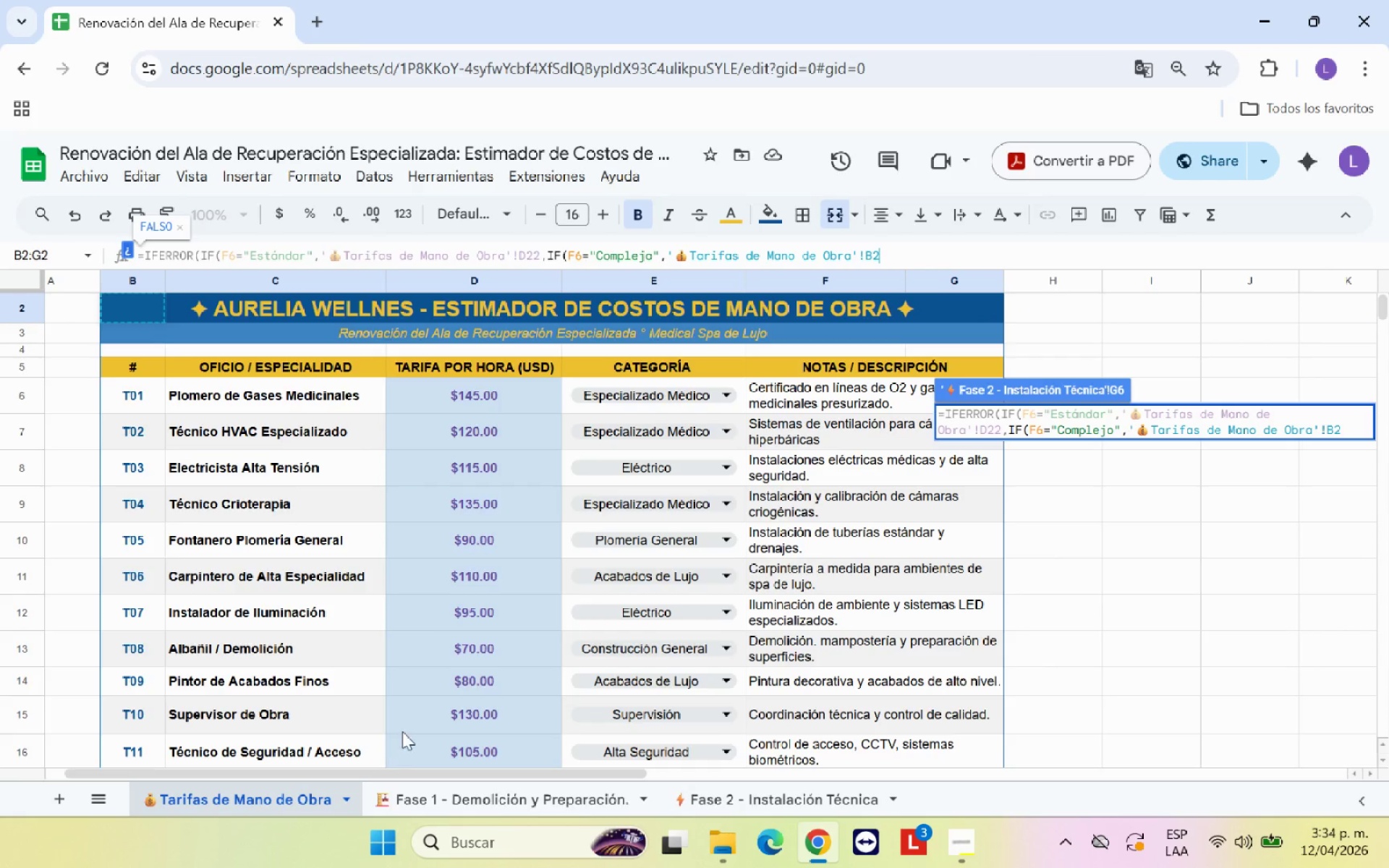 
scroll: coordinate [420, 723], scroll_direction: down, amount: 2.0
 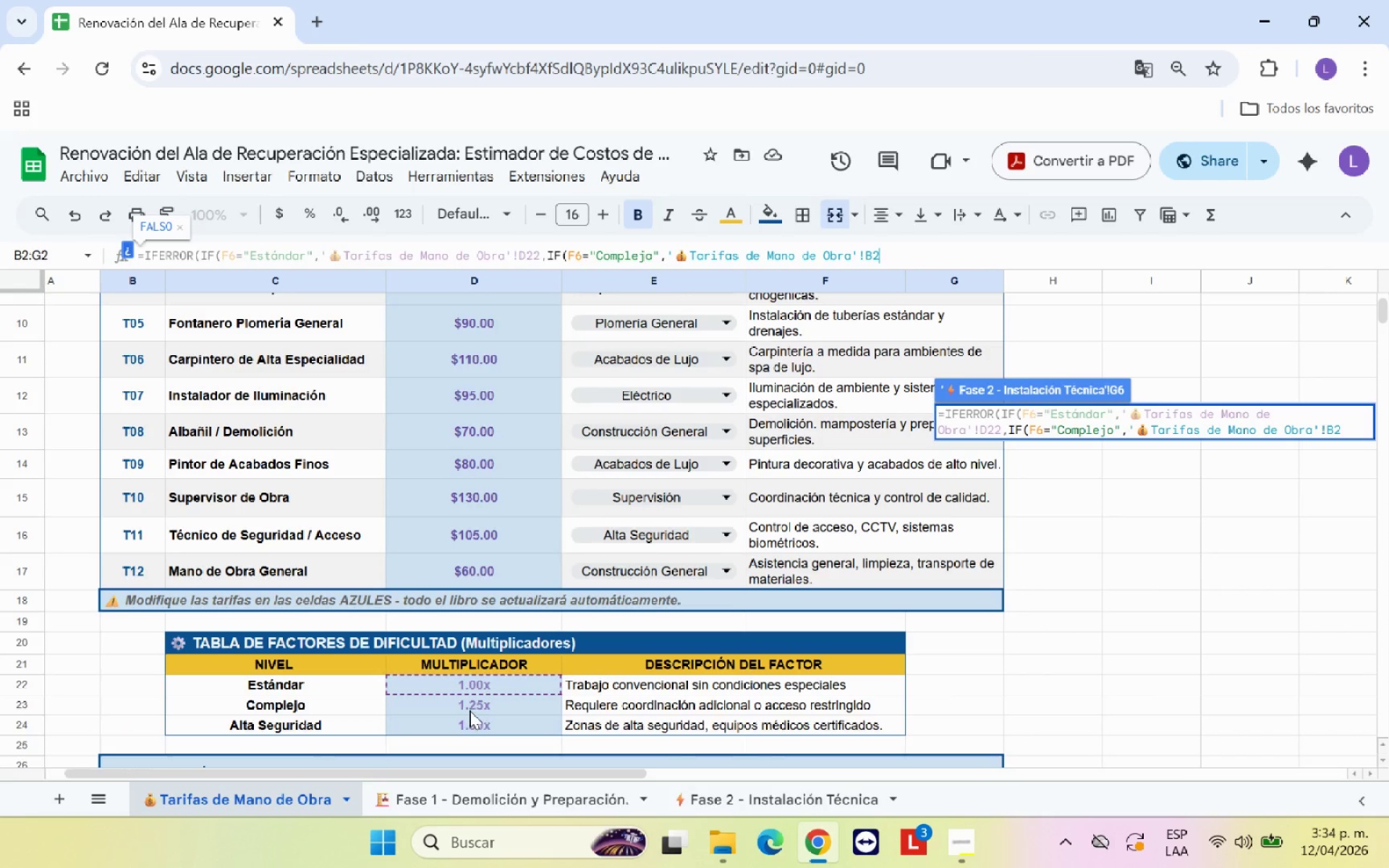 
left_click([470, 705])
 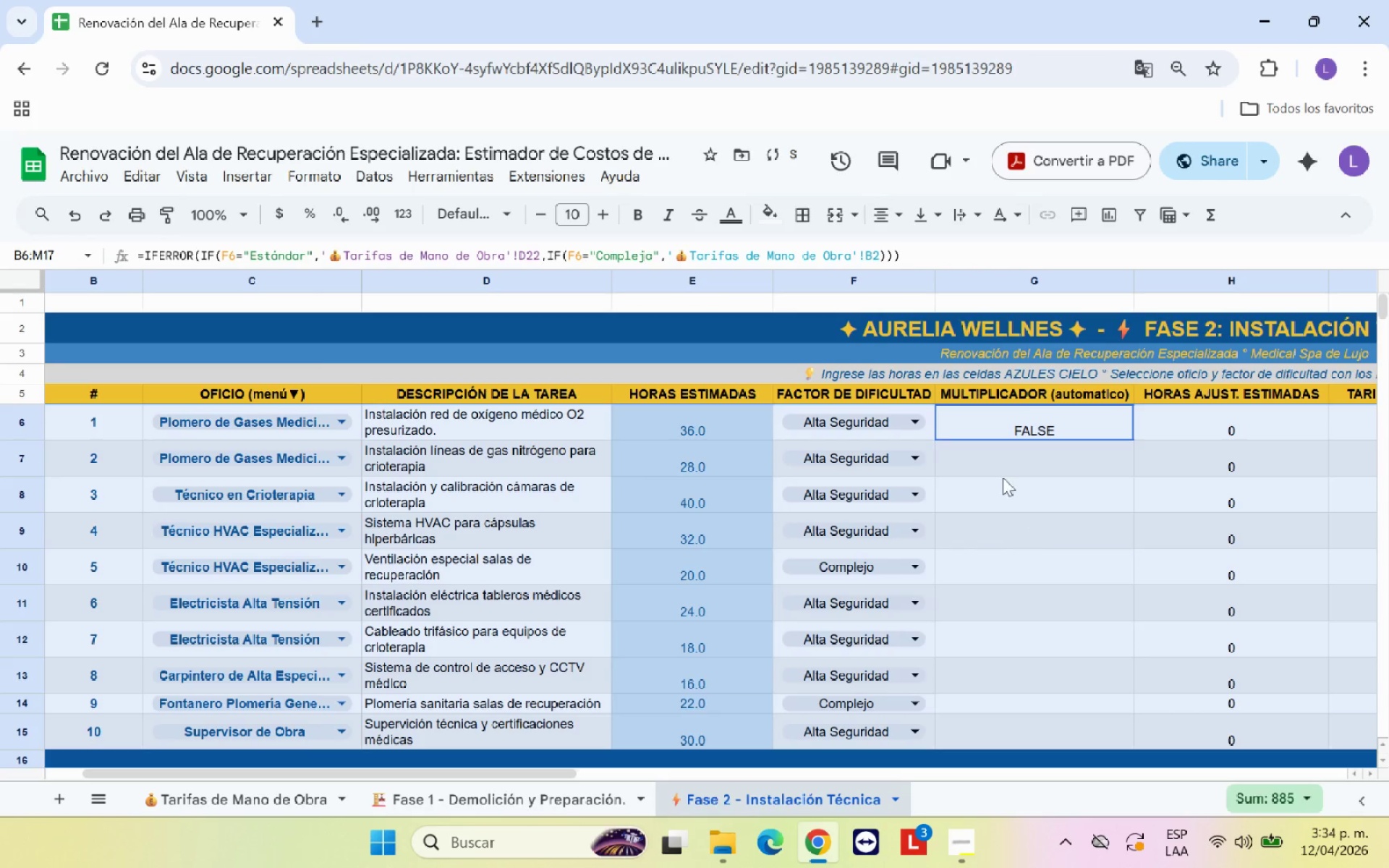 
left_click([999, 434])
 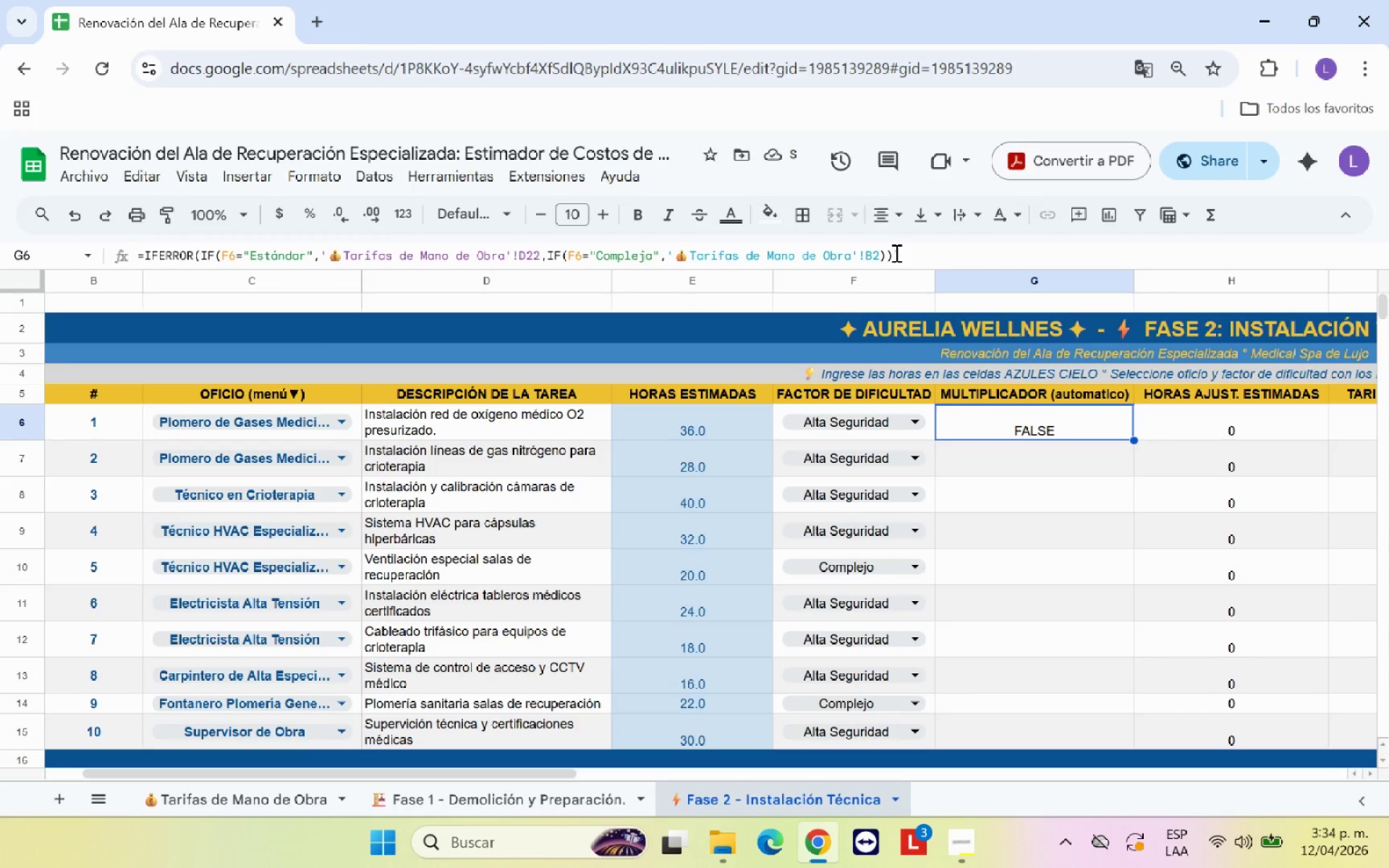 
left_click_drag(start_coordinate=[905, 252], to_coordinate=[675, 260])
 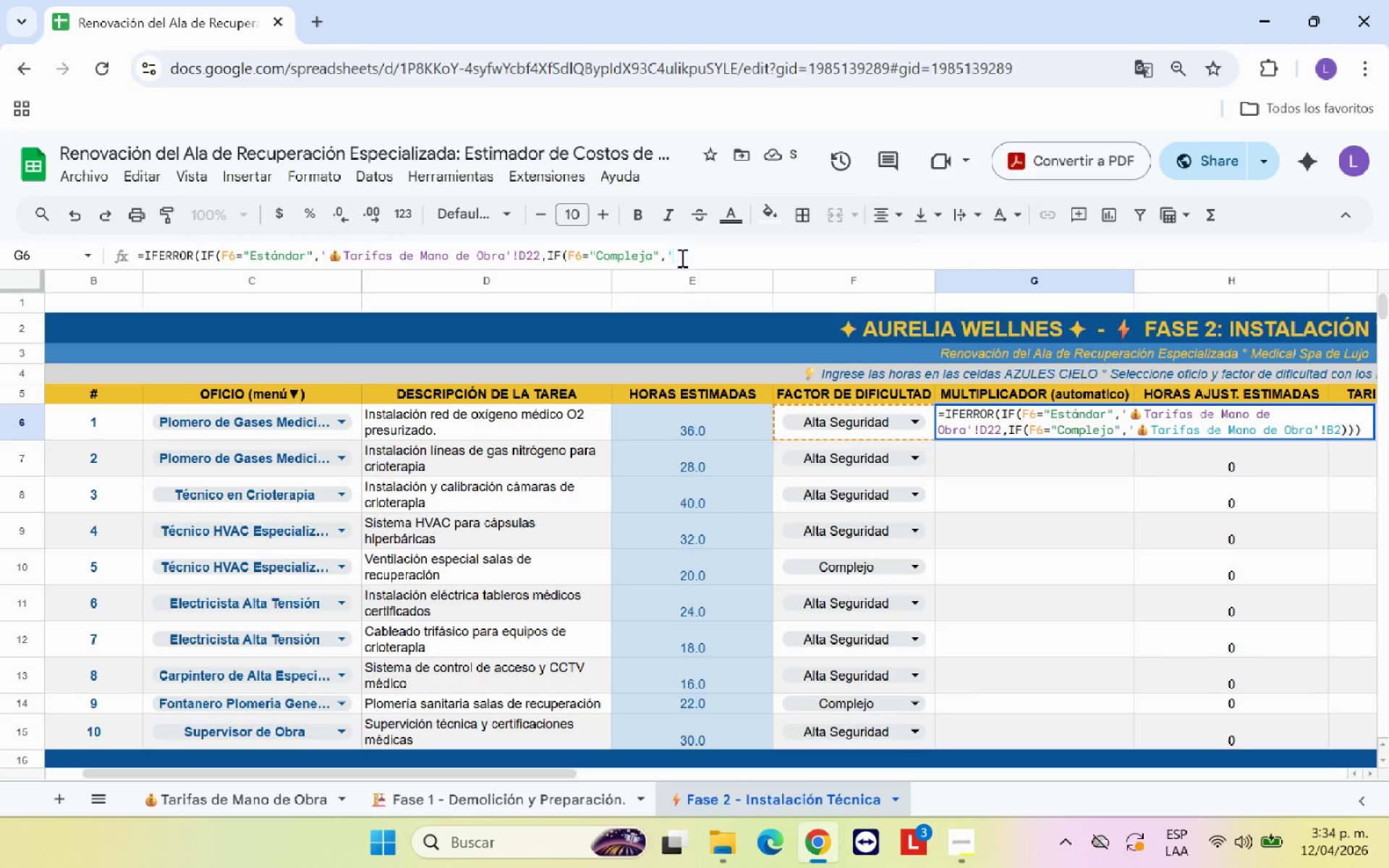 
key(Backspace)
 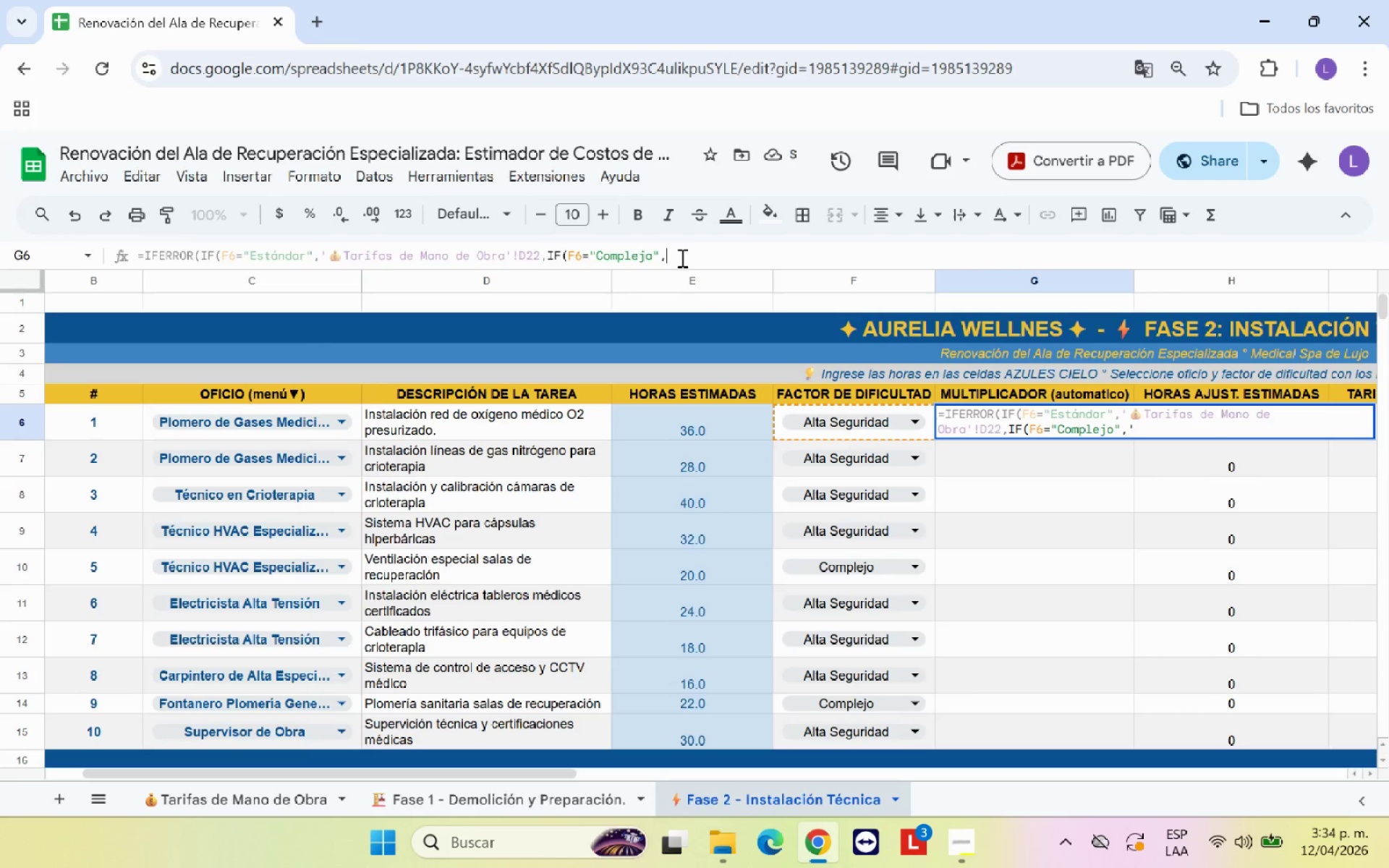 
key(Backspace)
 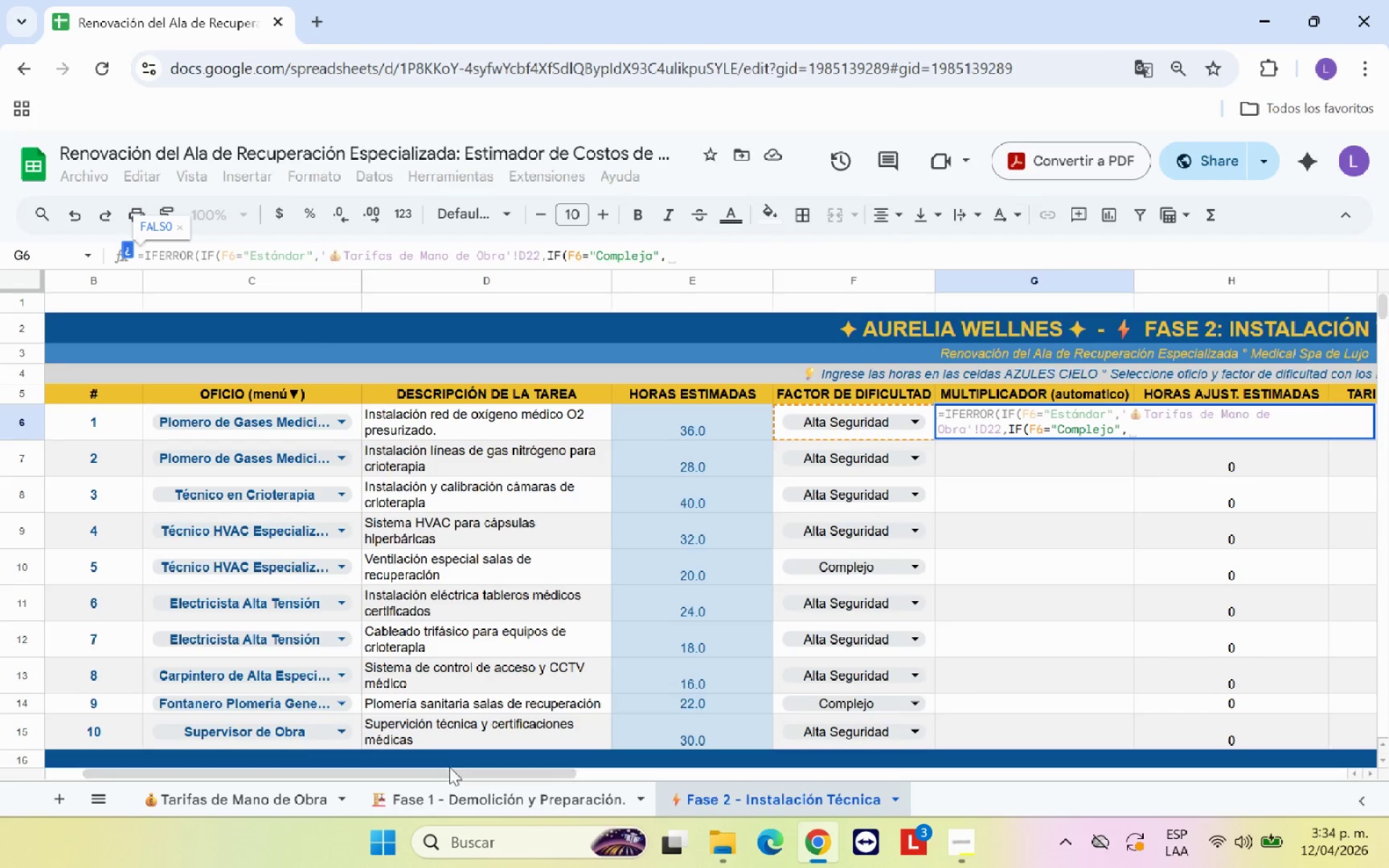 
left_click([313, 800])
 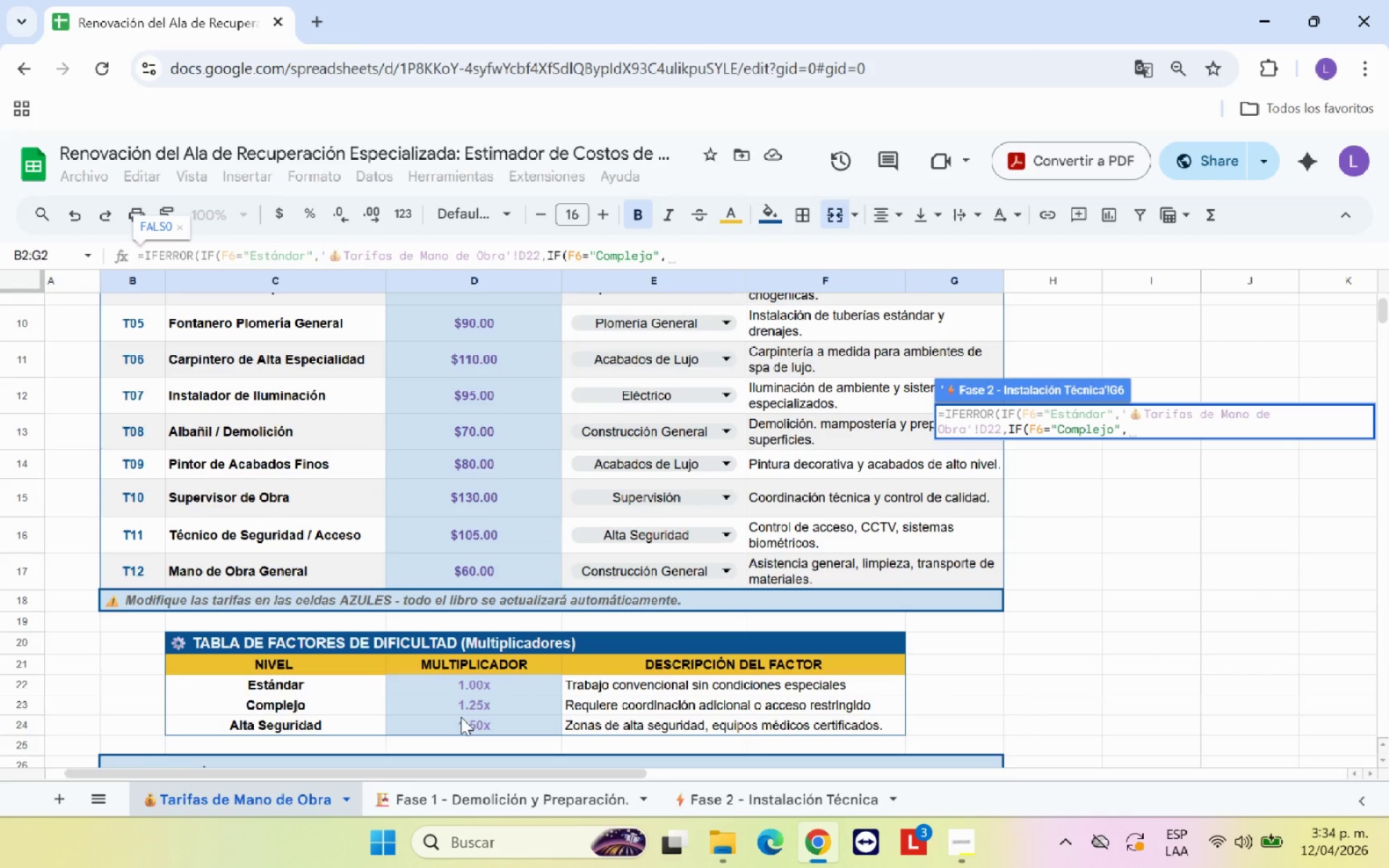 
left_click([470, 710])
 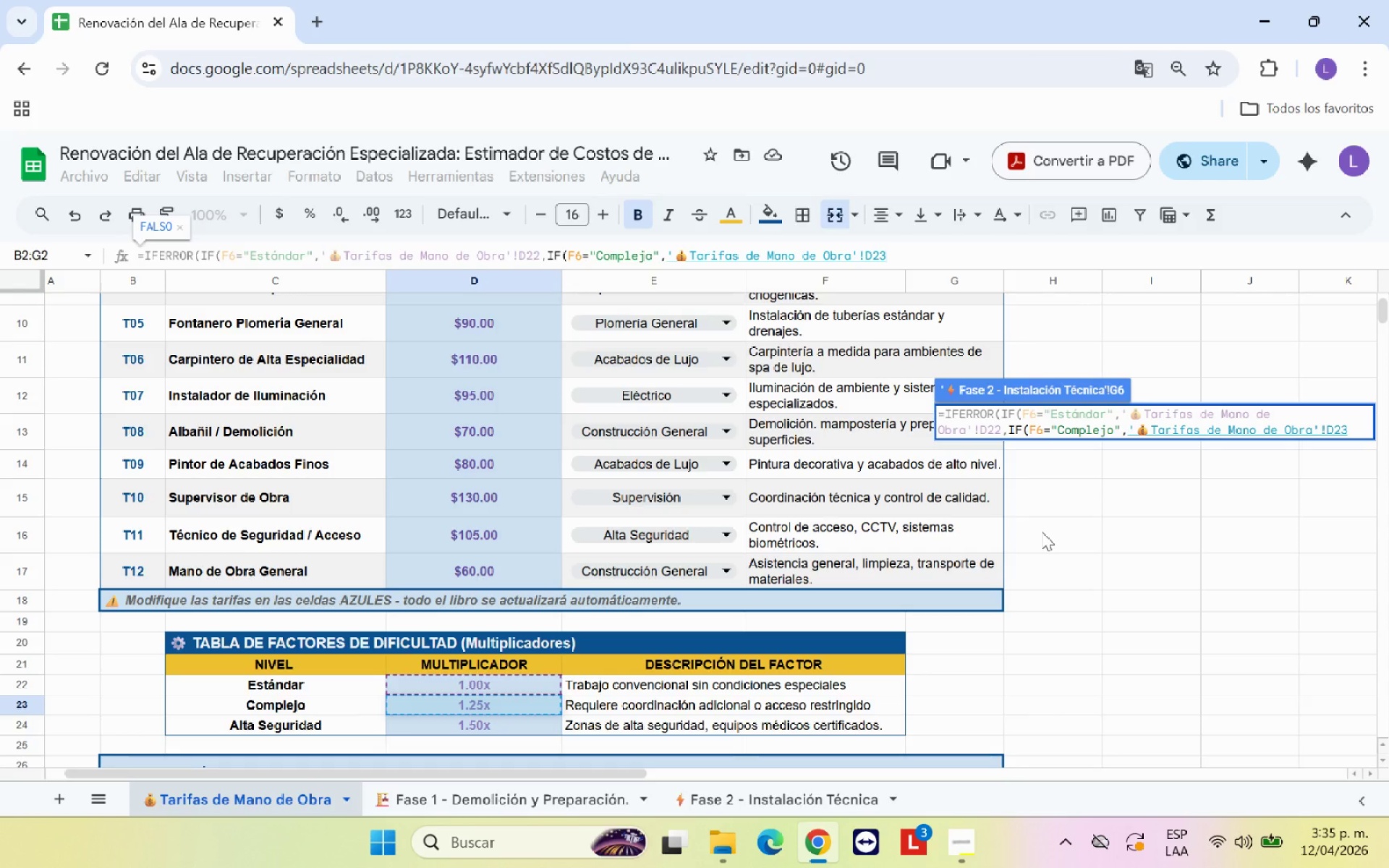 
type(,SI*)
 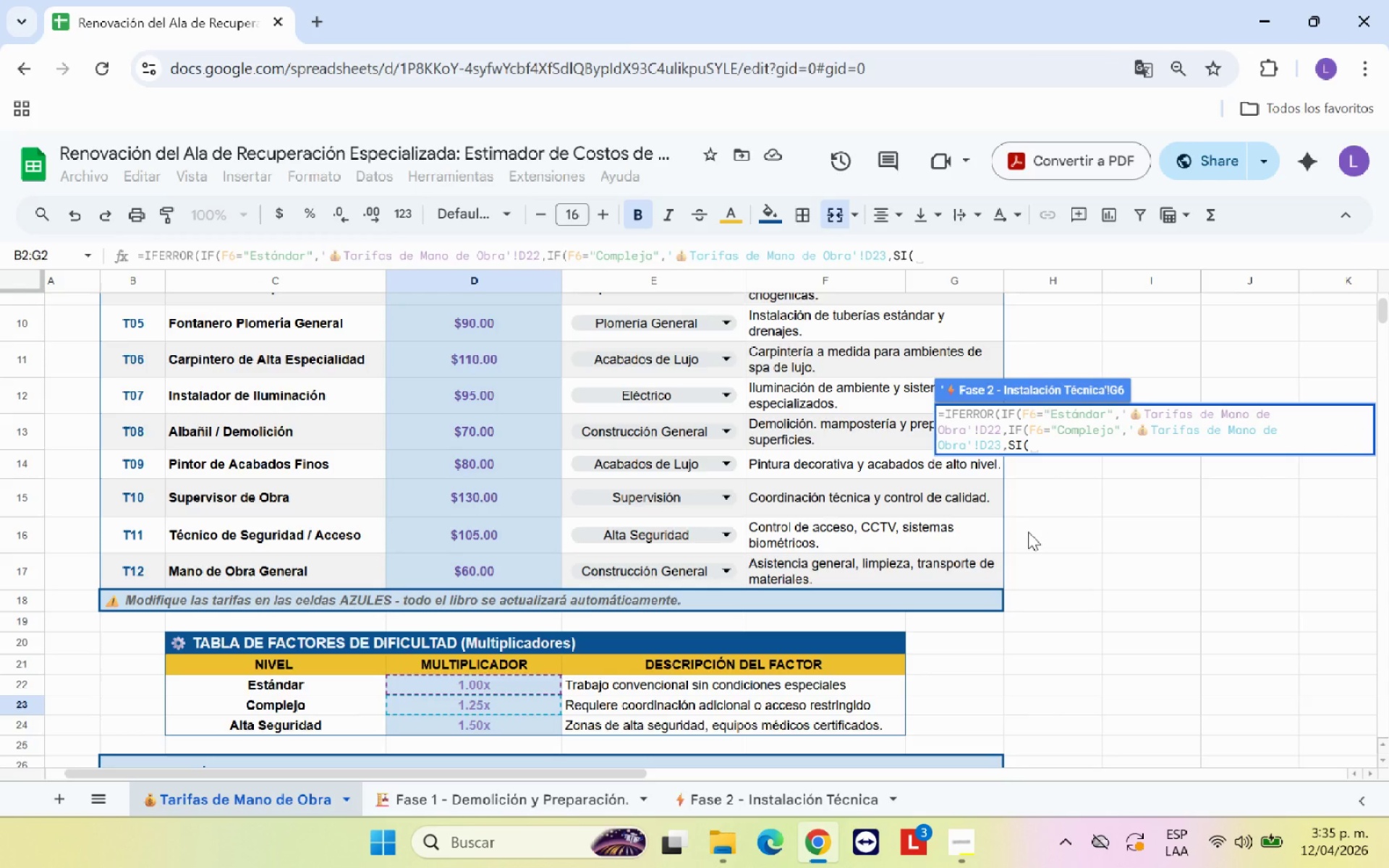 
left_click([751, 802])
 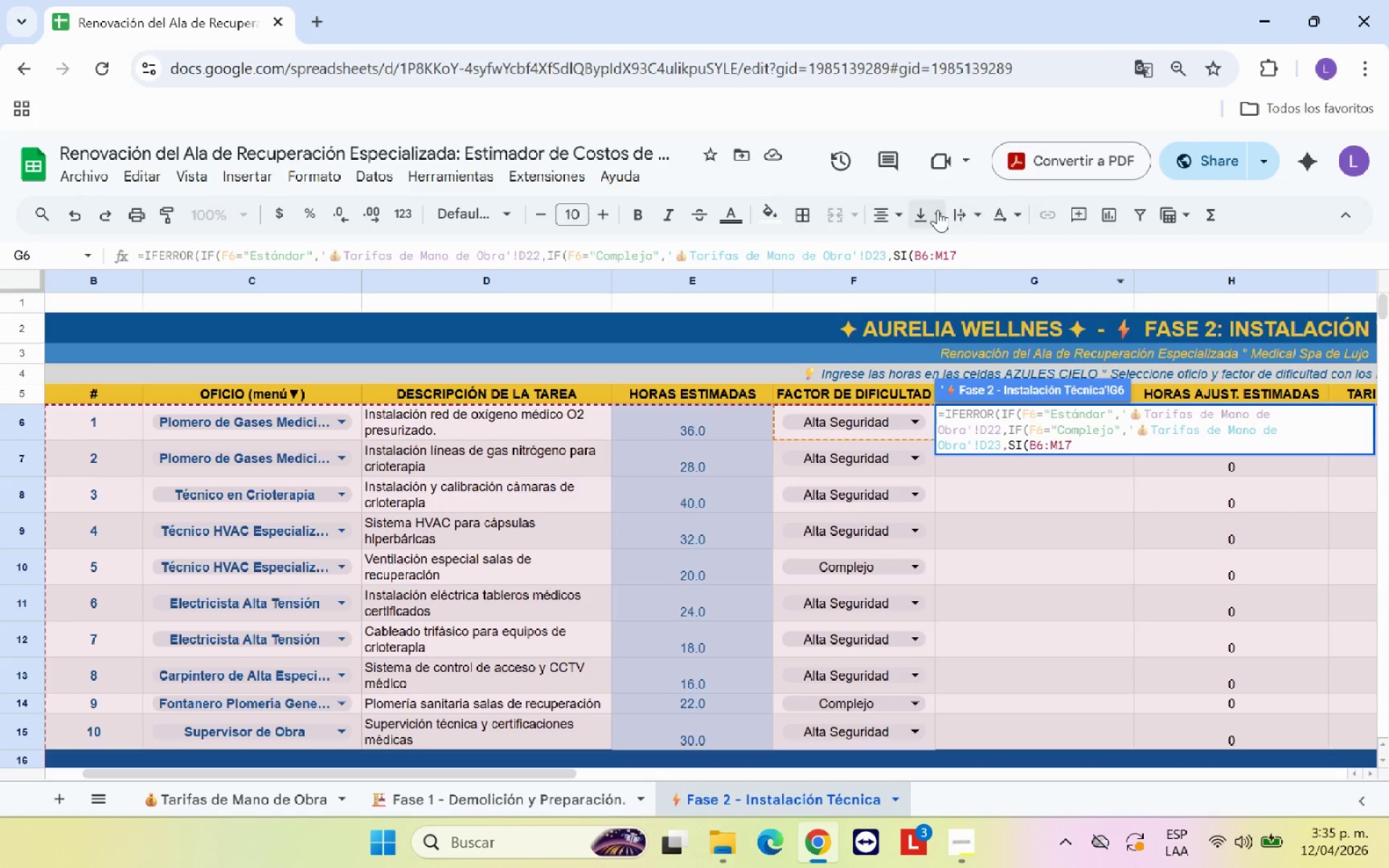 
key(Backspace)
 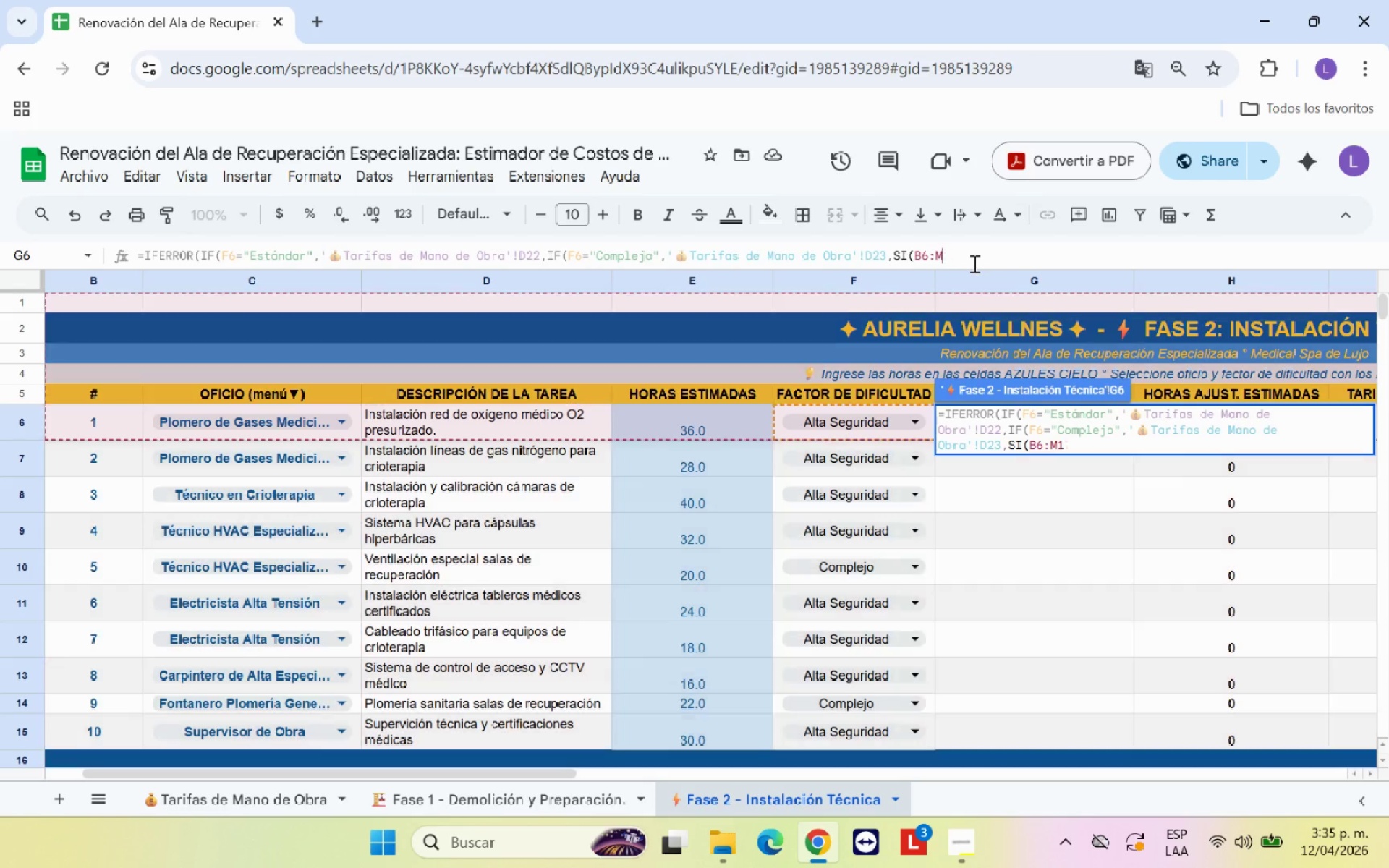 
key(Backspace)
 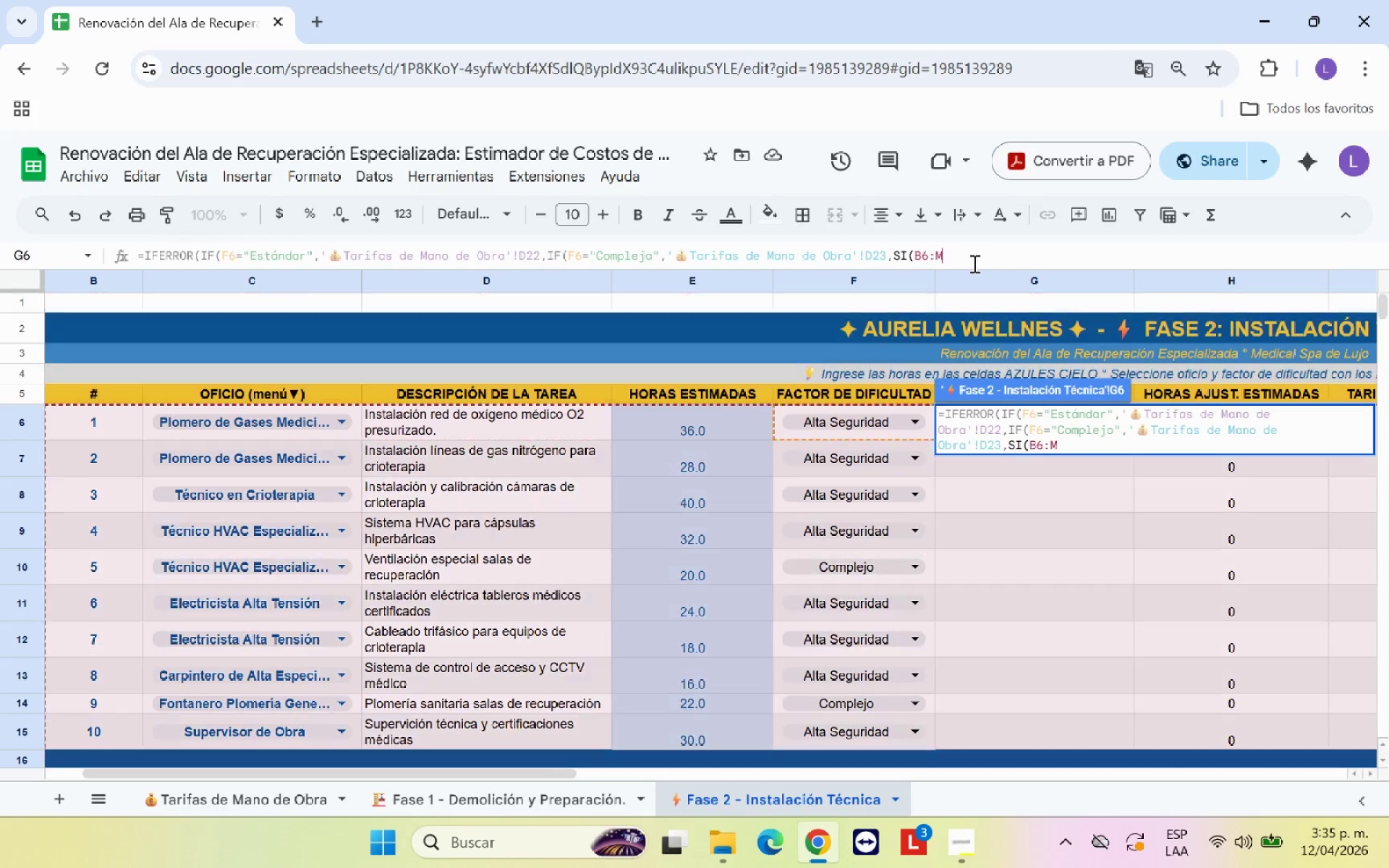 
key(Backspace)
 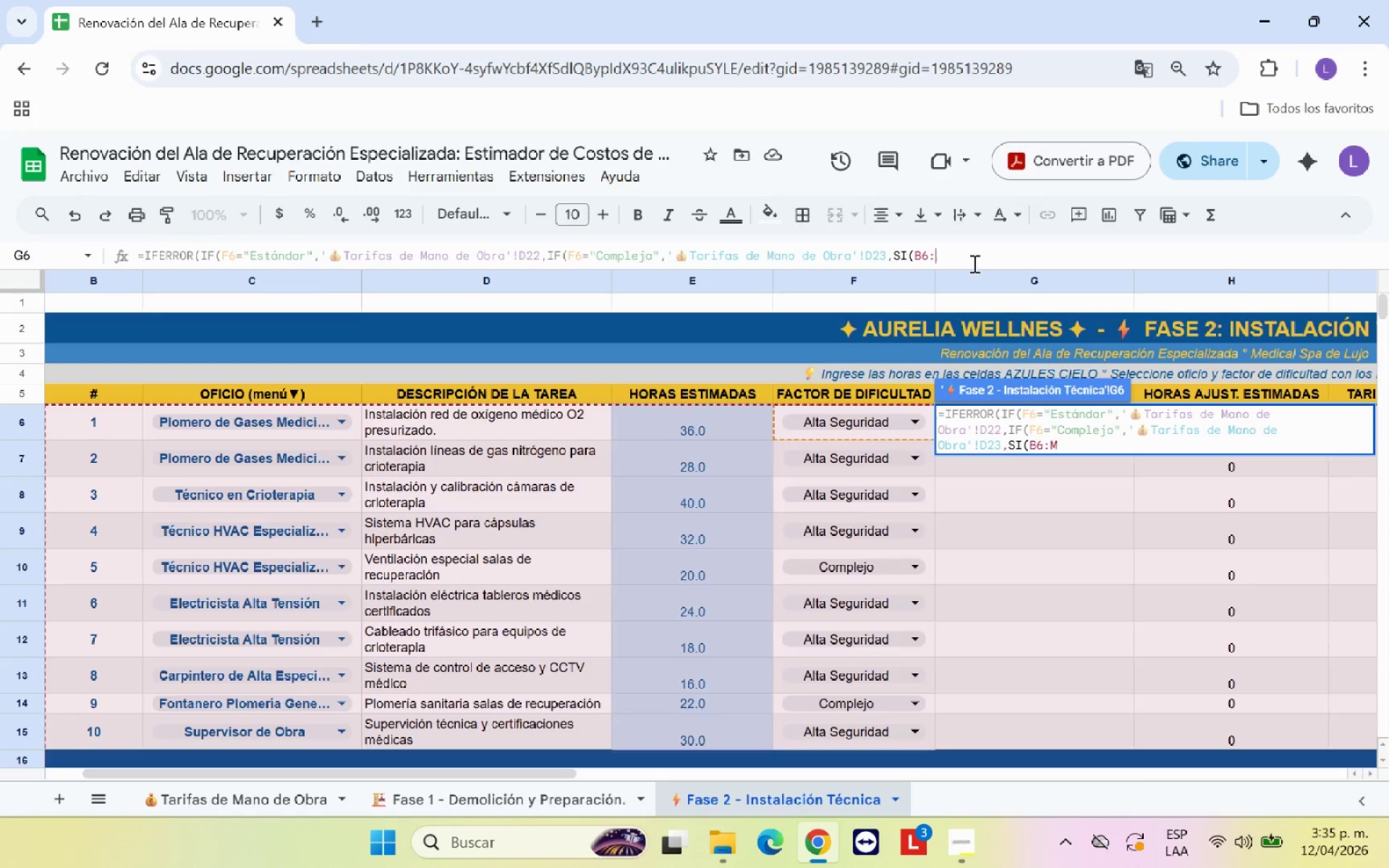 
key(Backspace)
 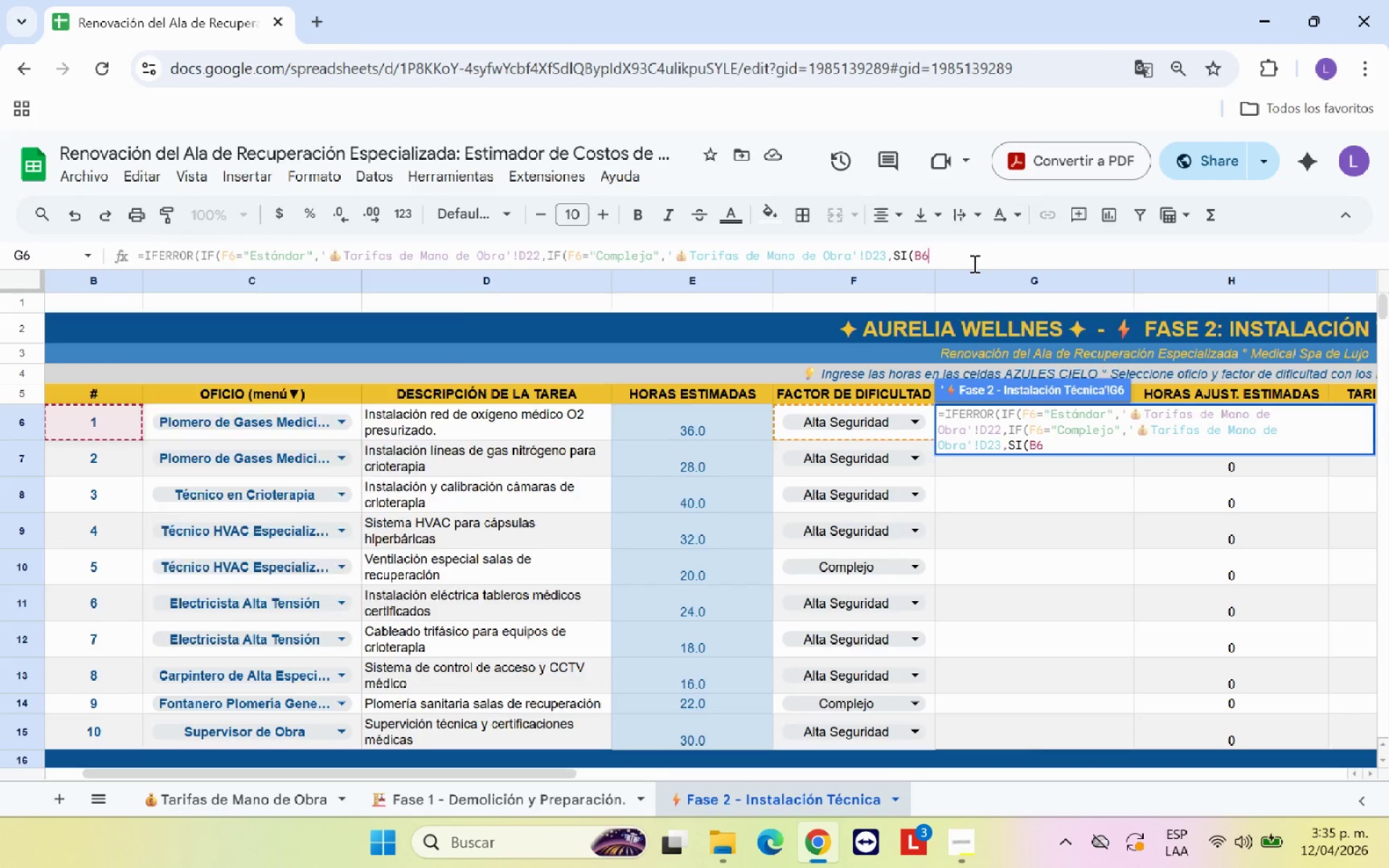 
key(Backspace)
 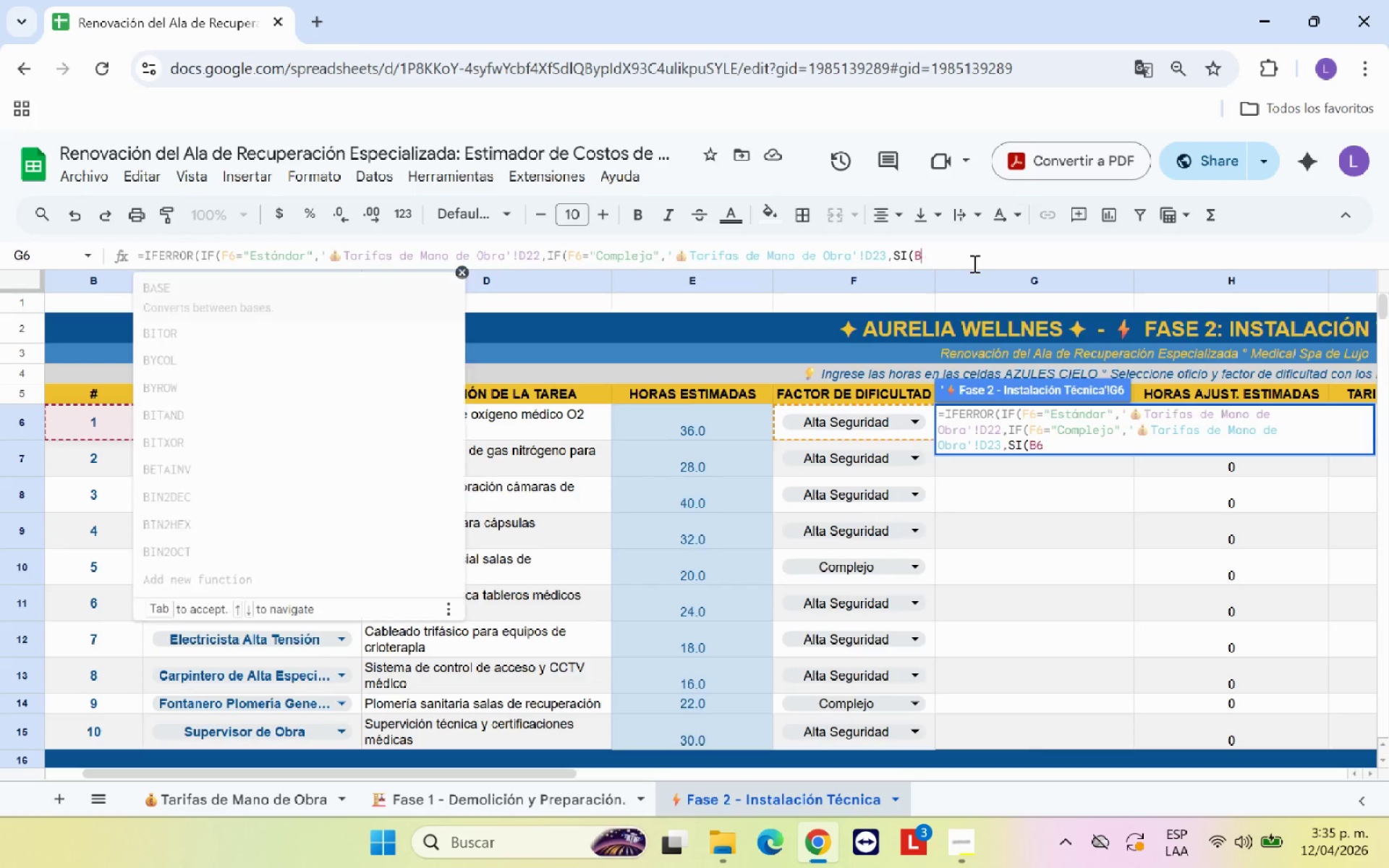 
key(Backspace)
 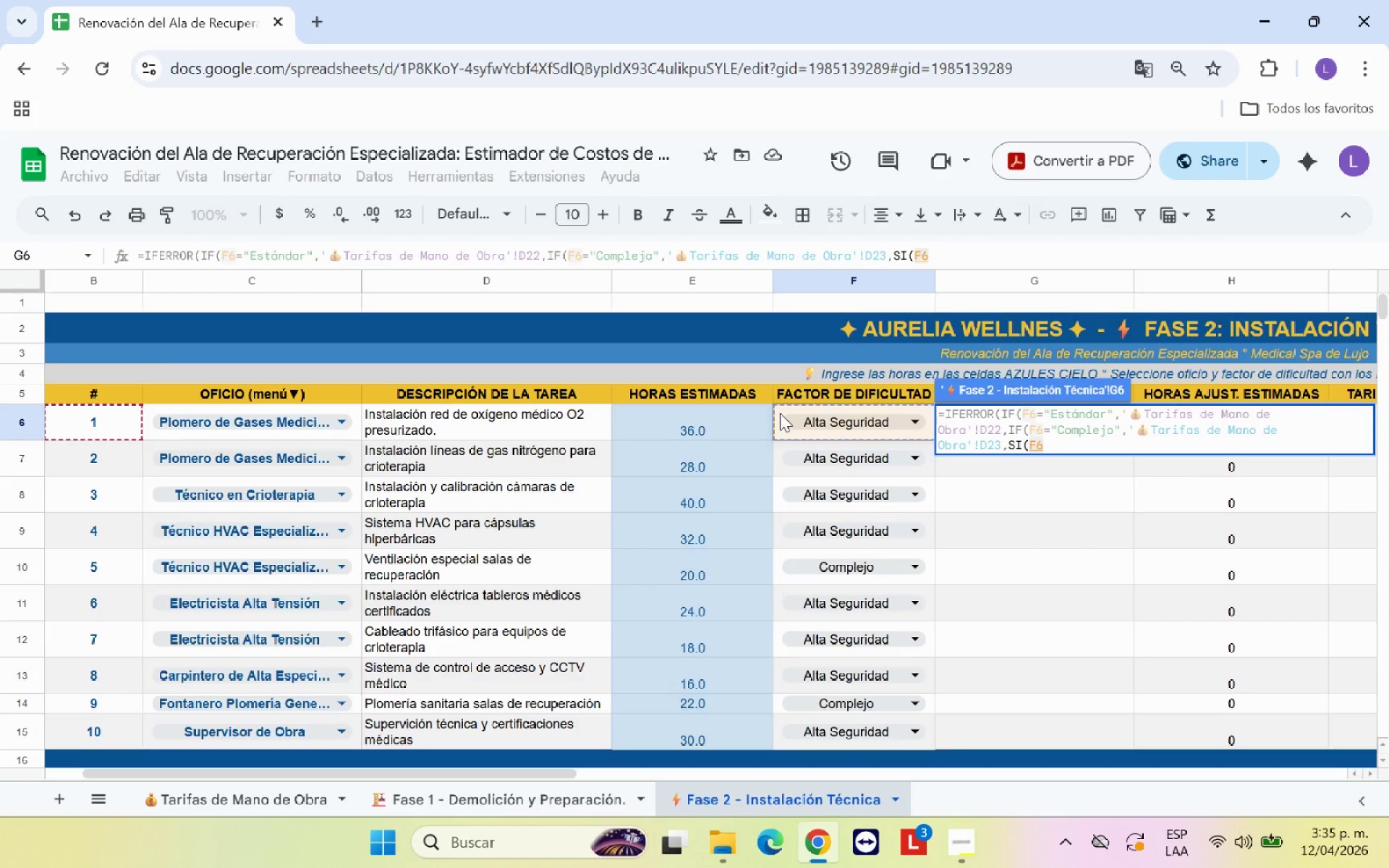 
wait(16.09)
 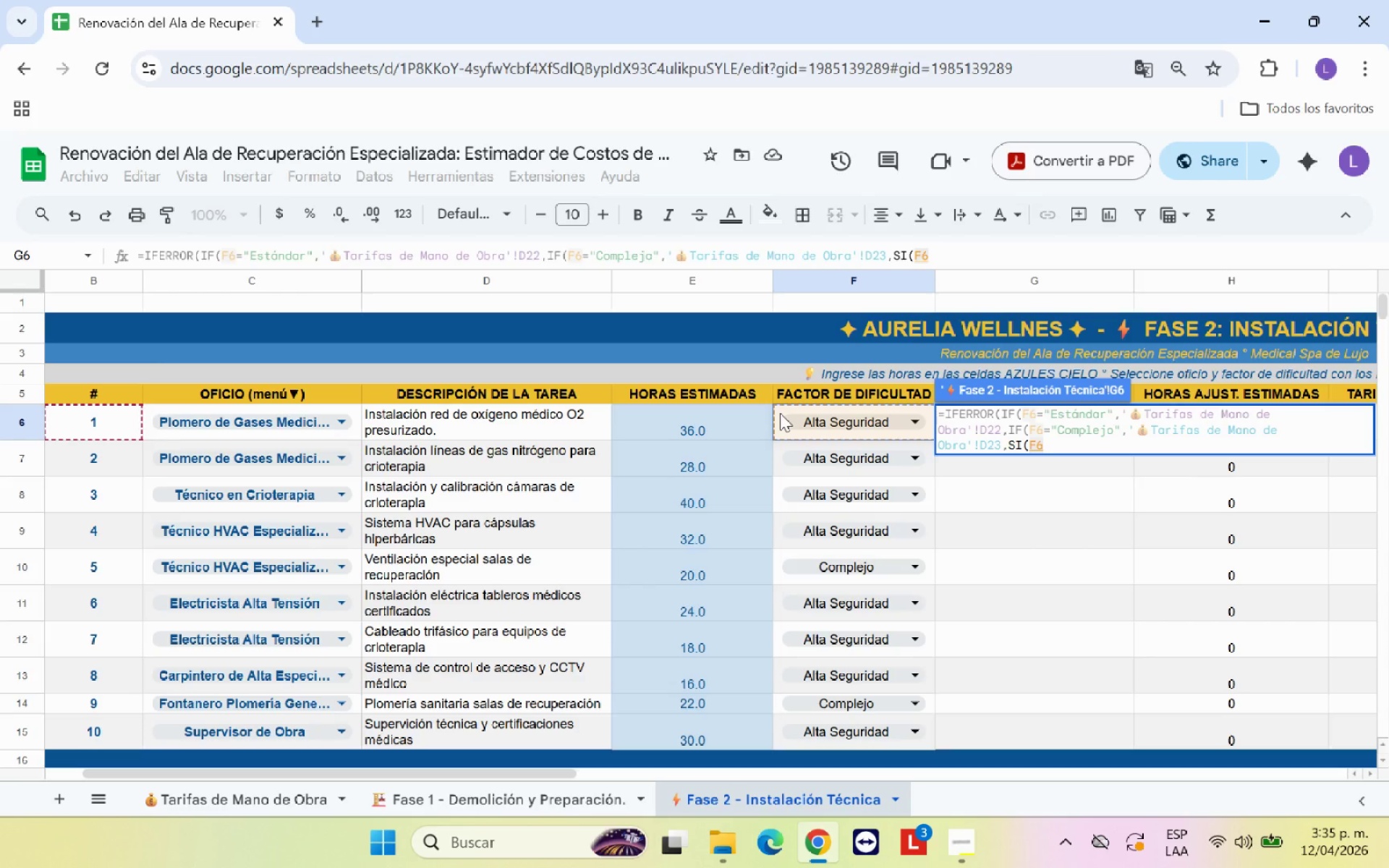 
left_click([948, 252])
 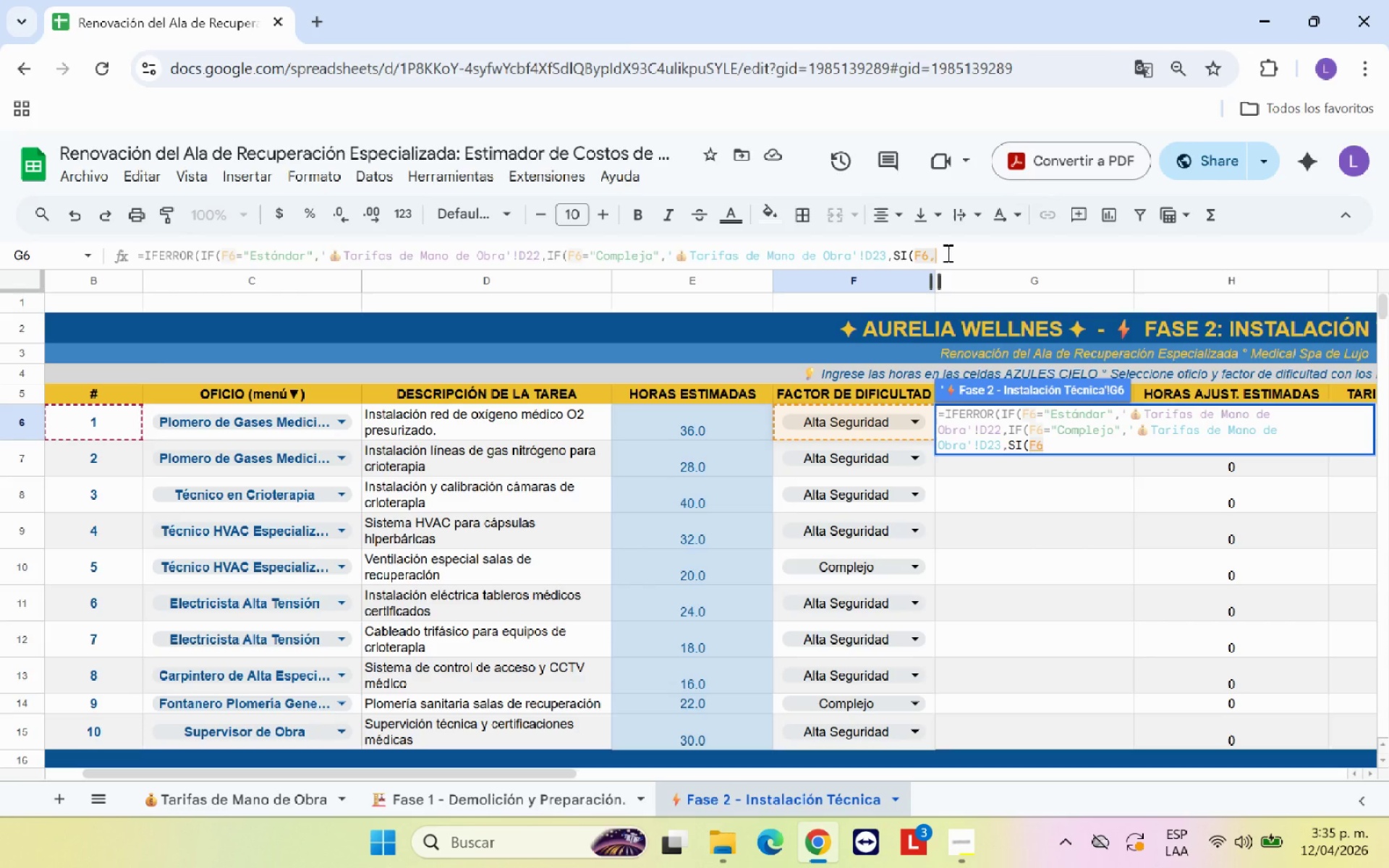 
type(,)@Alta Seguridad@,)
 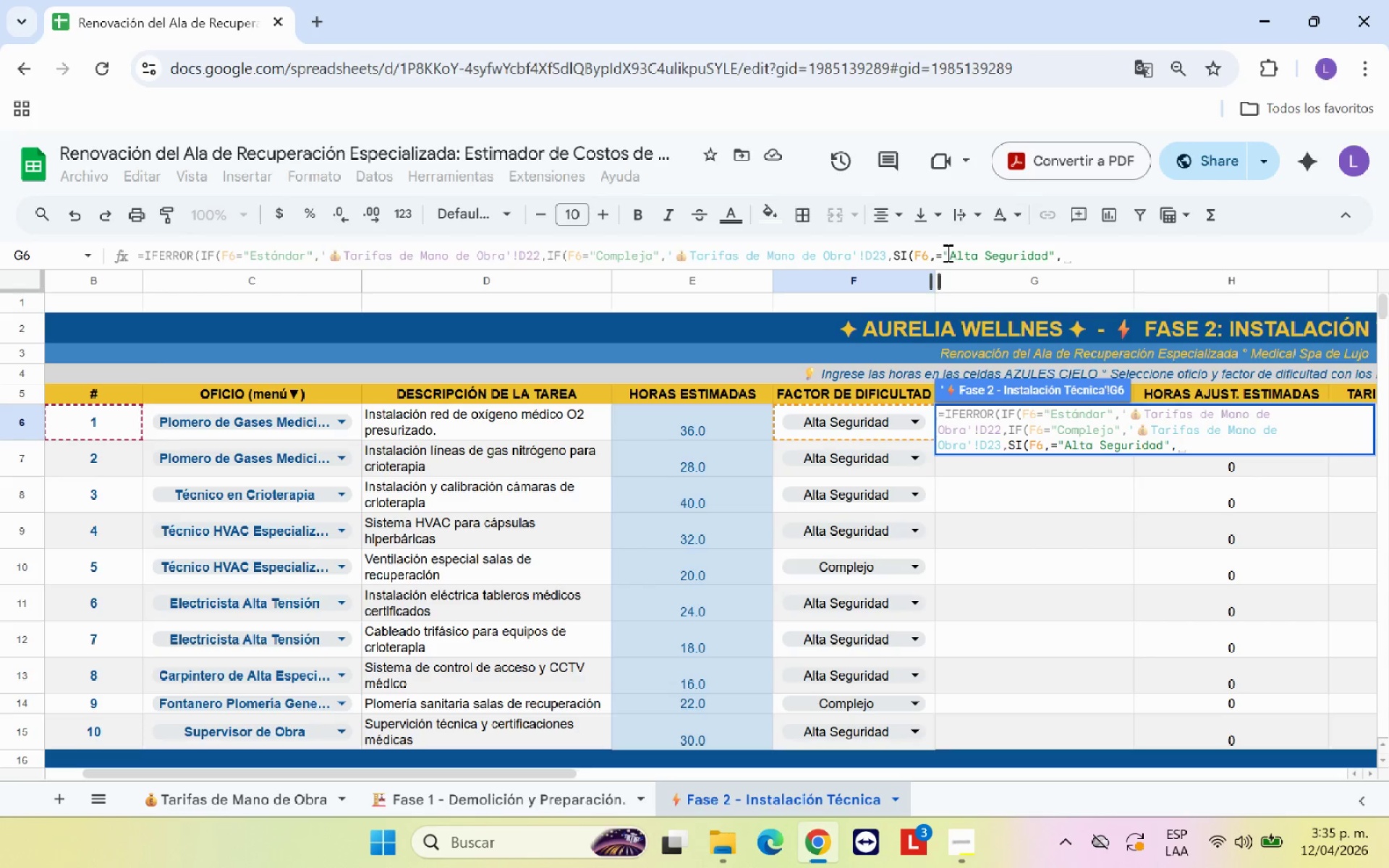 
wait(7.3)
 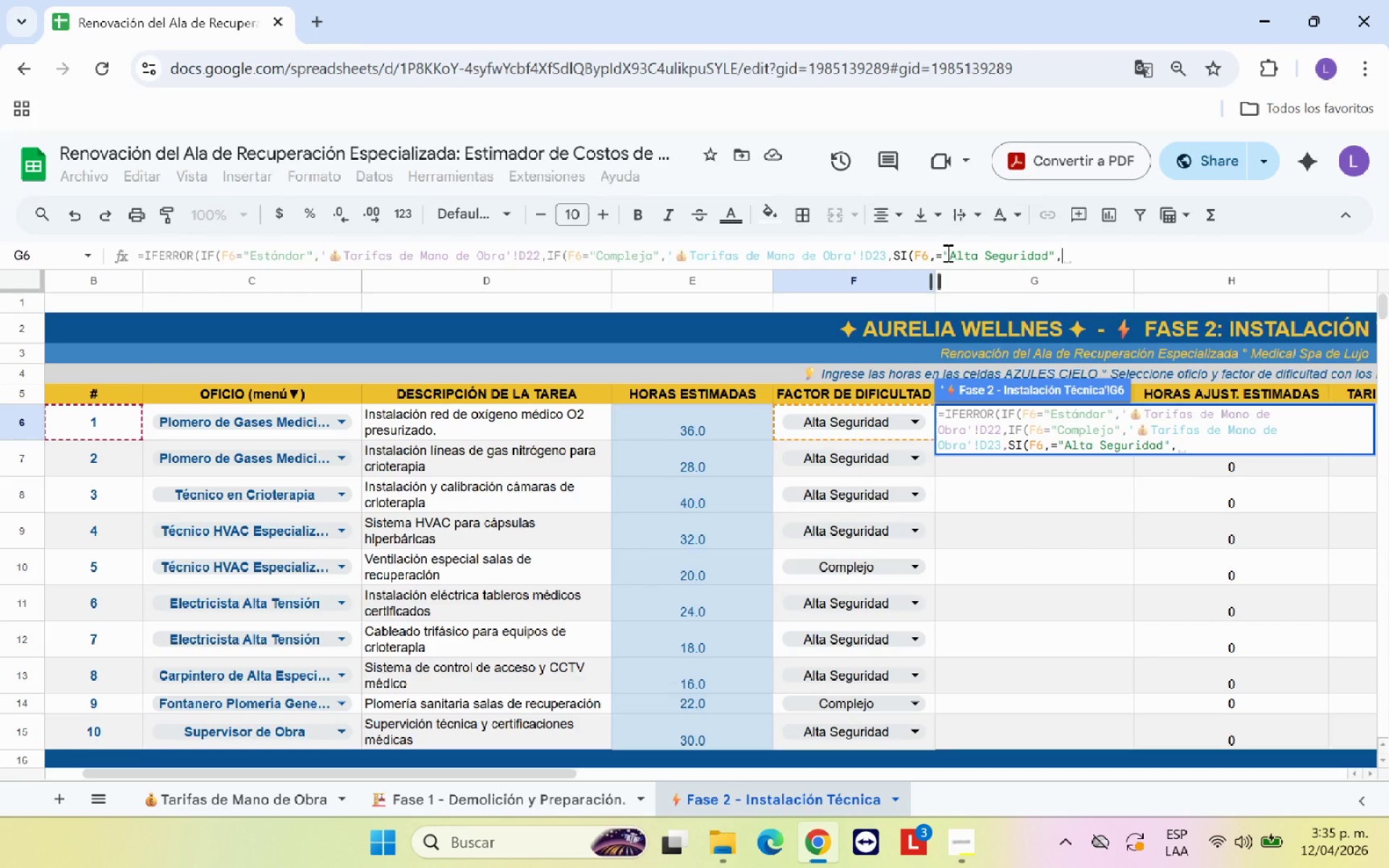 
scroll: coordinate [470, 746], scroll_direction: down, amount: 3.0
 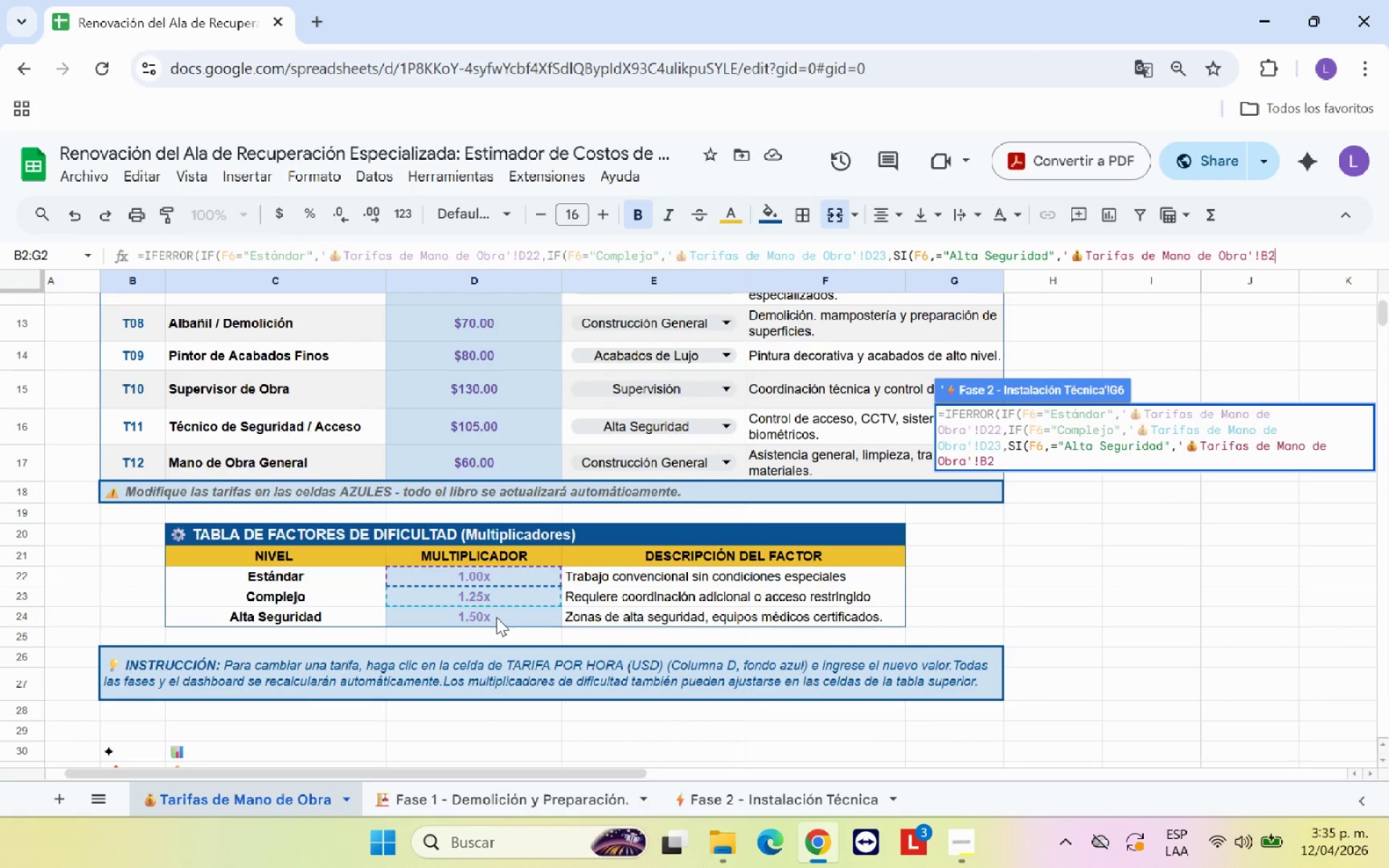 
left_click([492, 616])
 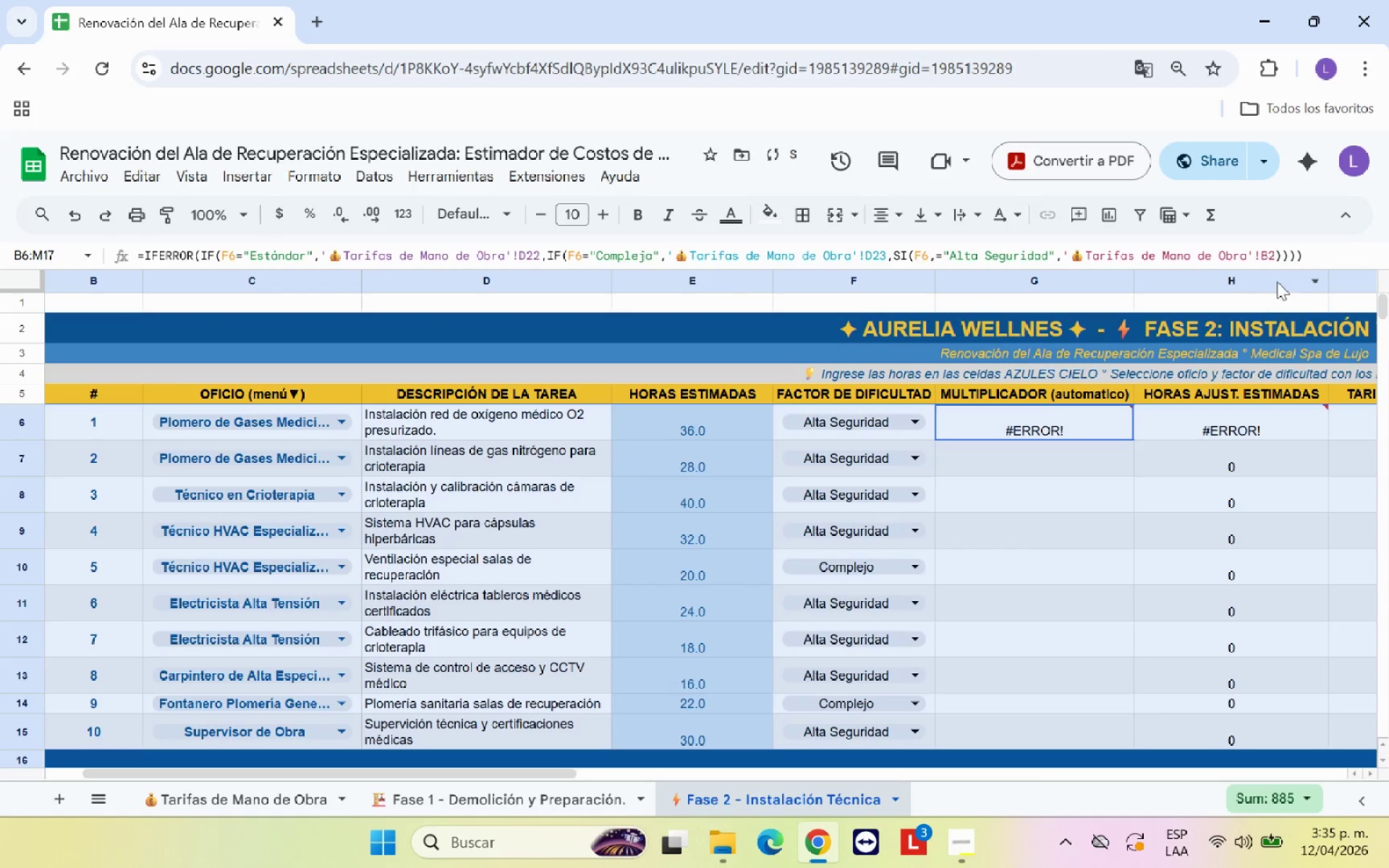 
left_click_drag(start_coordinate=[1317, 257], to_coordinate=[1092, 270])
 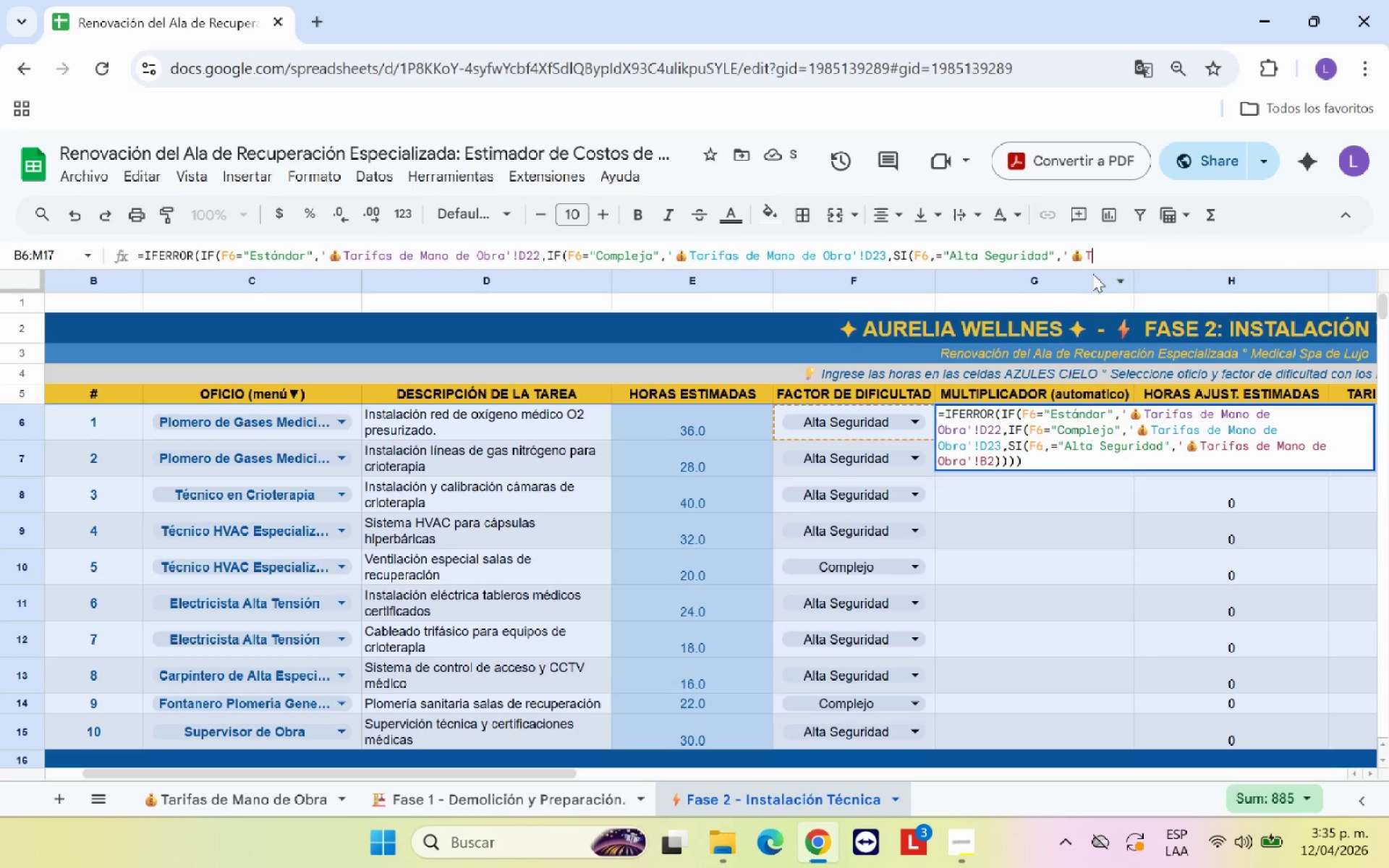 
key(Backspace)
 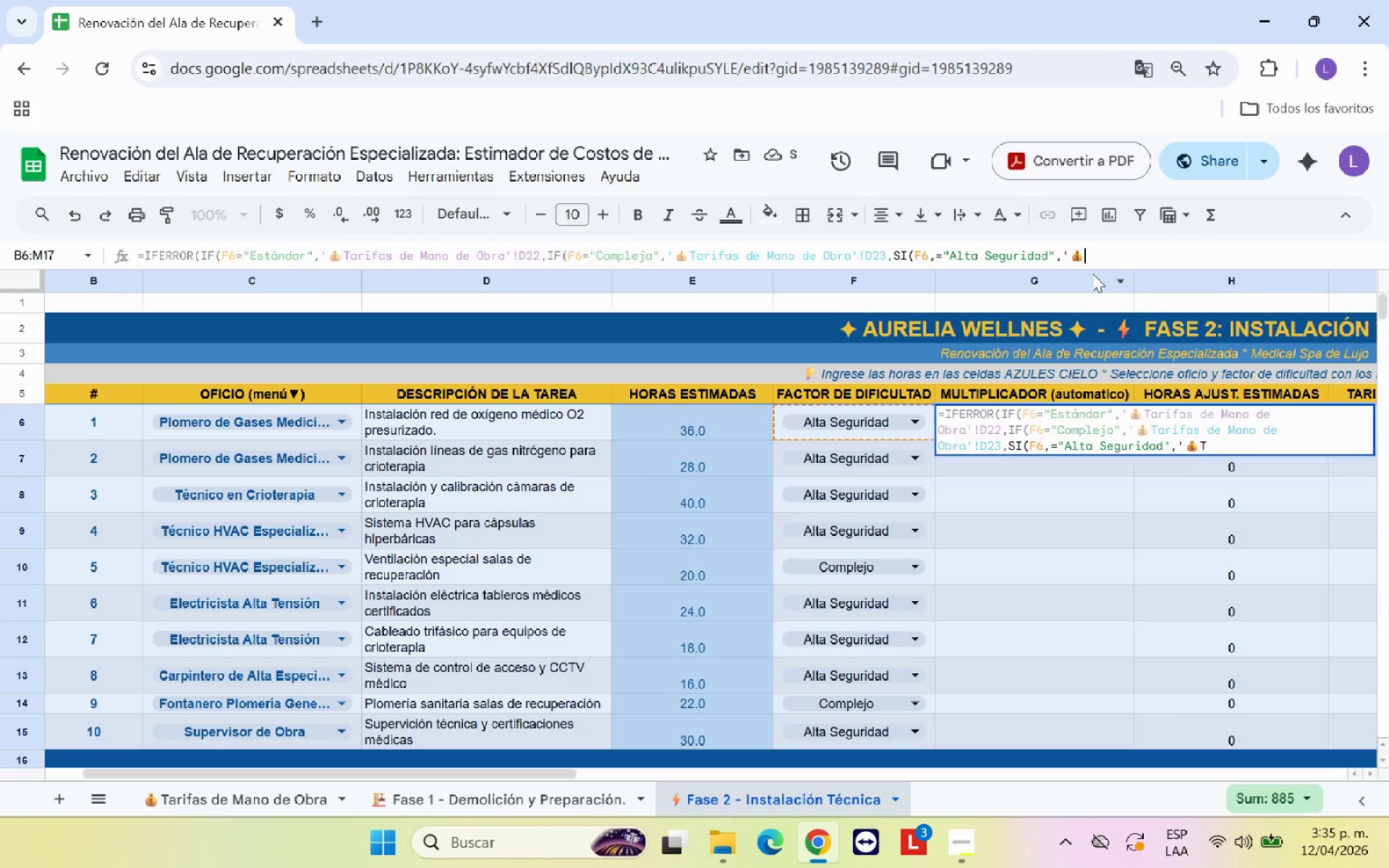 
key(Backspace)
 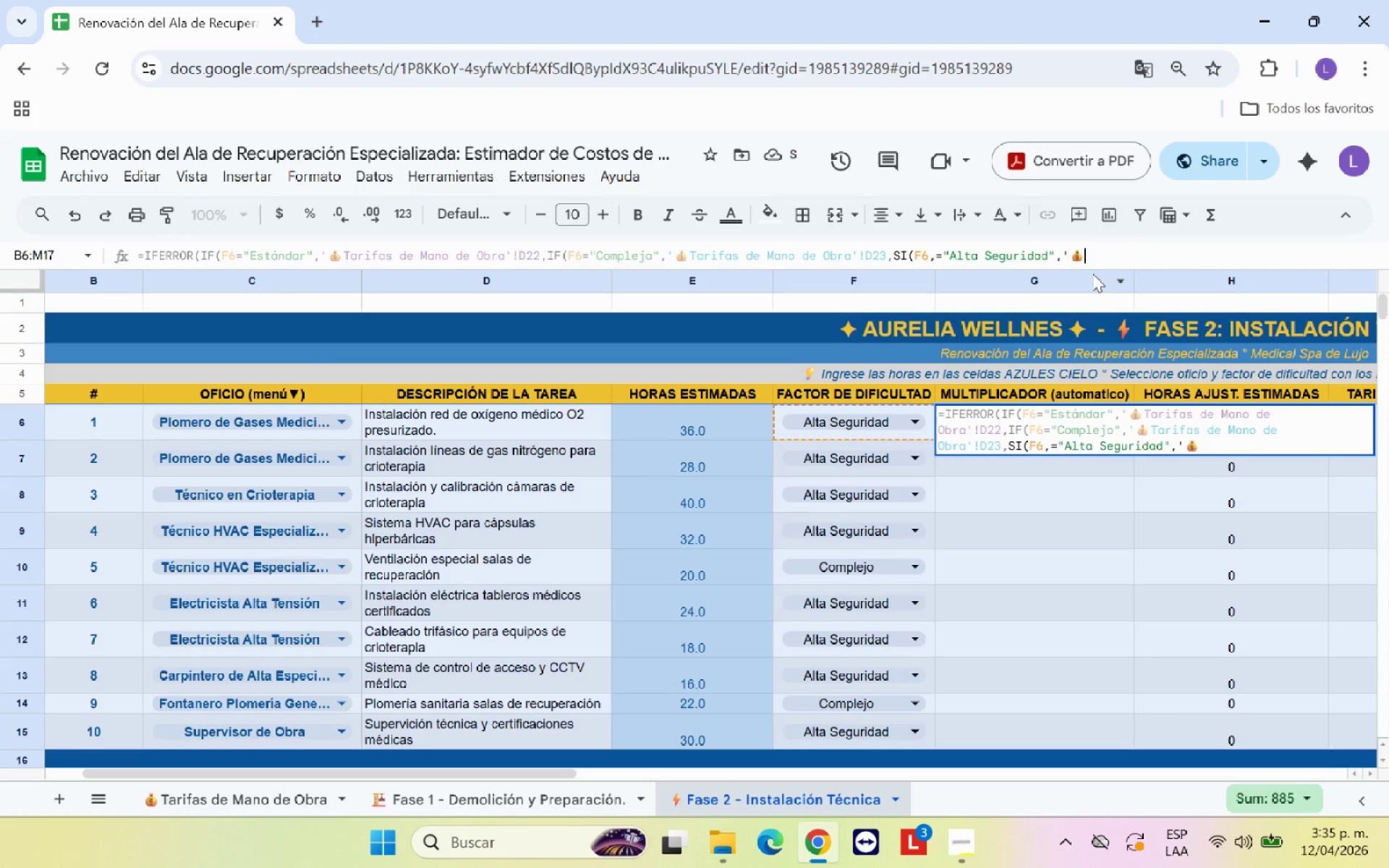 
key(Backspace)
 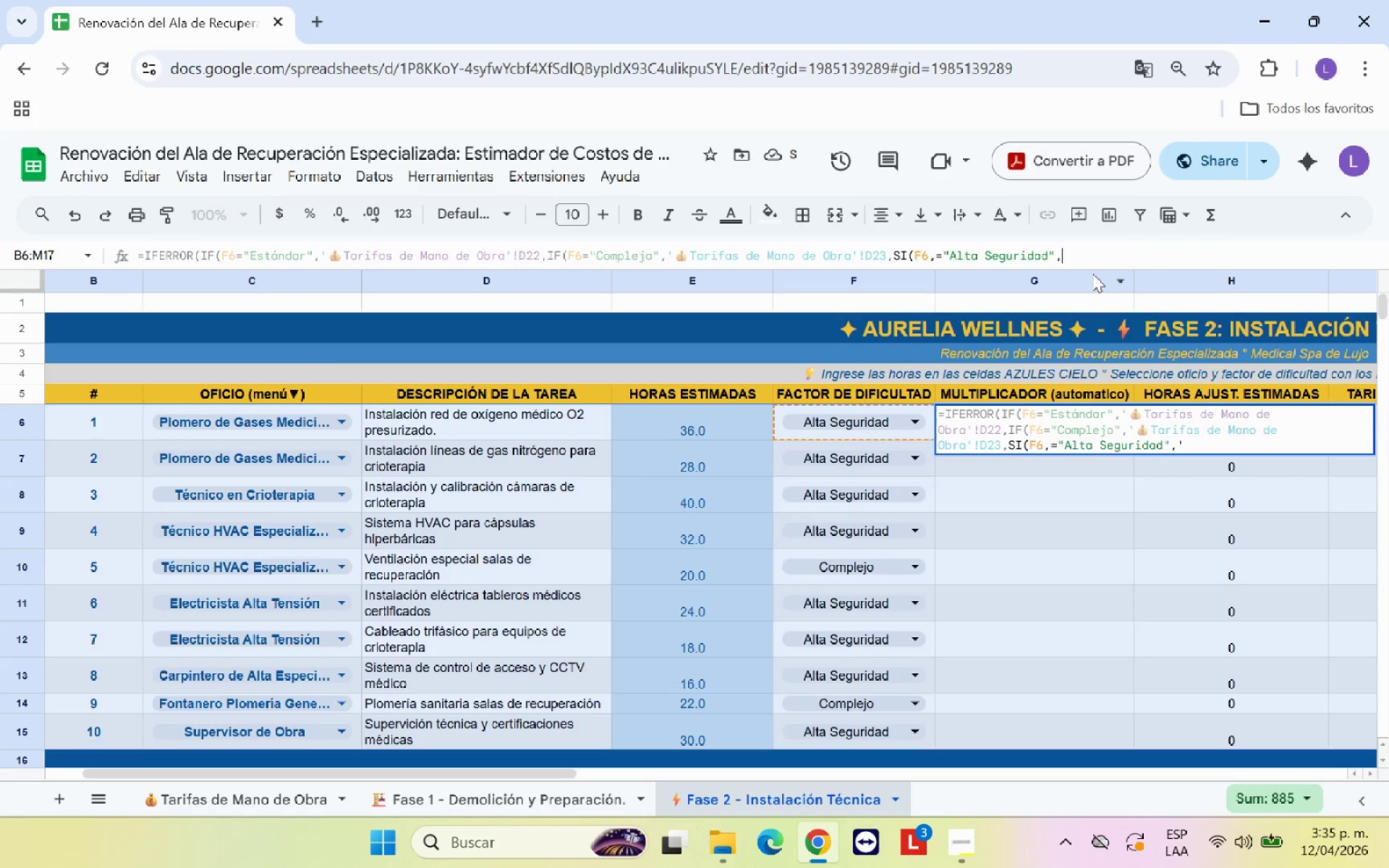 
key(Backspace)
 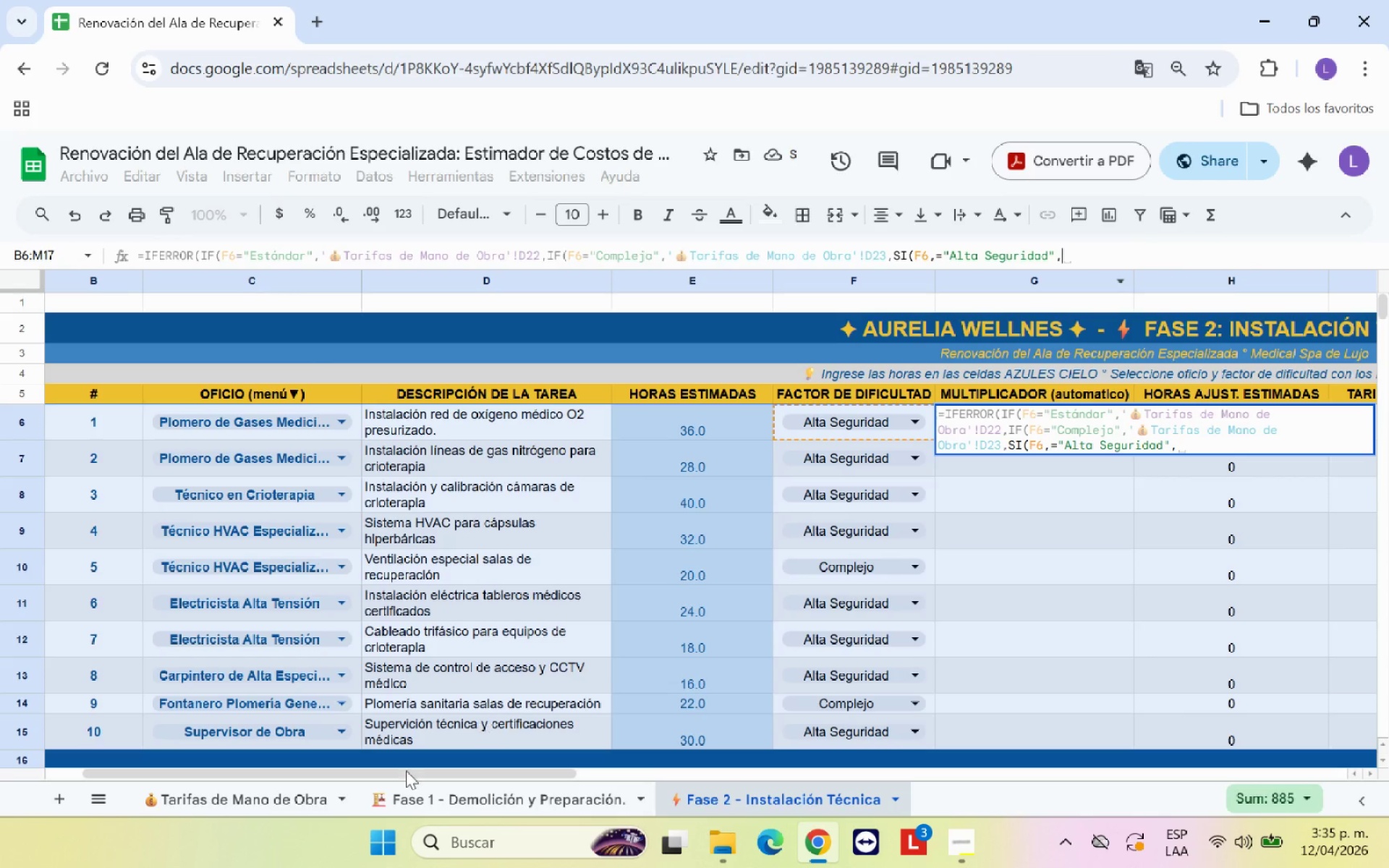 
left_click([323, 793])
 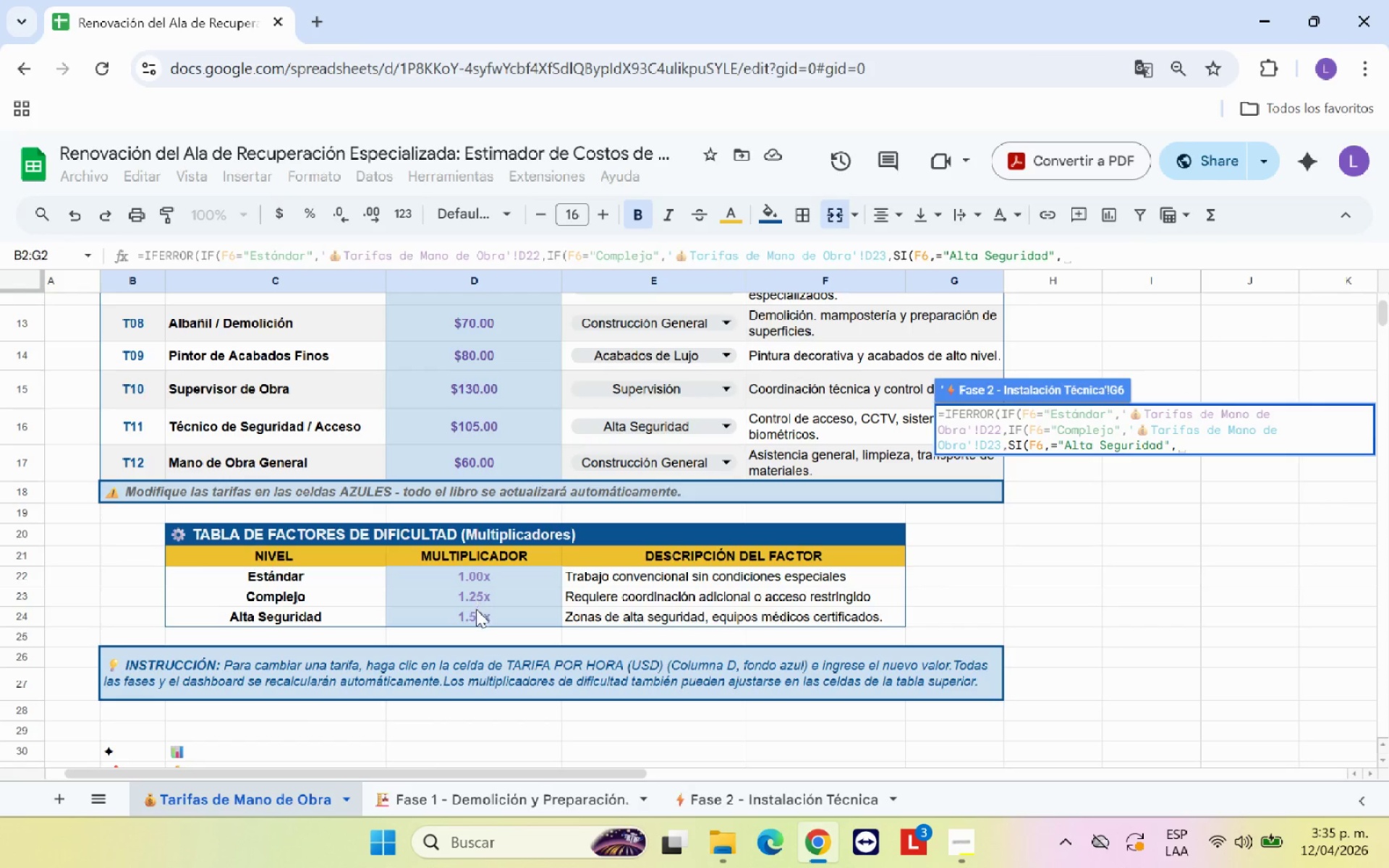 
left_click([479, 612])
 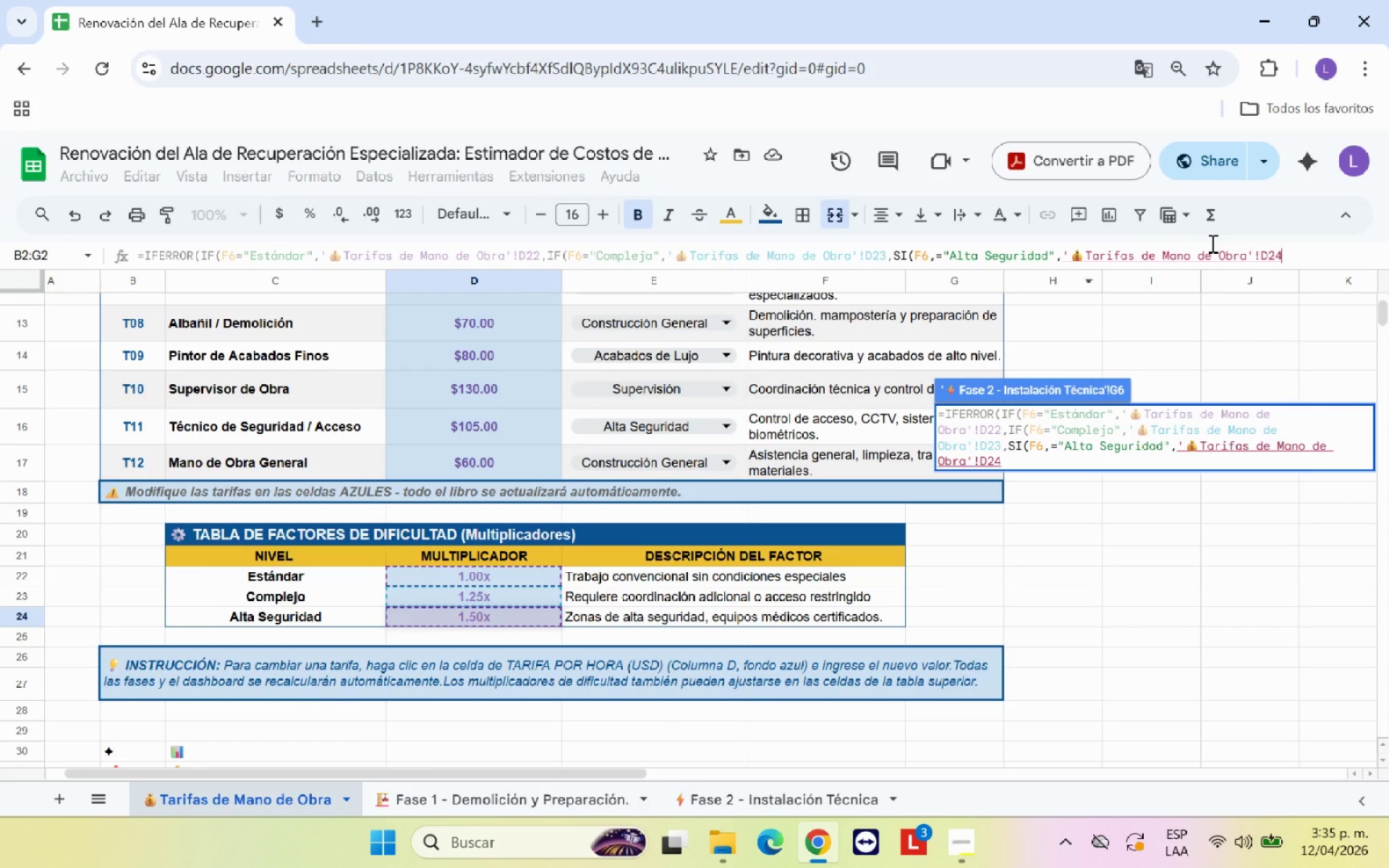 
type(,1(((,1()
 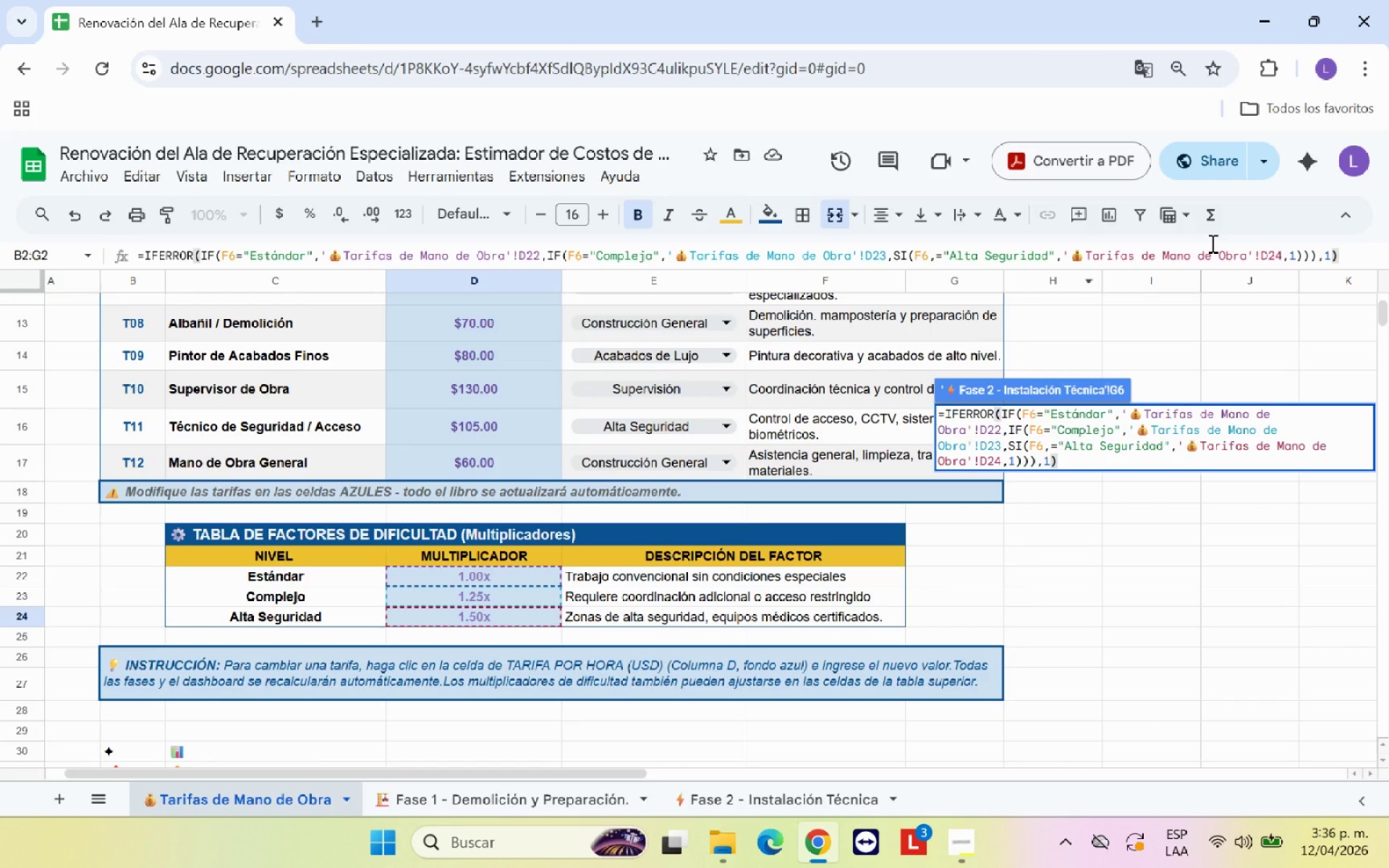 
key(Enter)
 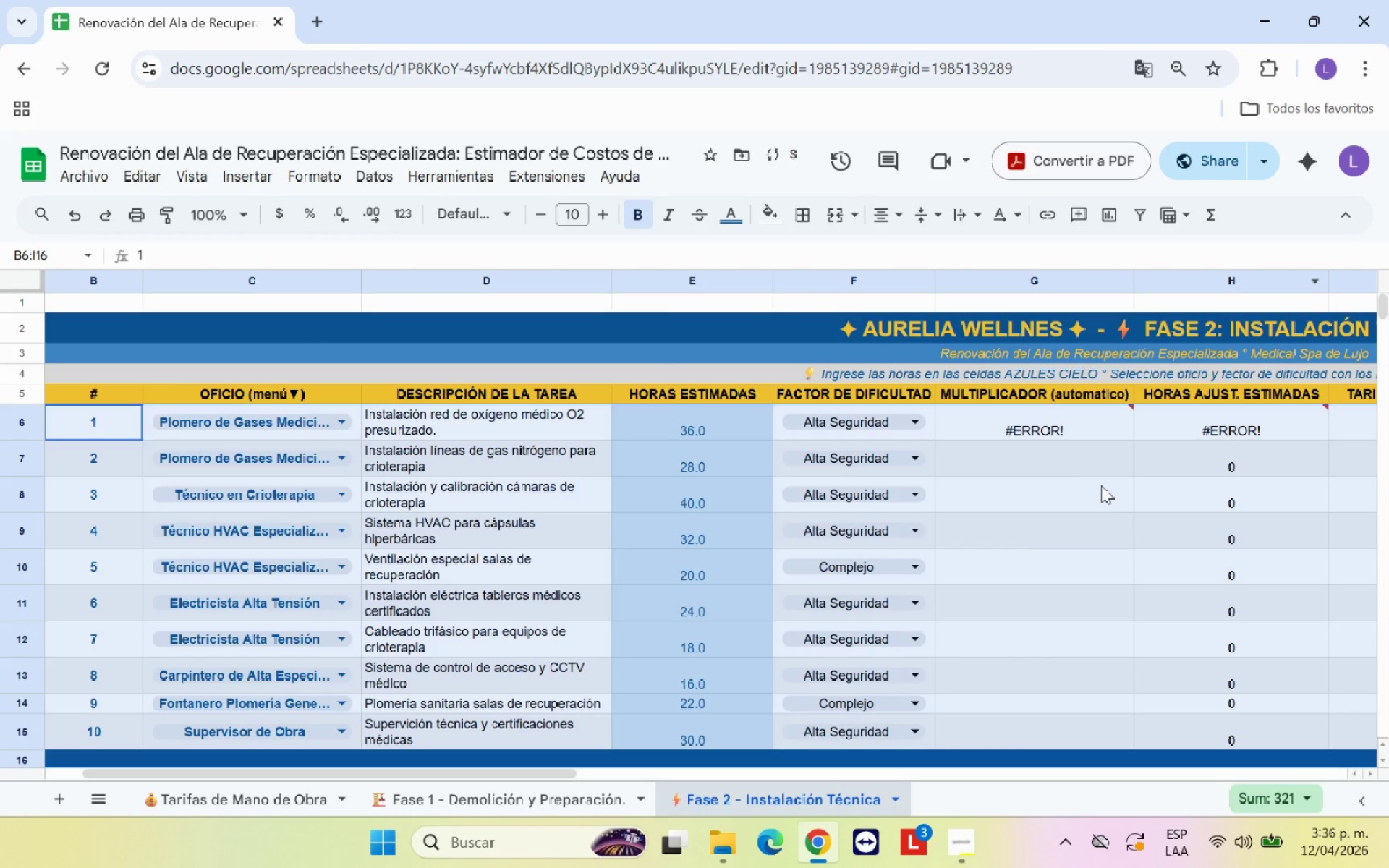 
left_click([1092, 486])
 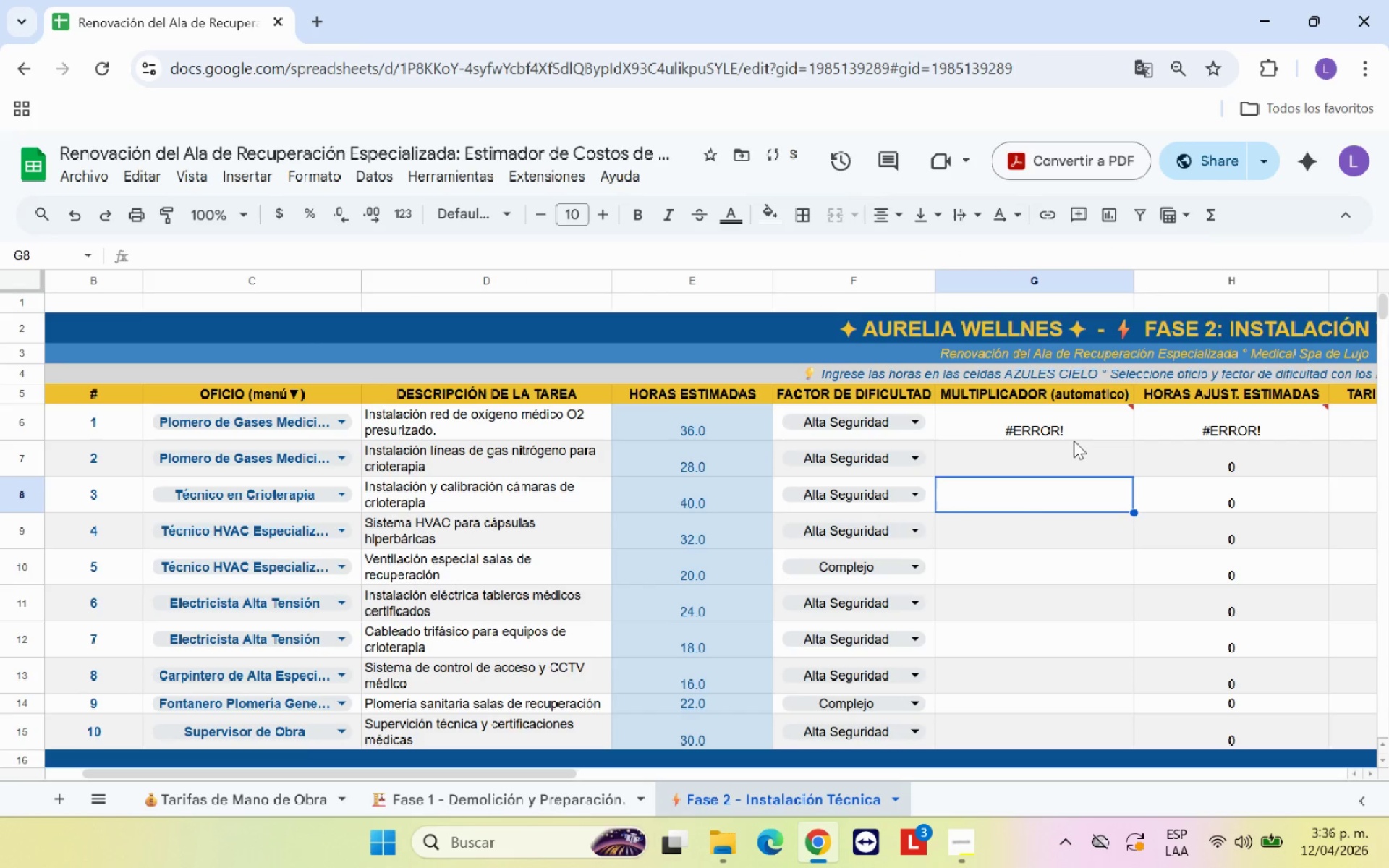 
left_click([1073, 431])
 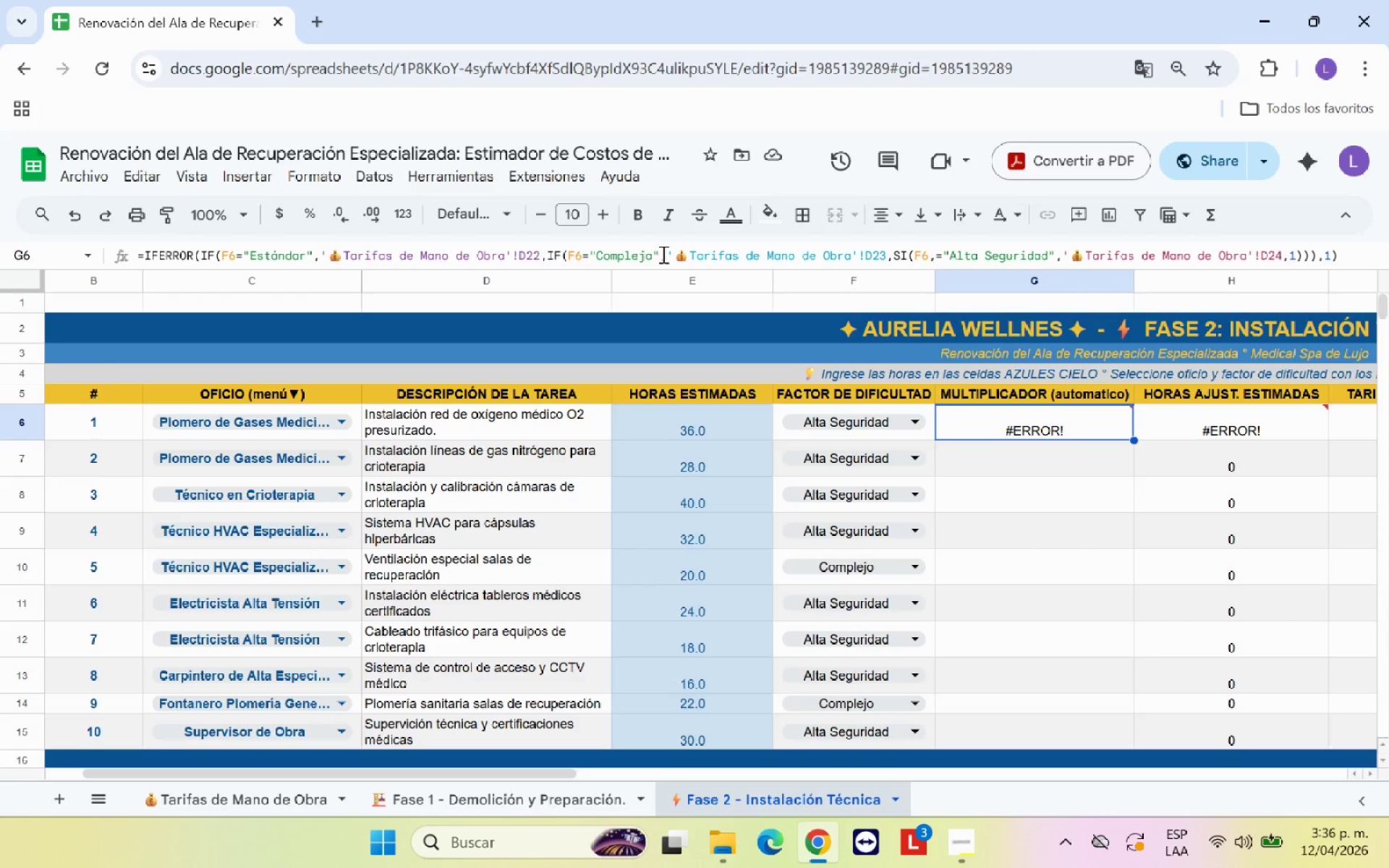 
wait(27.61)
 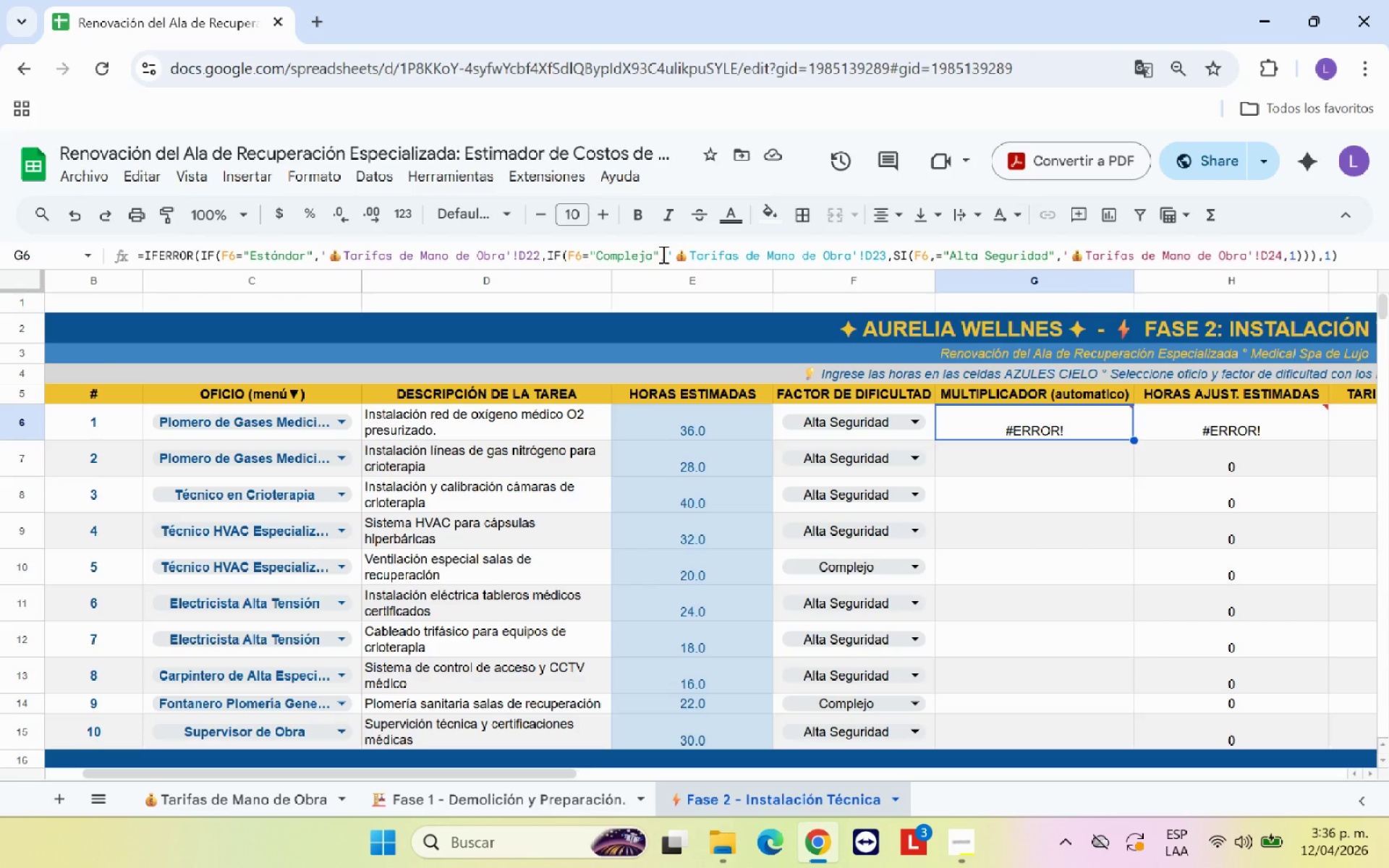 
left_click([841, 425])
 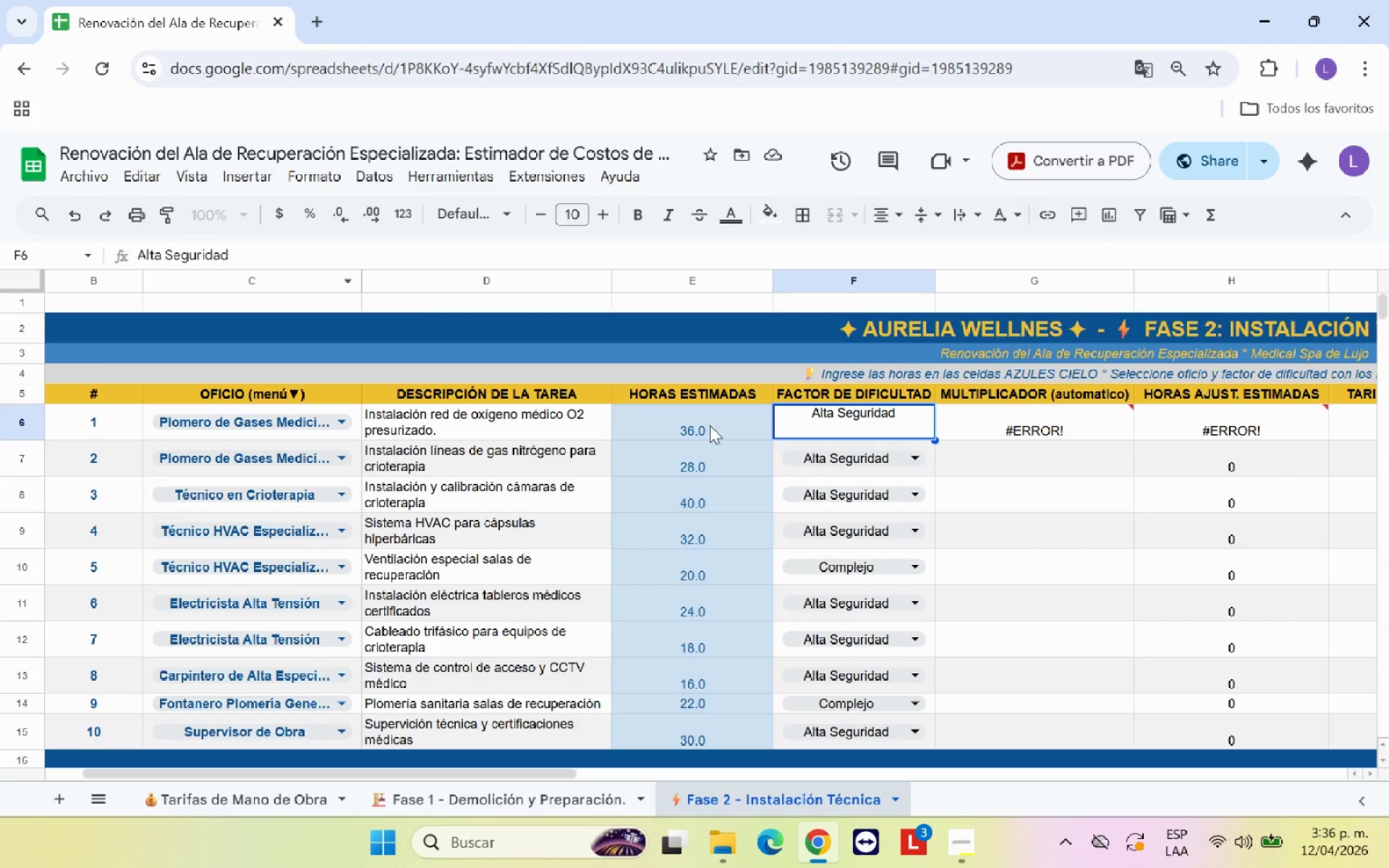 
key(Enter)
 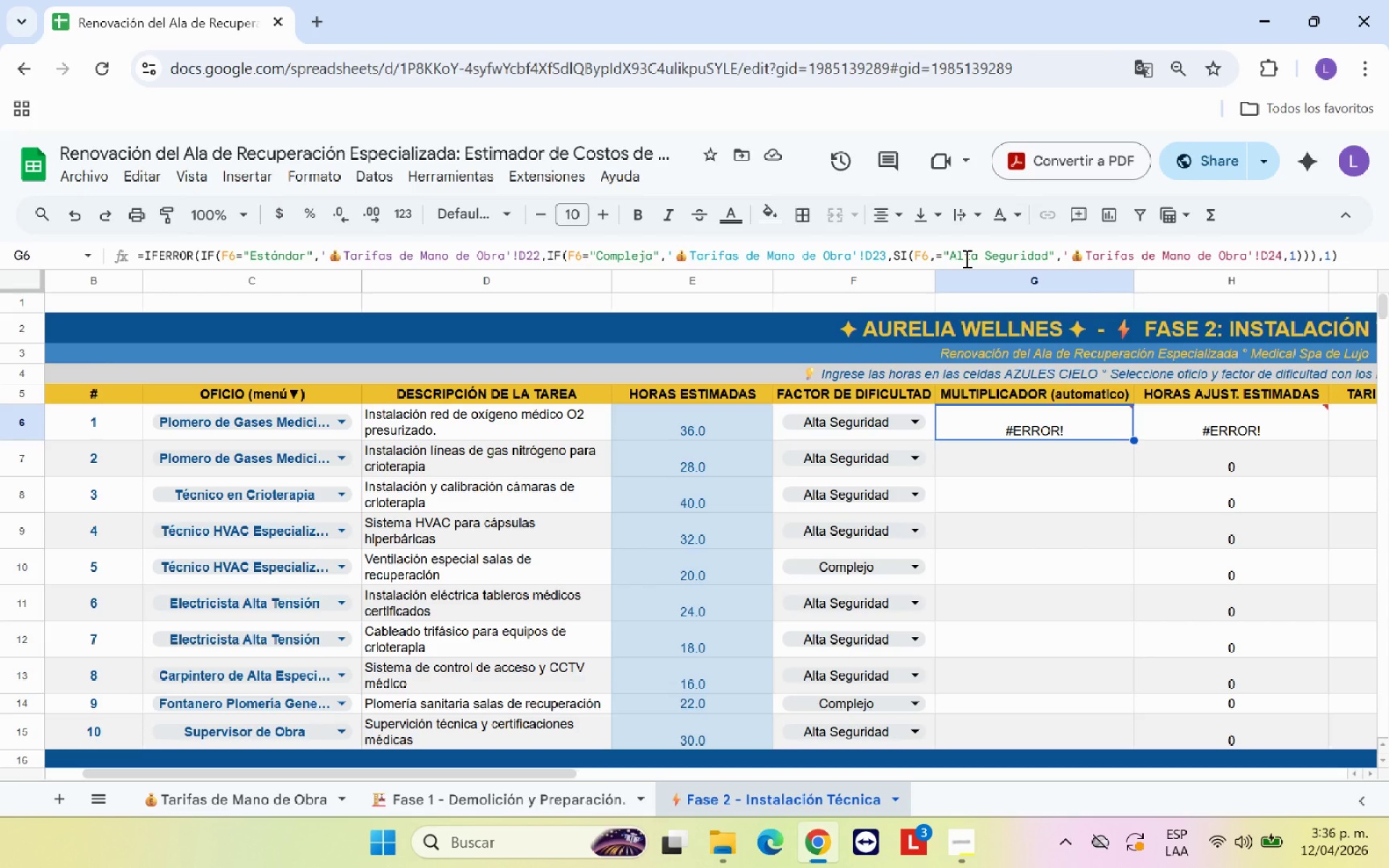 
wait(7.73)
 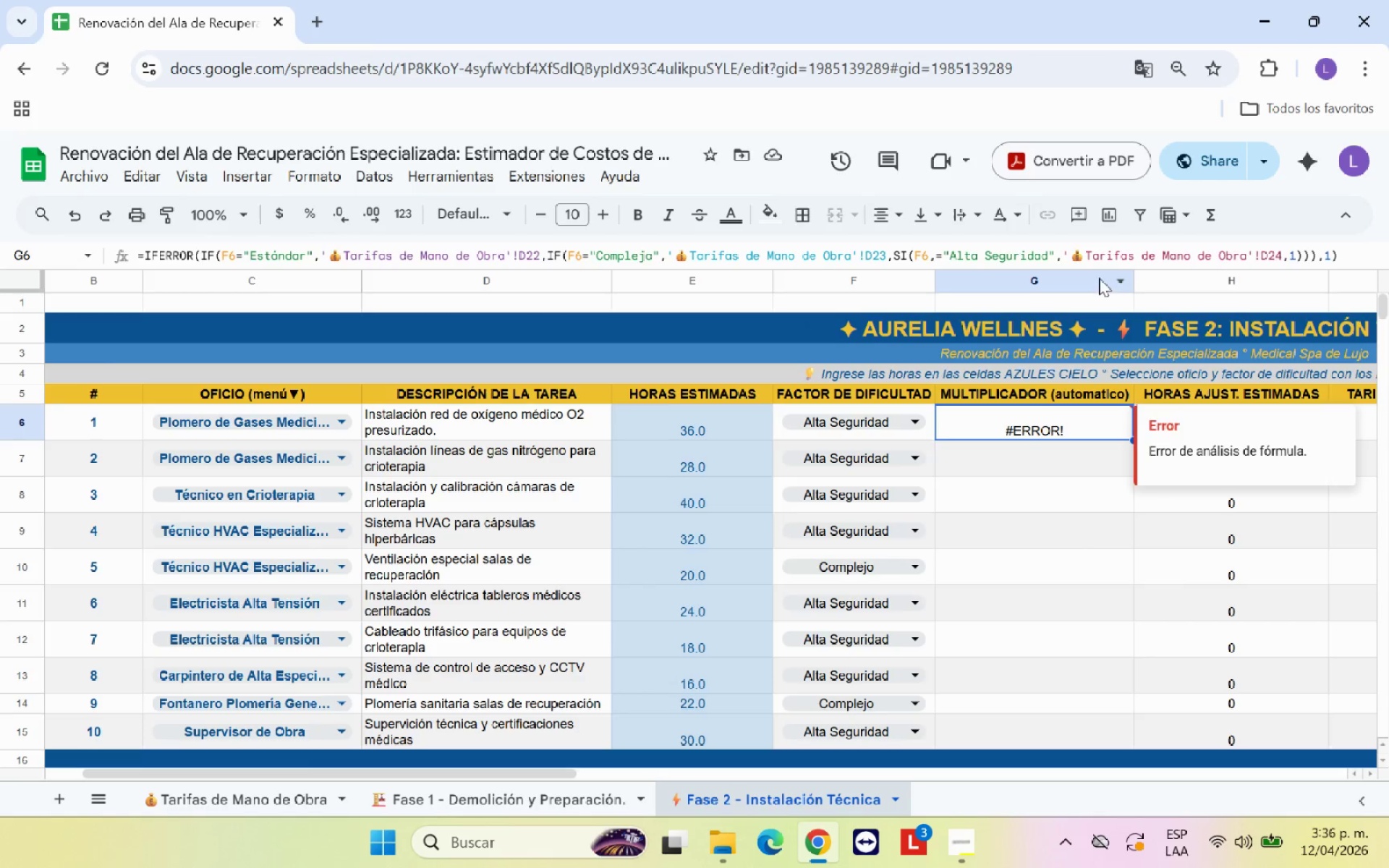 
left_click([907, 413])
 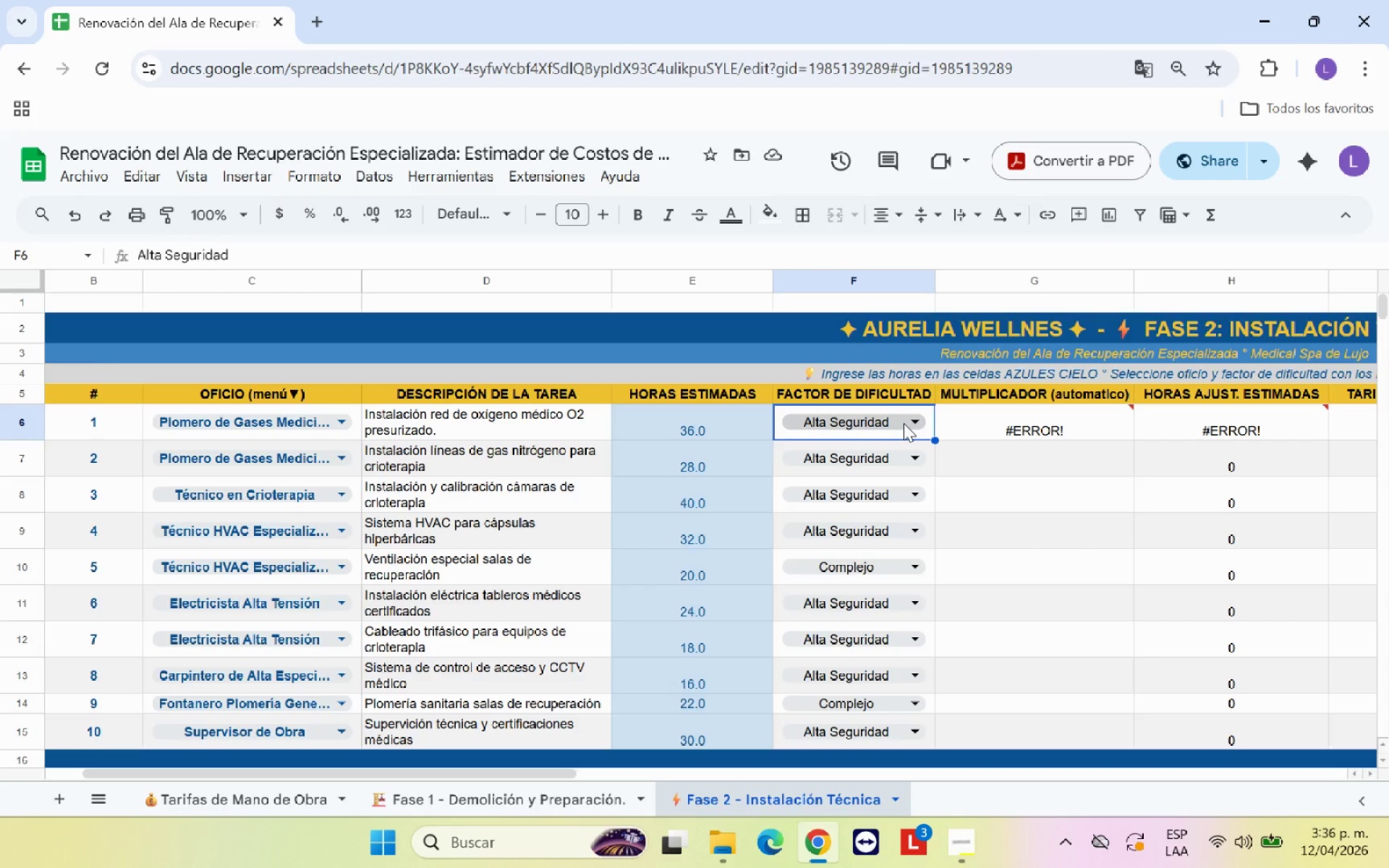 
left_click([904, 422])
 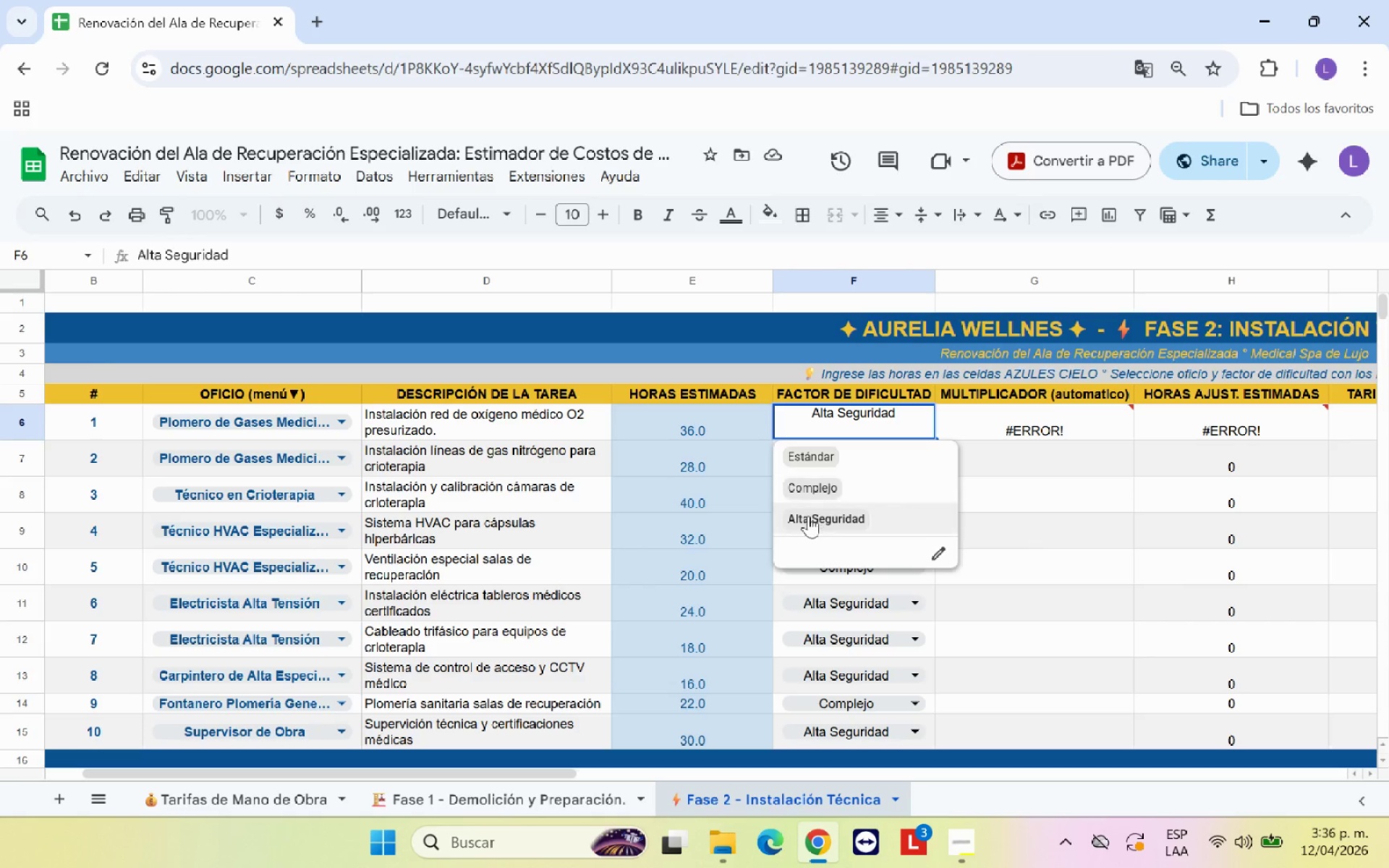 
left_click([814, 523])
 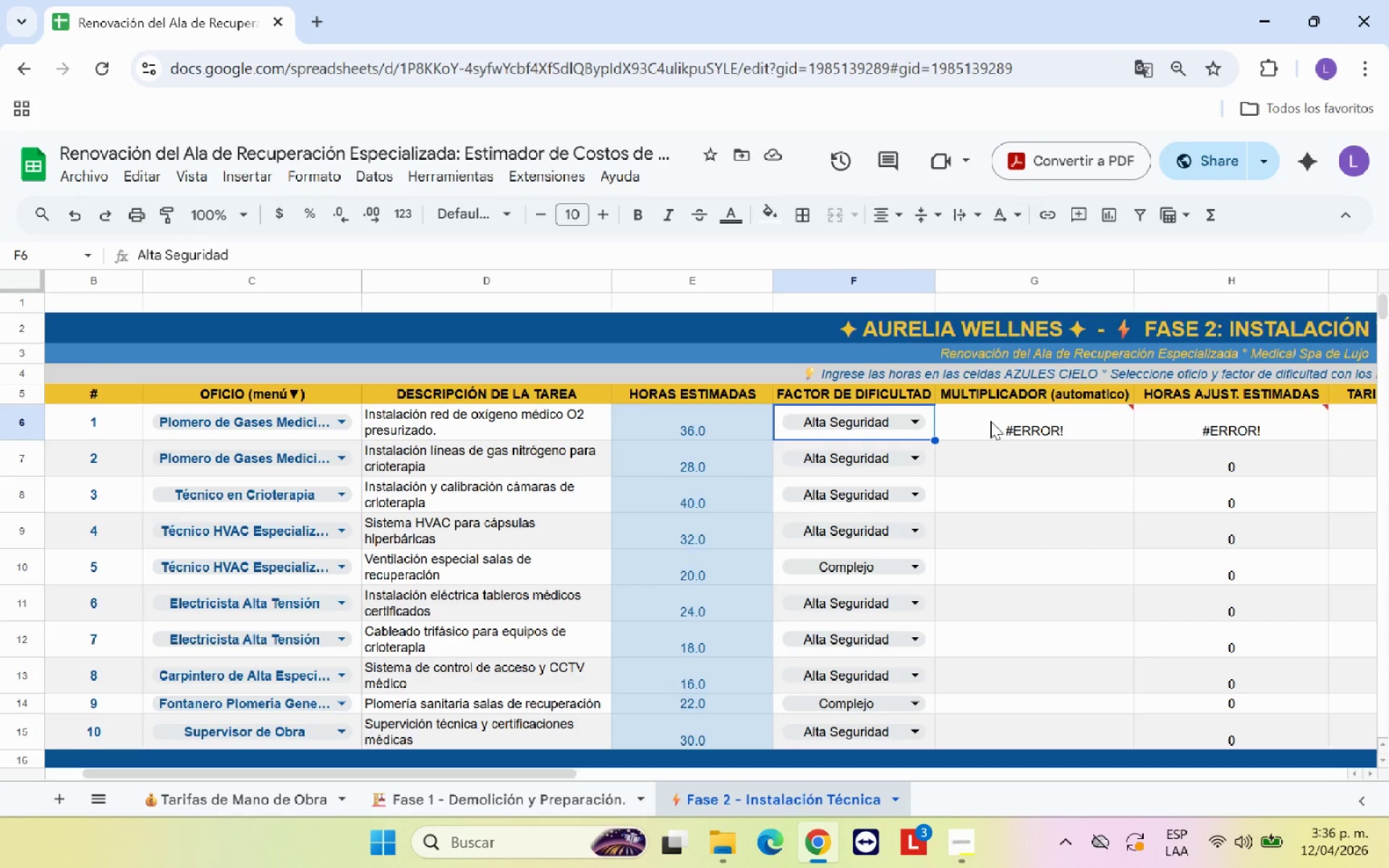 
left_click([990, 420])
 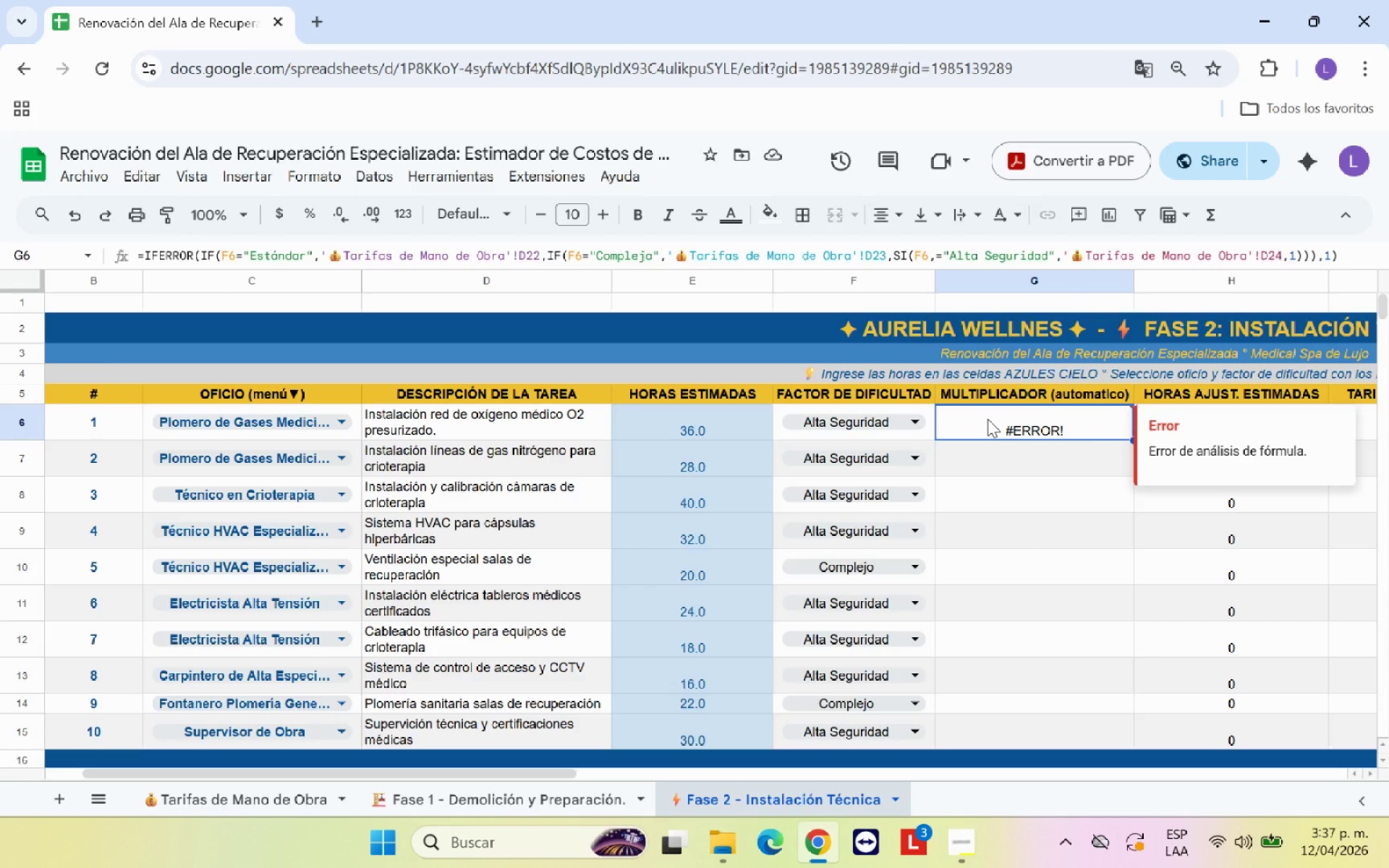 
wait(24.41)
 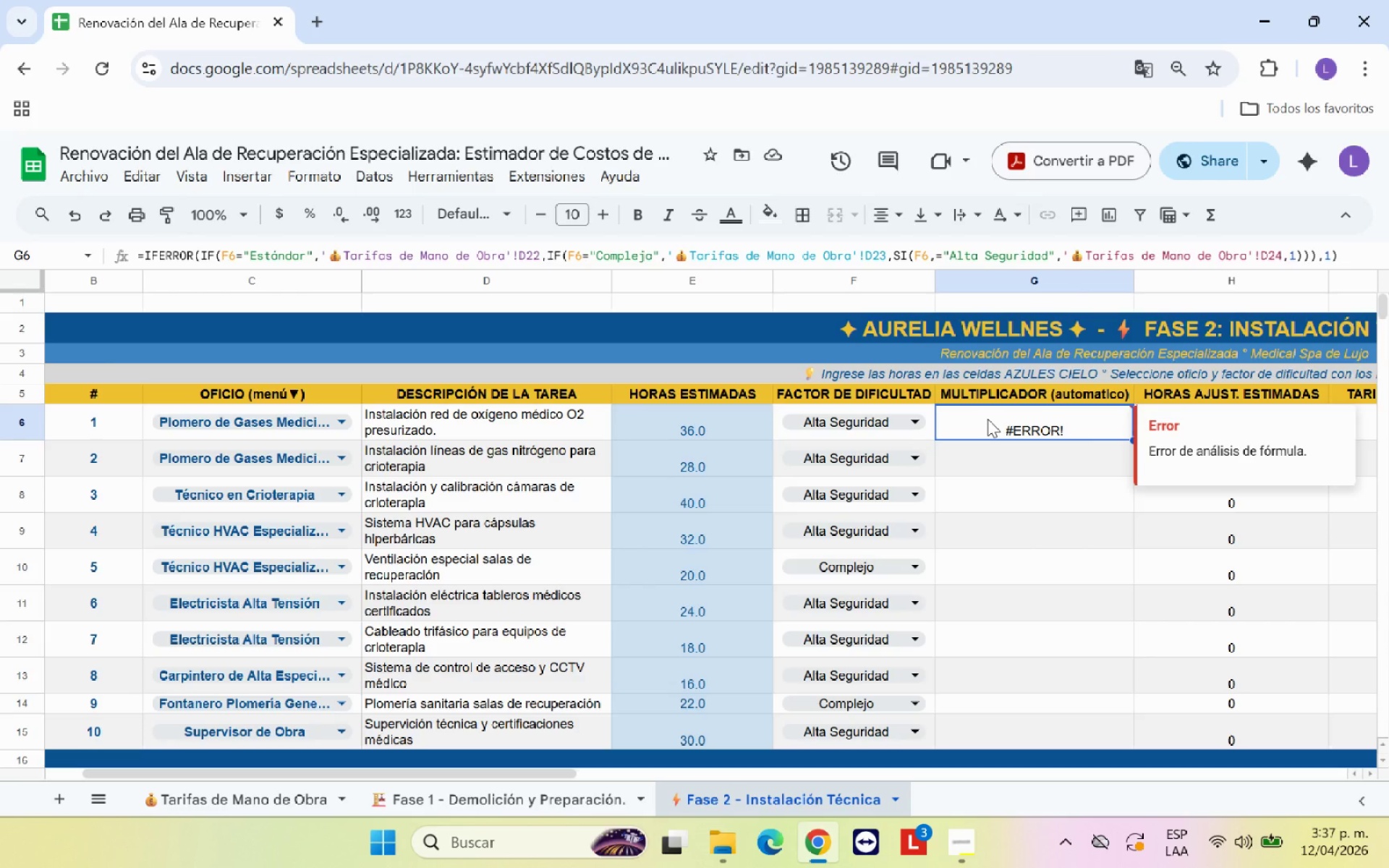 
key(Backspace)
key(Backspace)
type(SI)
 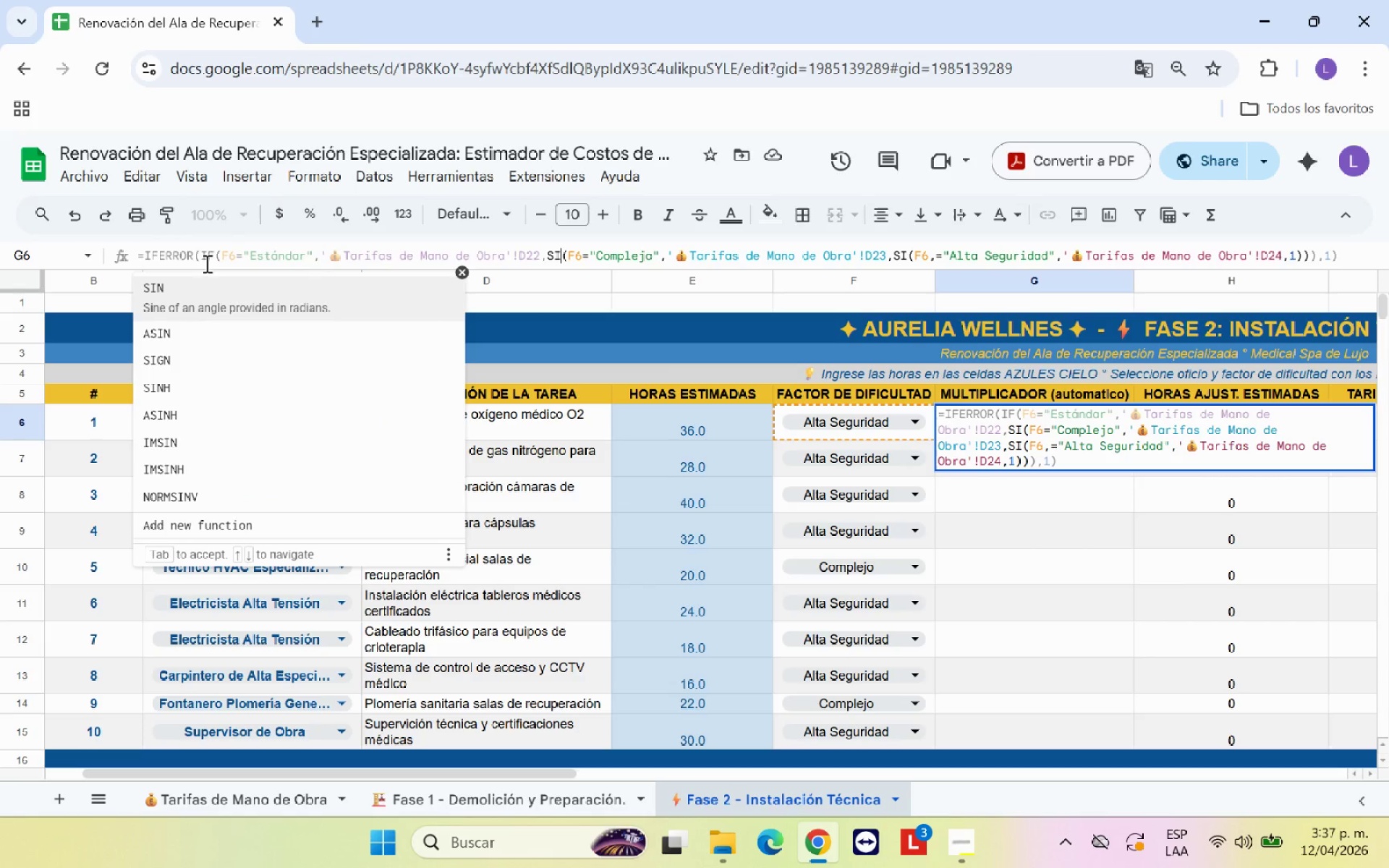 
left_click([216, 250])
 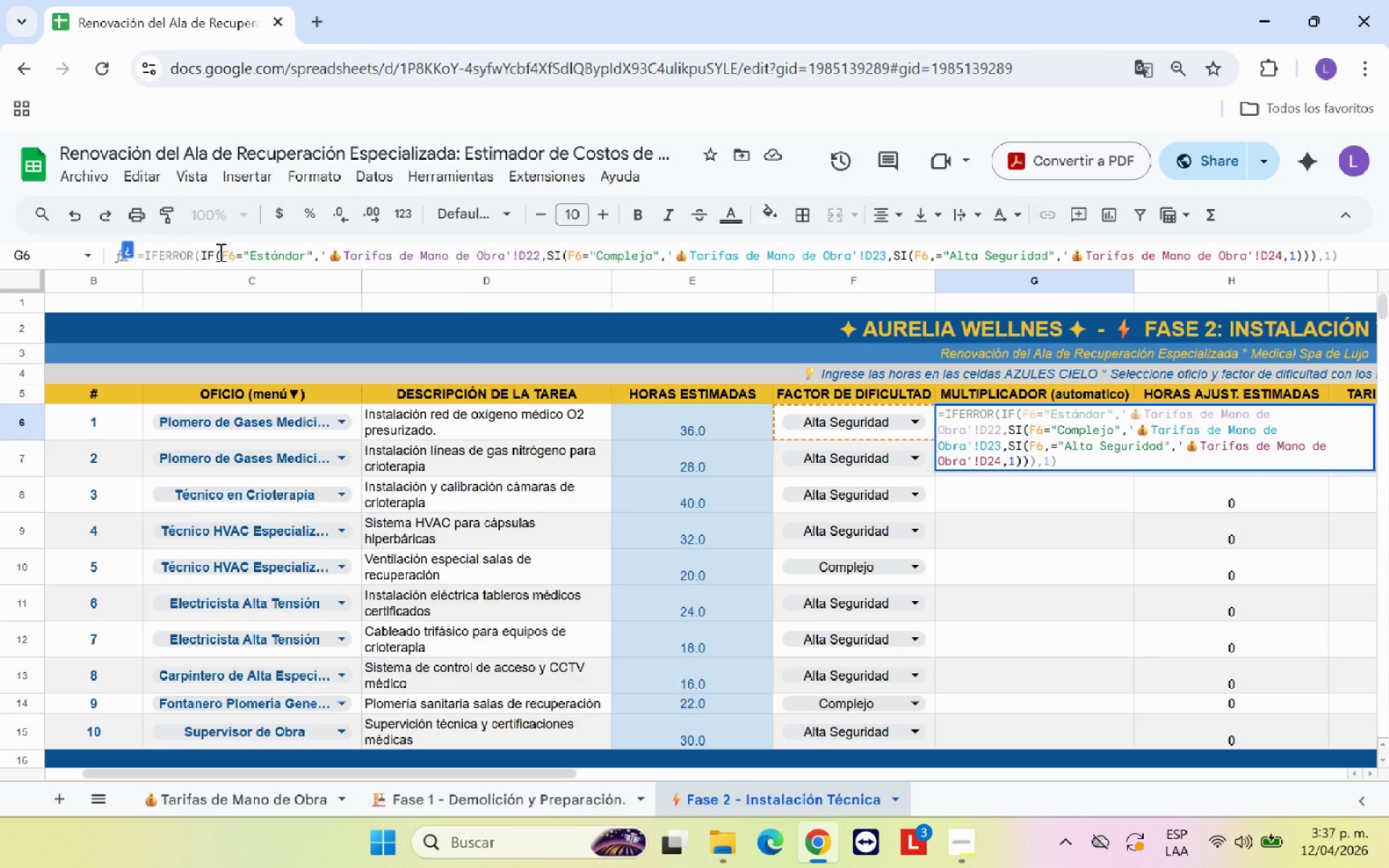 
key(Backspace)
key(Backspace)
type(SI)
 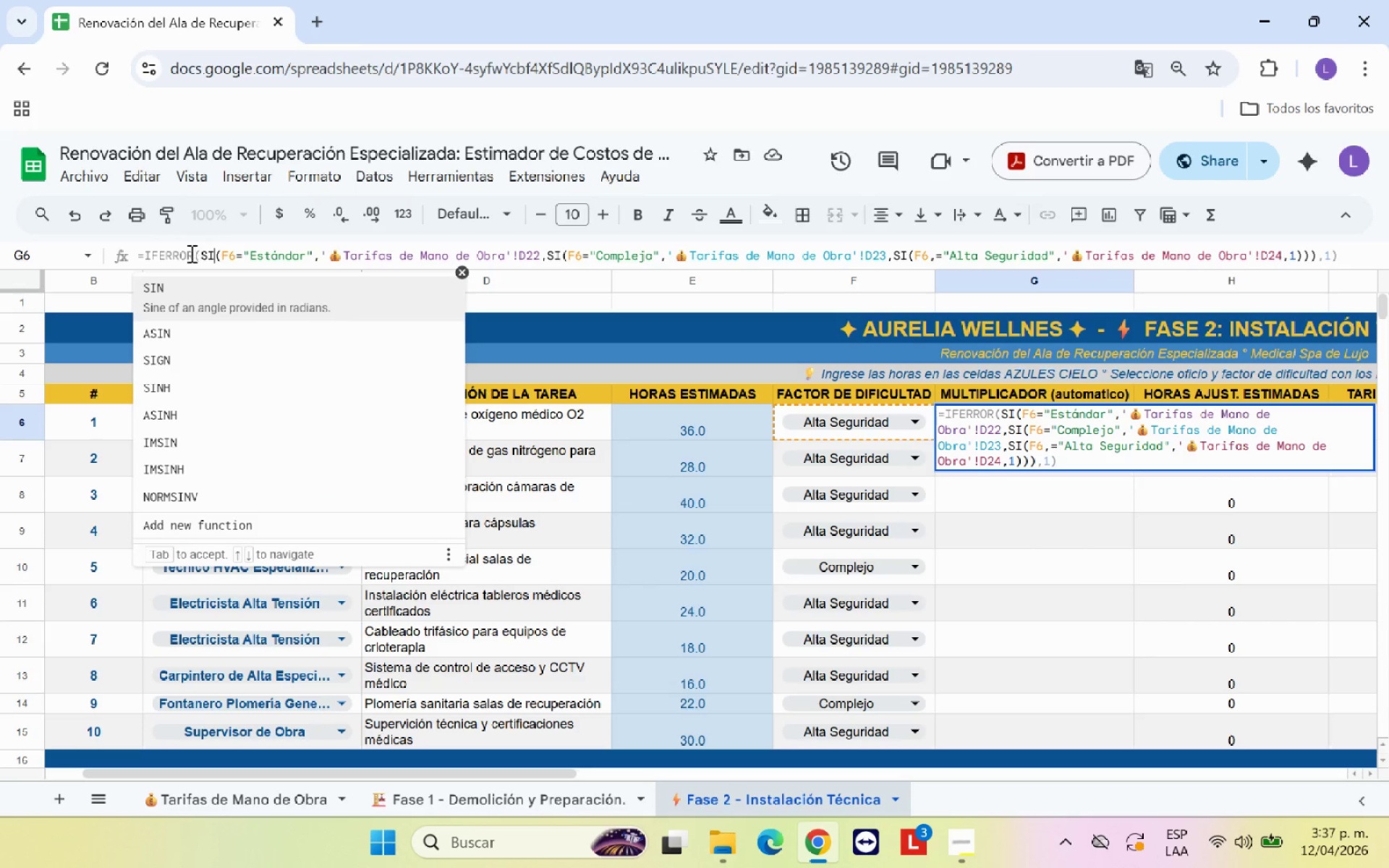 
left_click([192, 255])
 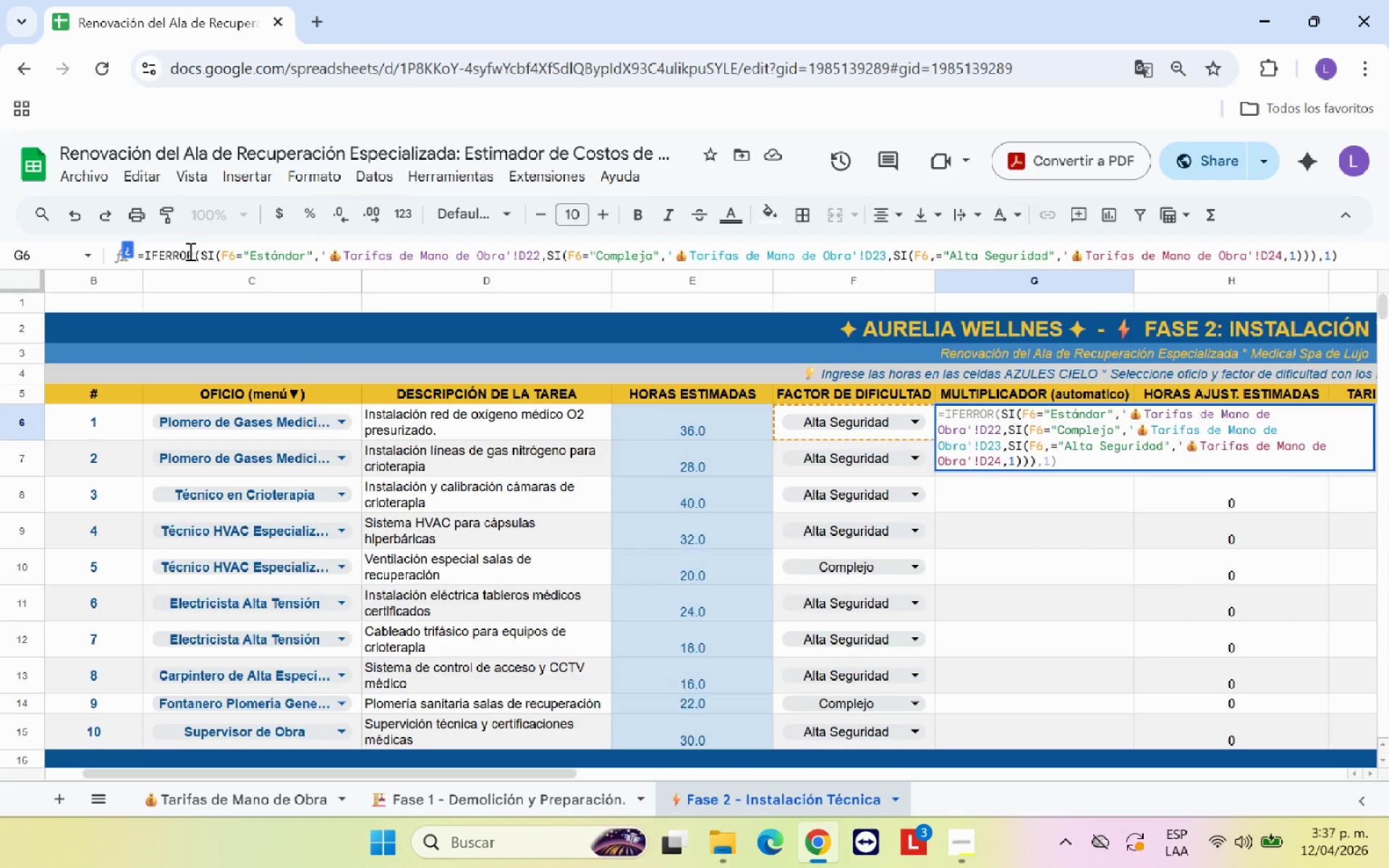 
key(Backspace)
key(Backspace)
key(Backspace)
key(Backspace)
key(Backspace)
key(Backspace)
key(Backspace)
type(SI.ERROR)
 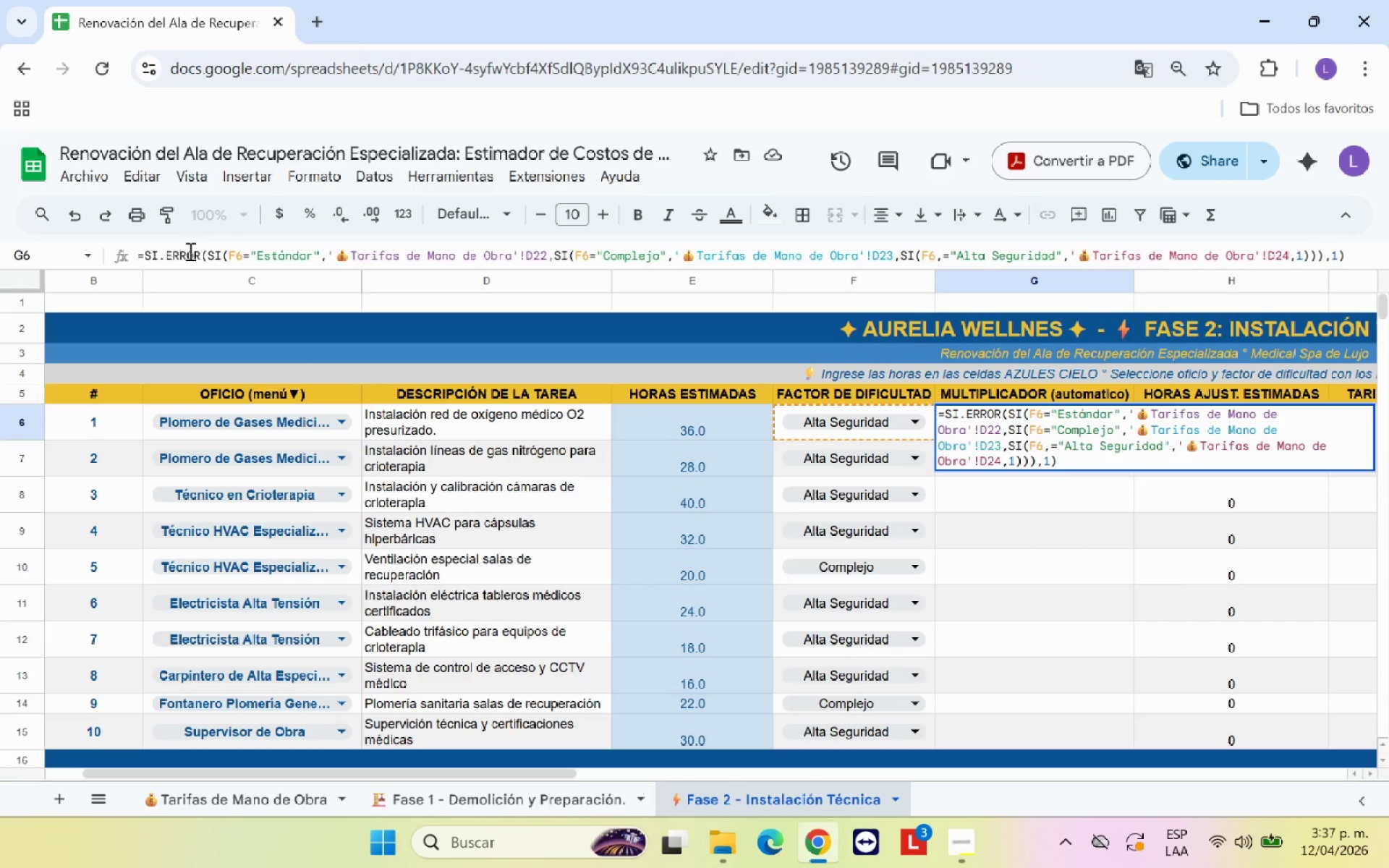 
wait(9.19)
 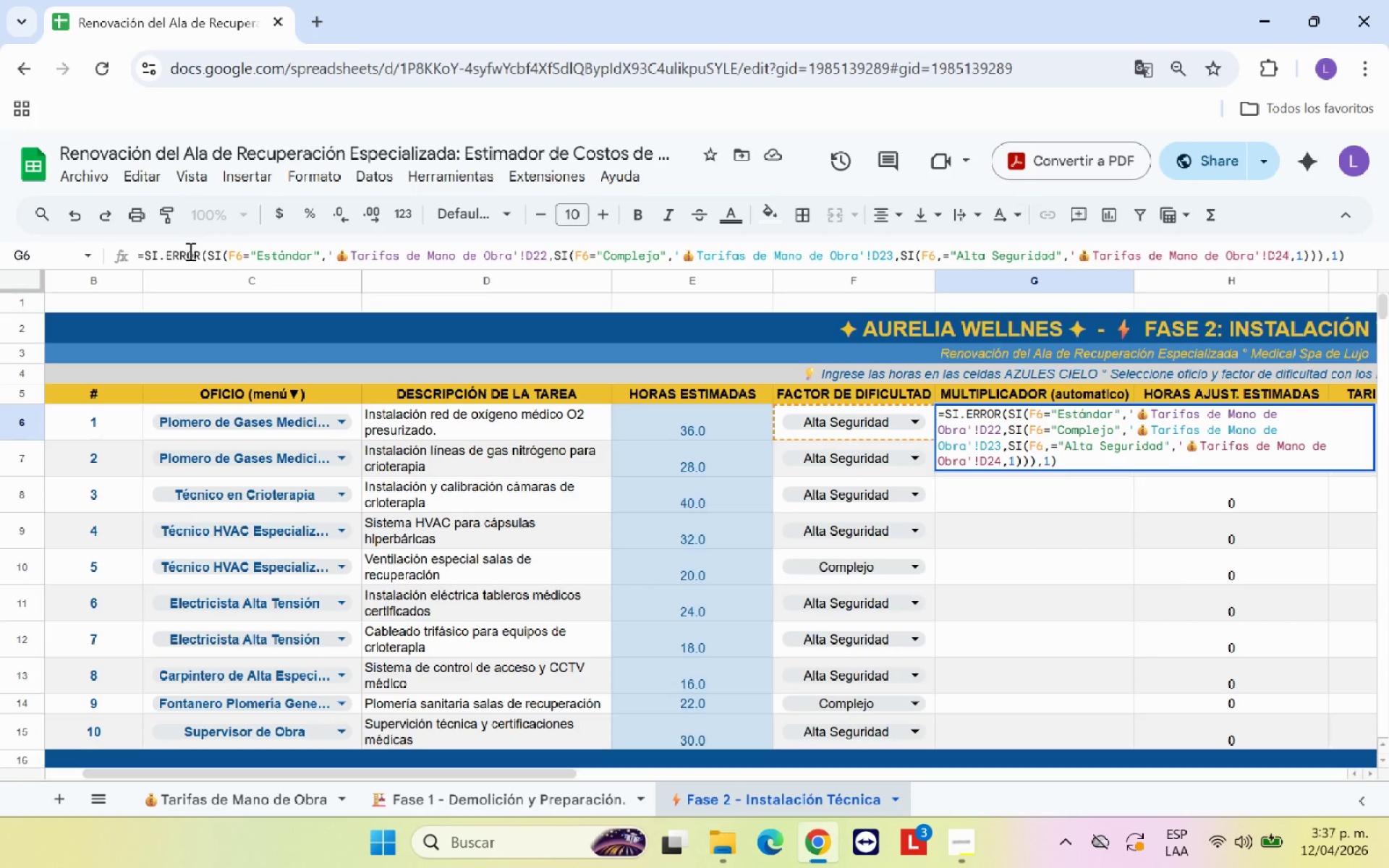 
key(Enter)
 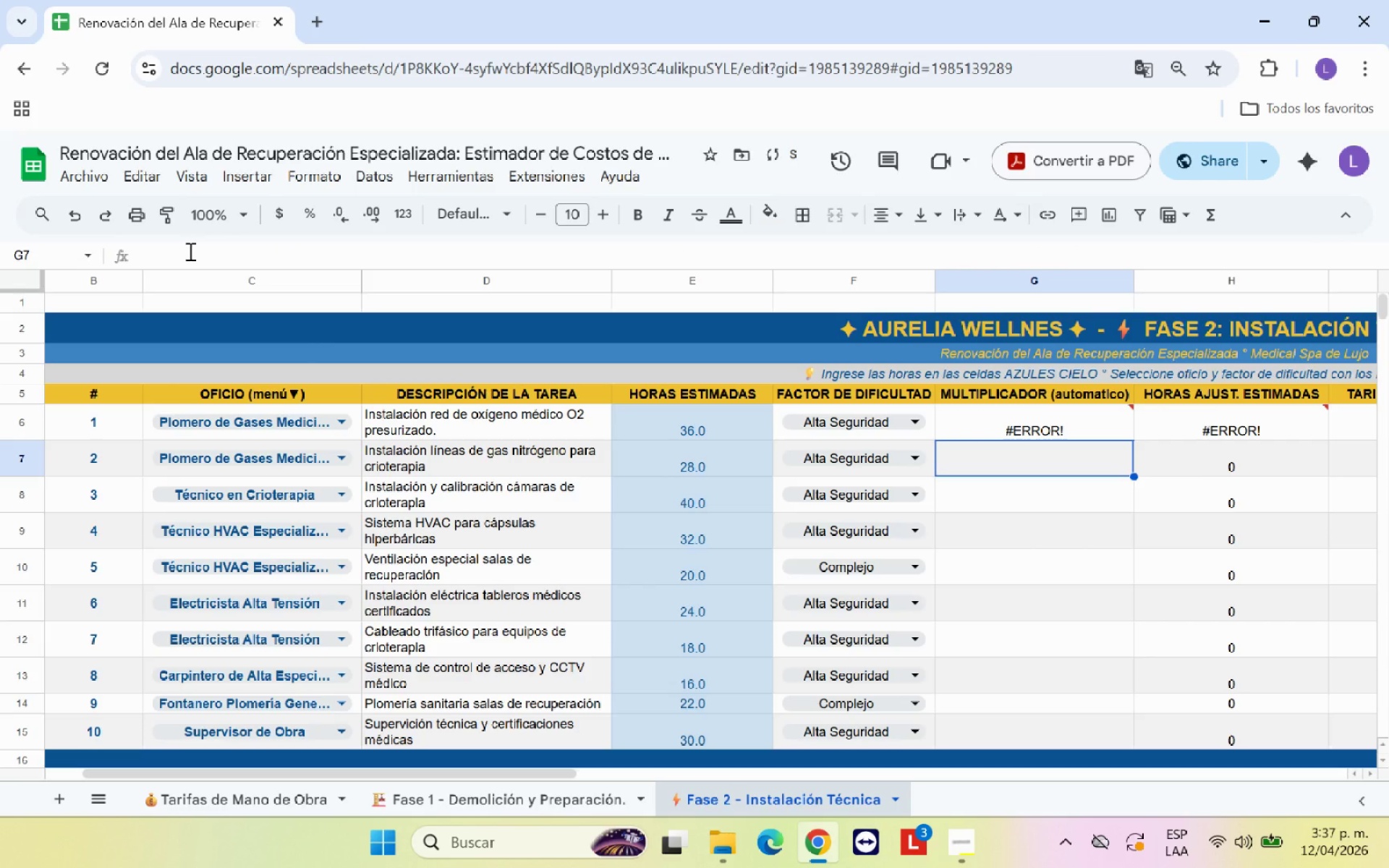 
key(ArrowUp)
 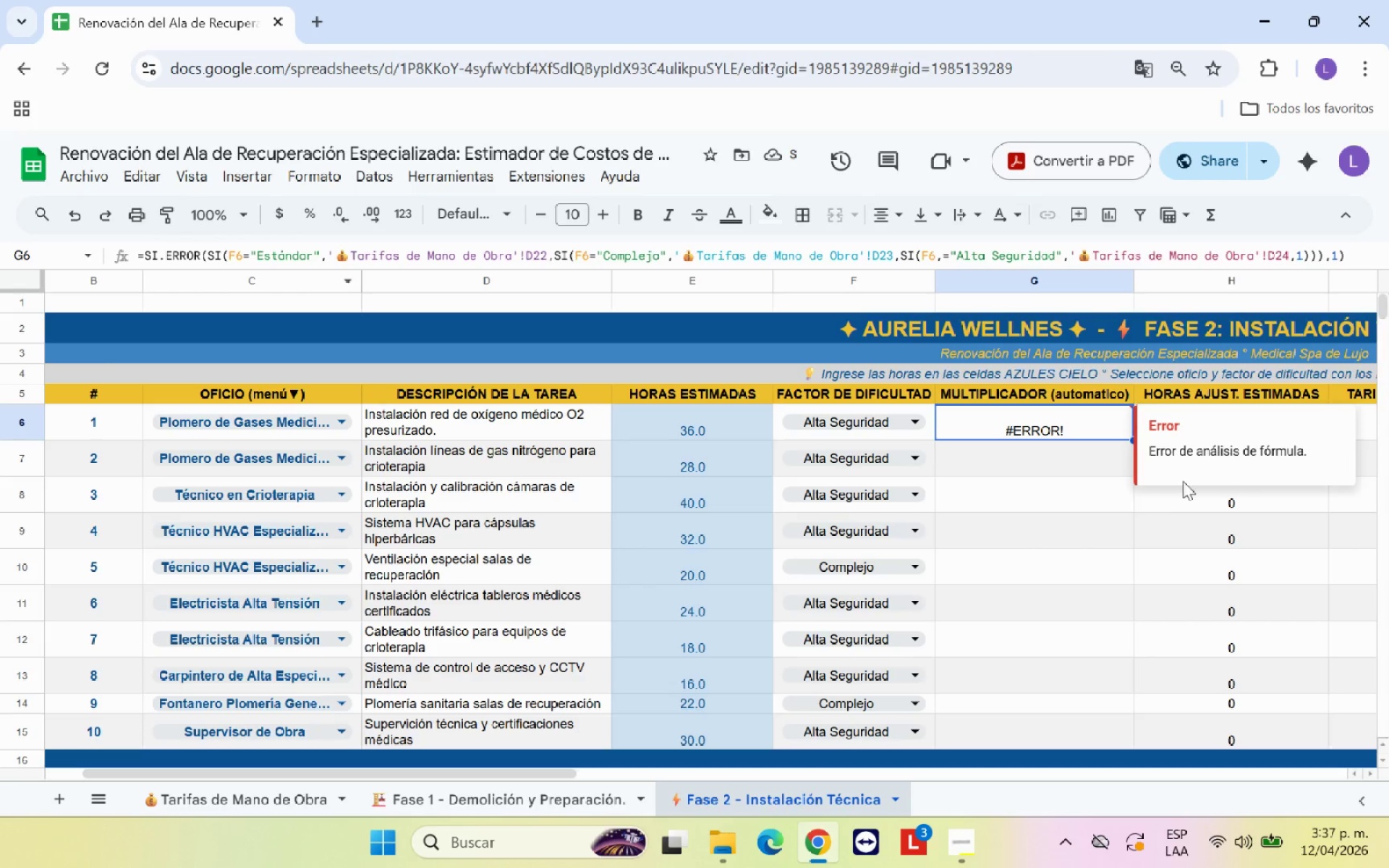 
left_click([1218, 452])
 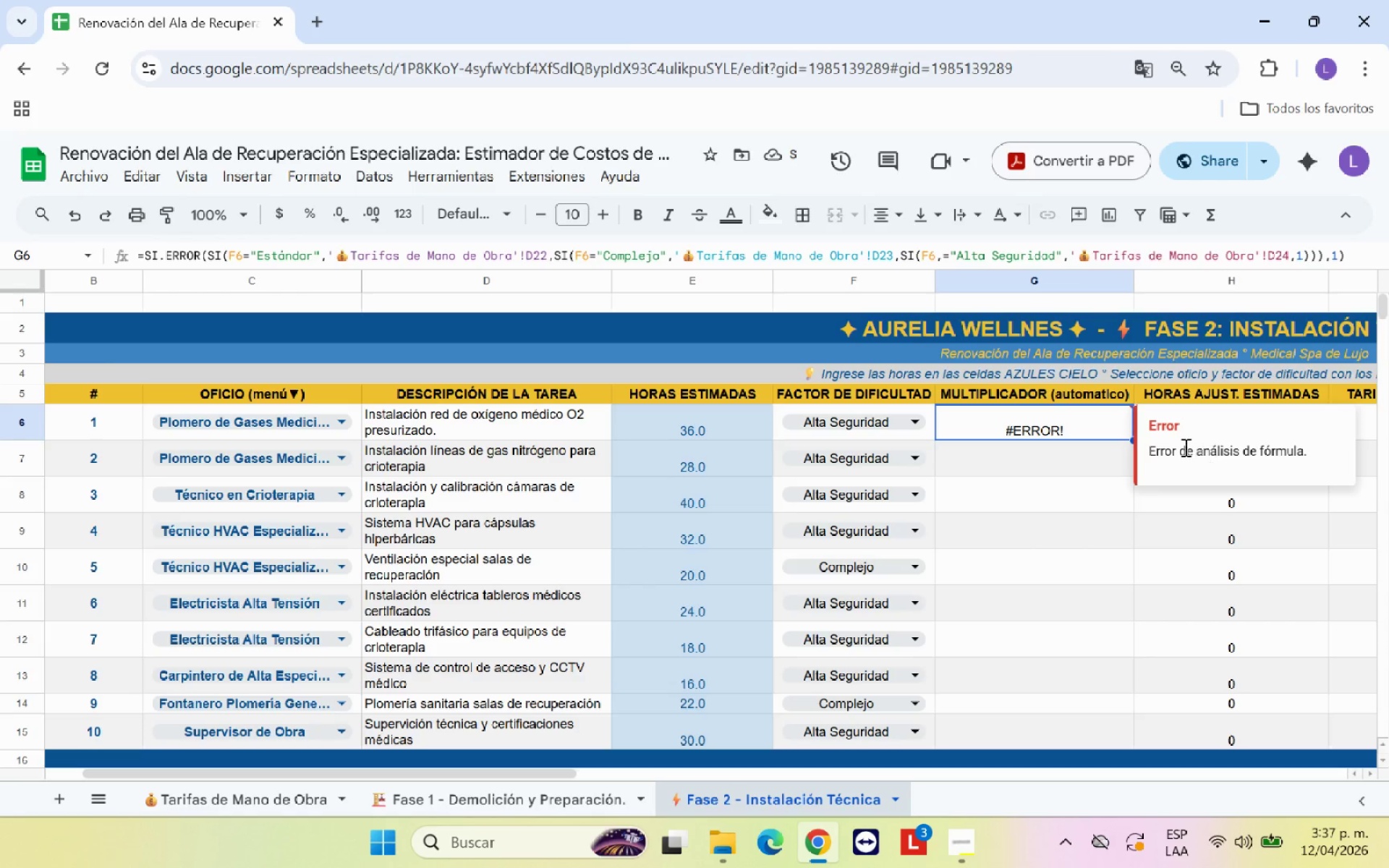 
left_click([1184, 447])
 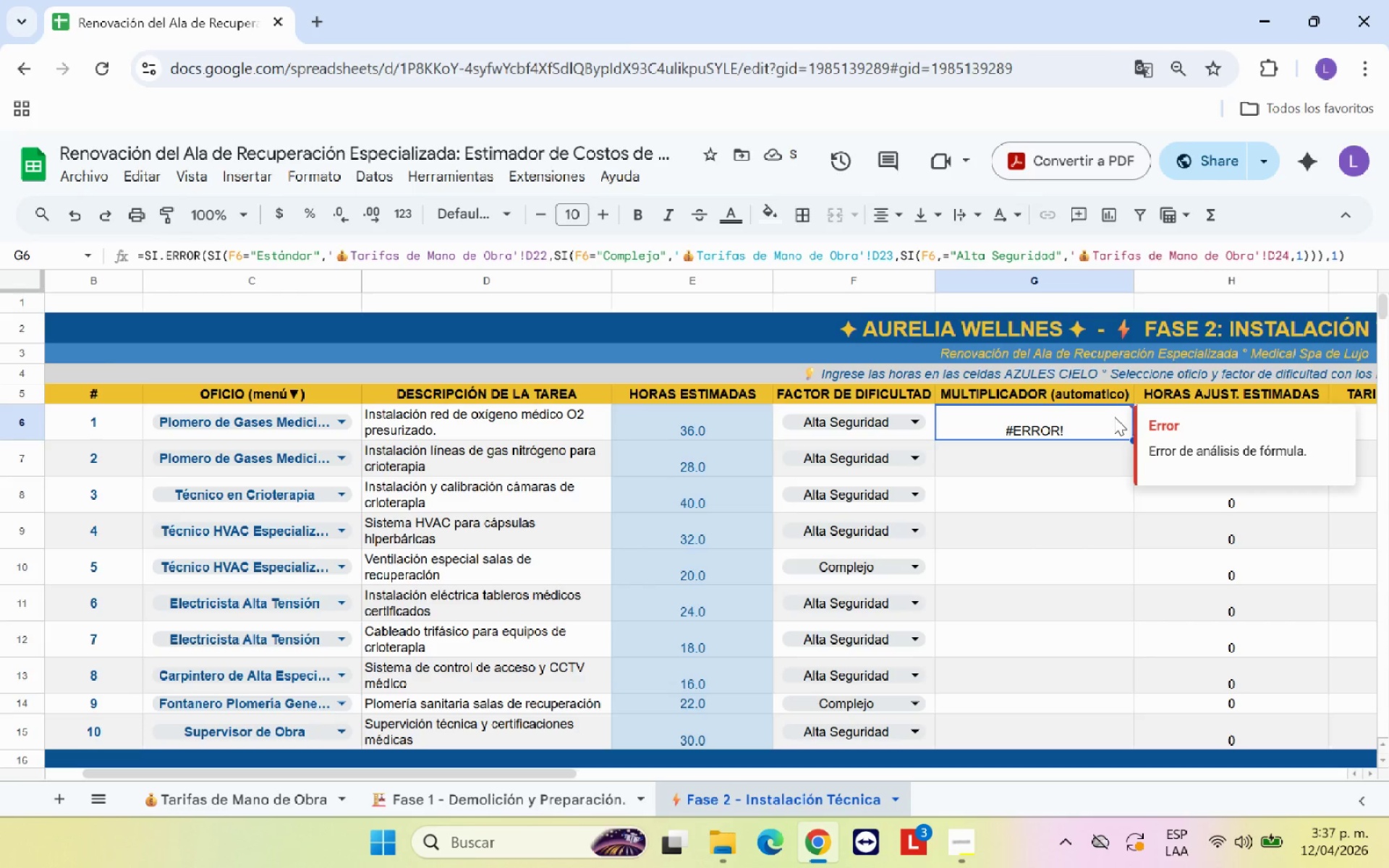 
left_click([1114, 417])
 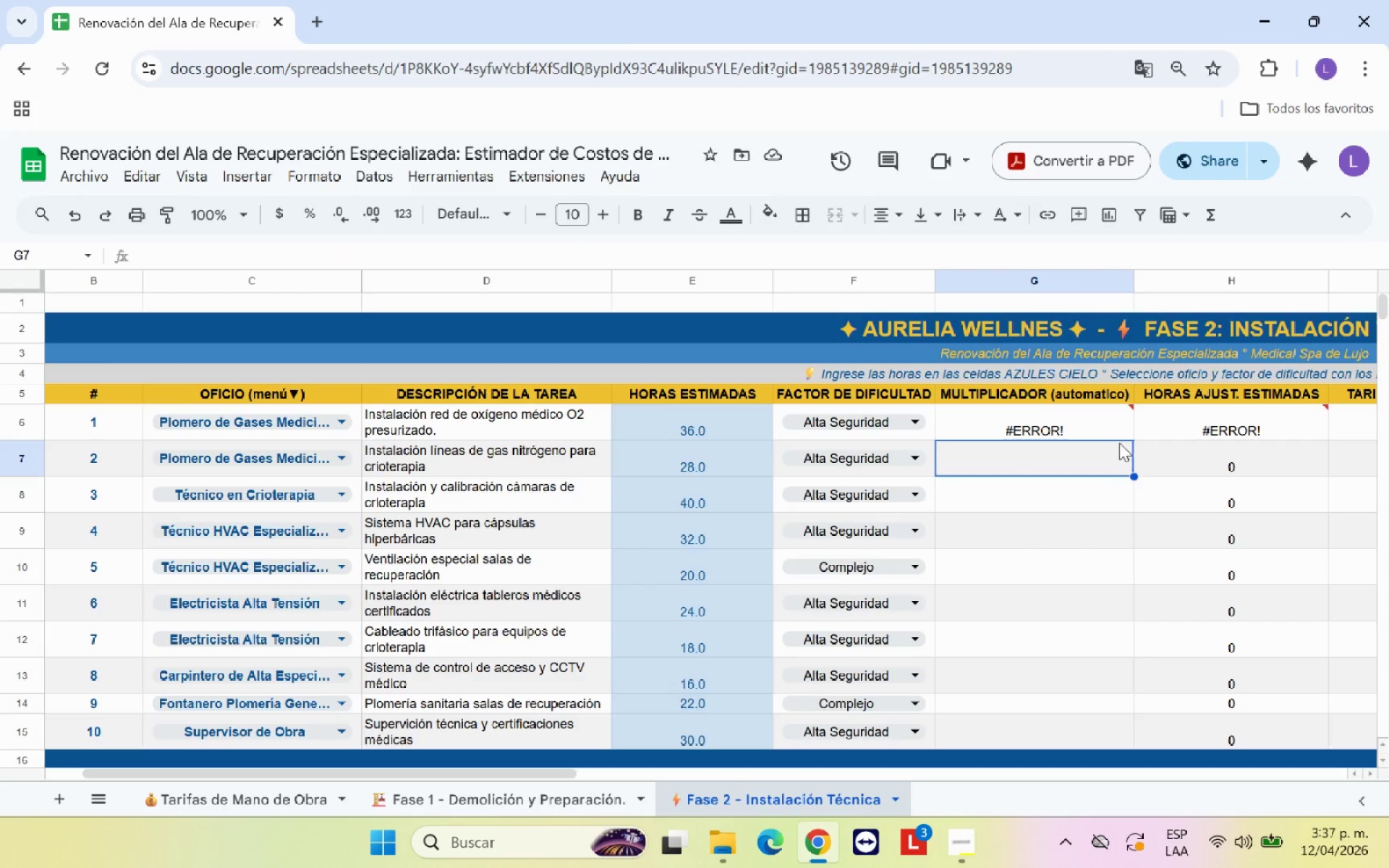 
double_click([1110, 426])
 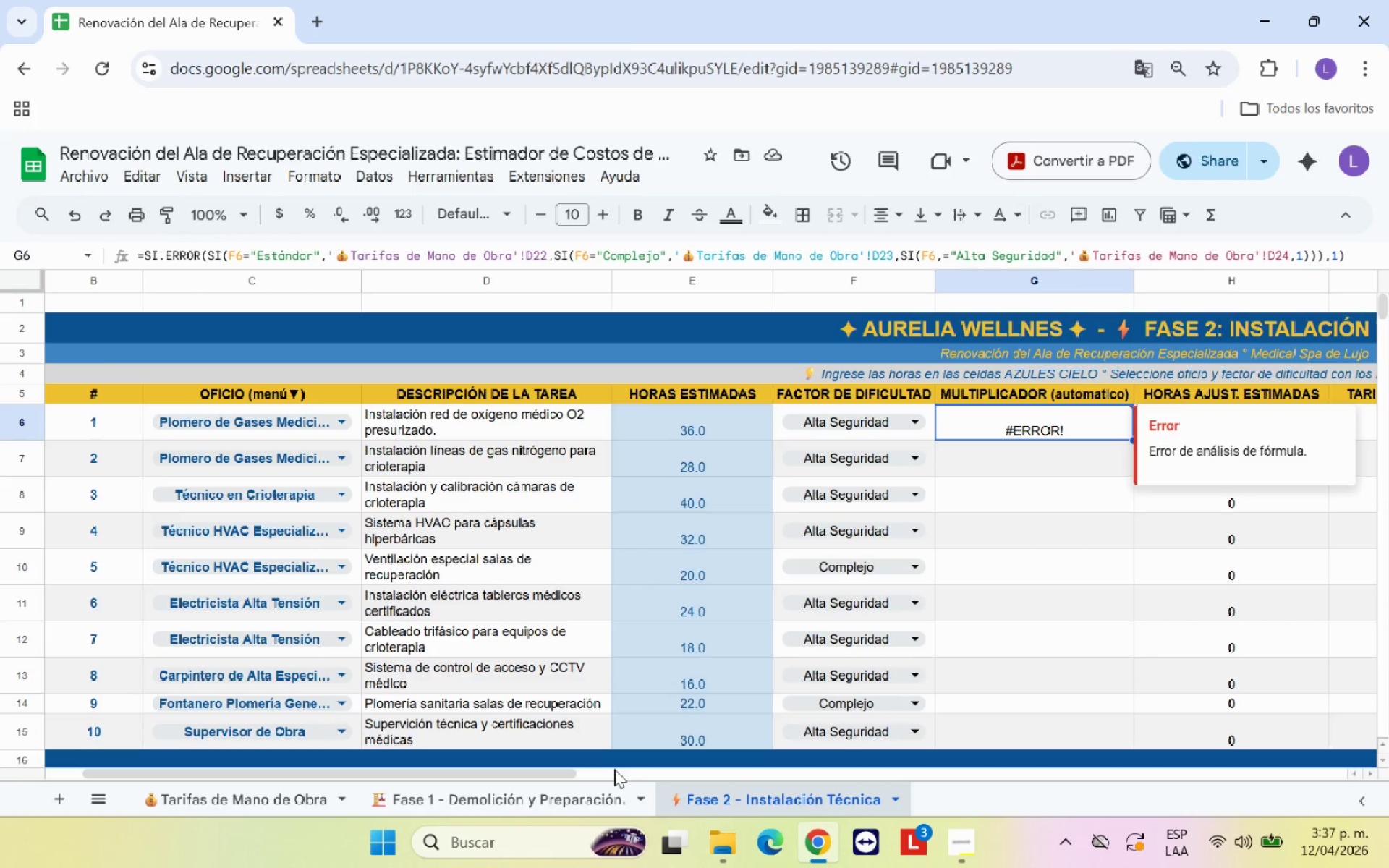 
left_click_drag(start_coordinate=[587, 796], to_coordinate=[586, 783])
 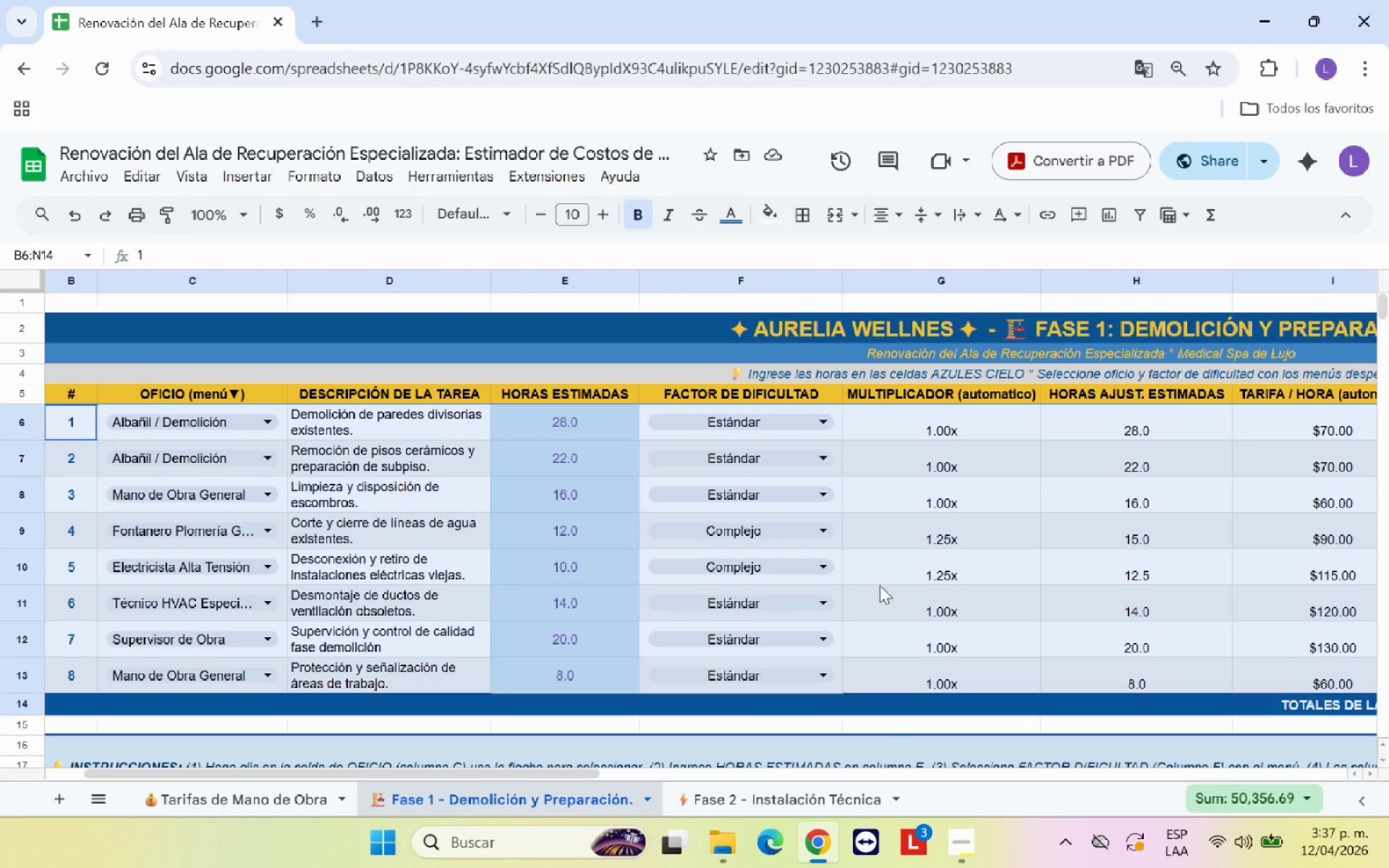 
left_click([898, 590])
 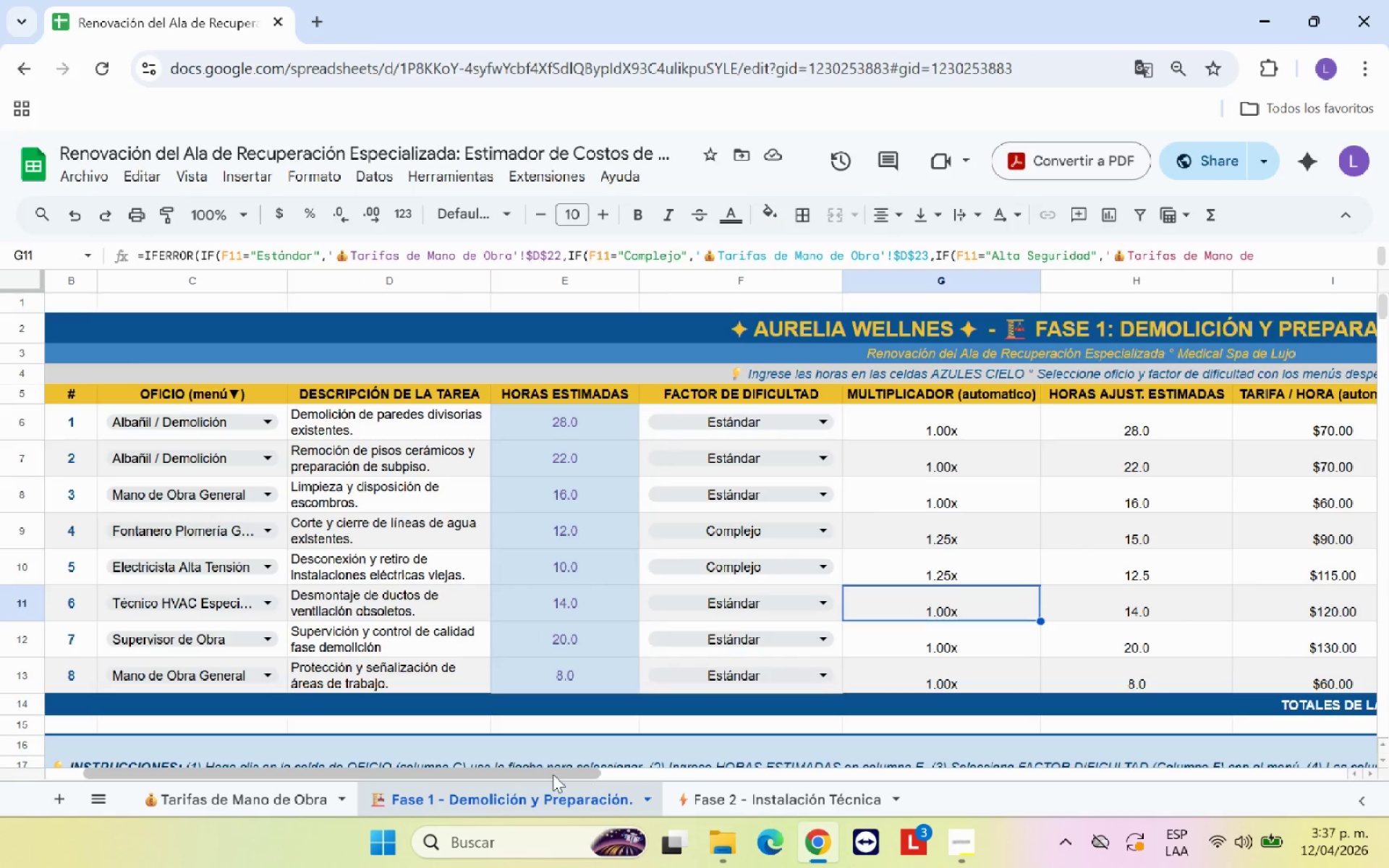 
left_click_drag(start_coordinate=[552, 774], to_coordinate=[632, 774])
 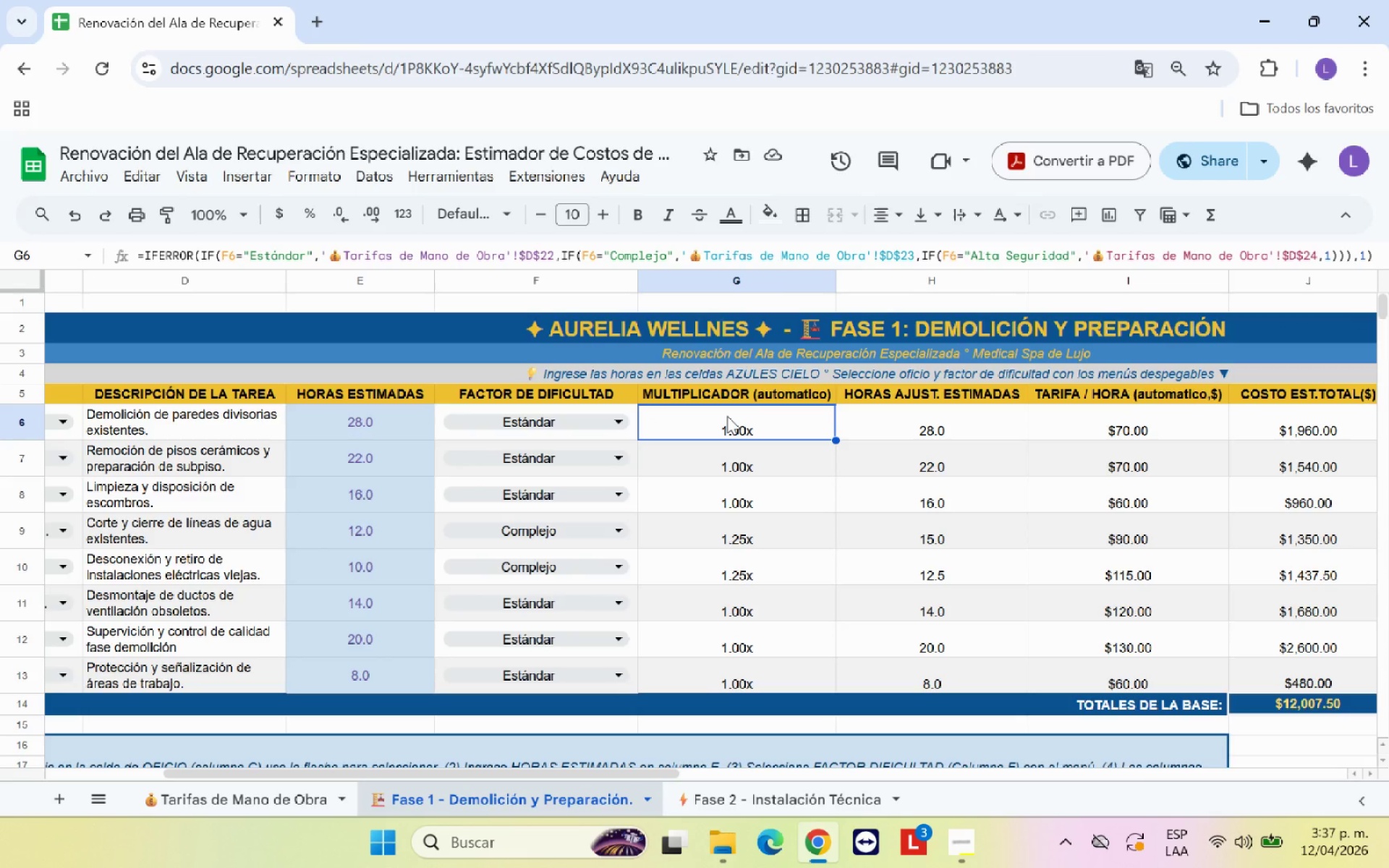 
wait(12.91)
 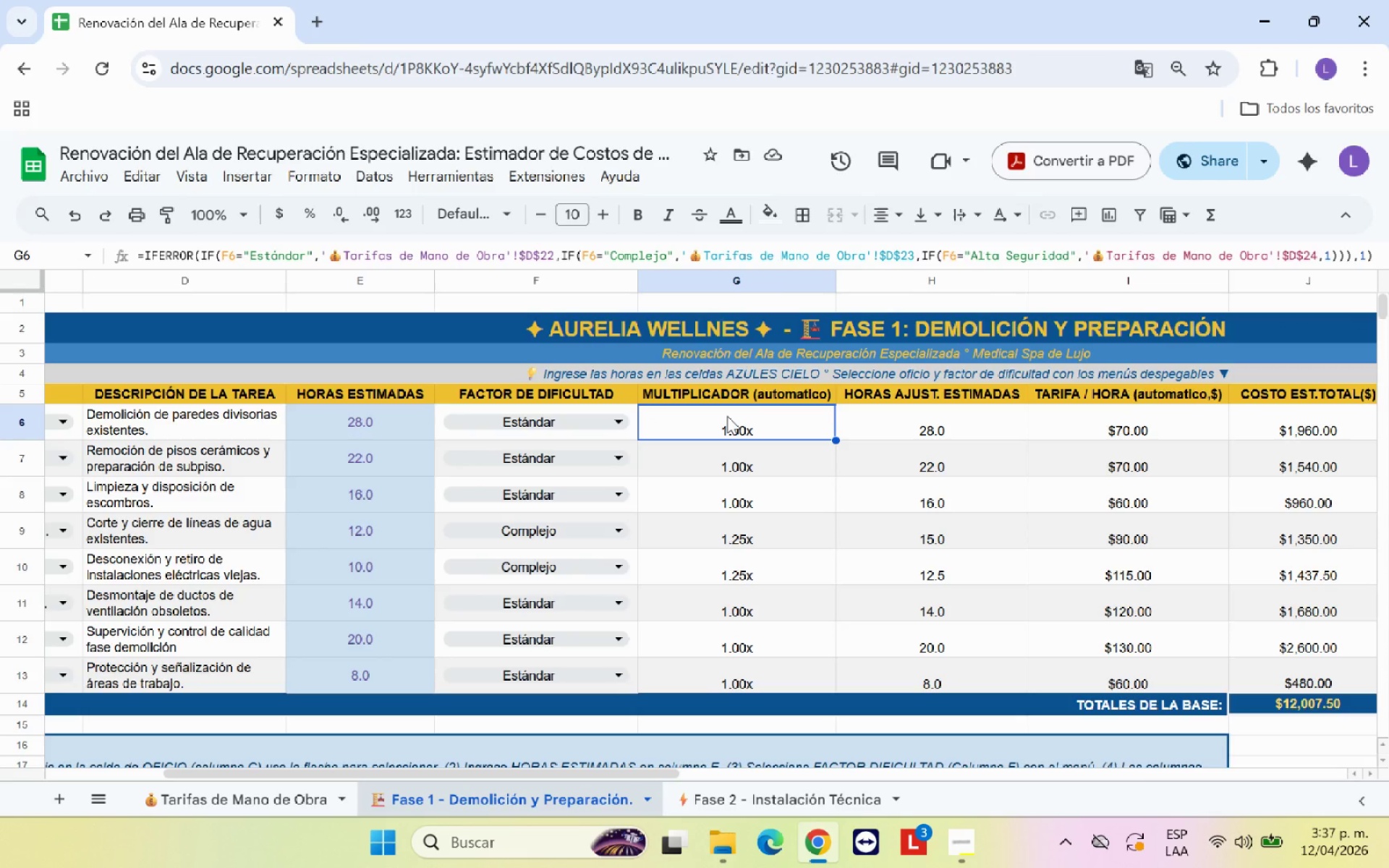 
left_click([695, 798])
 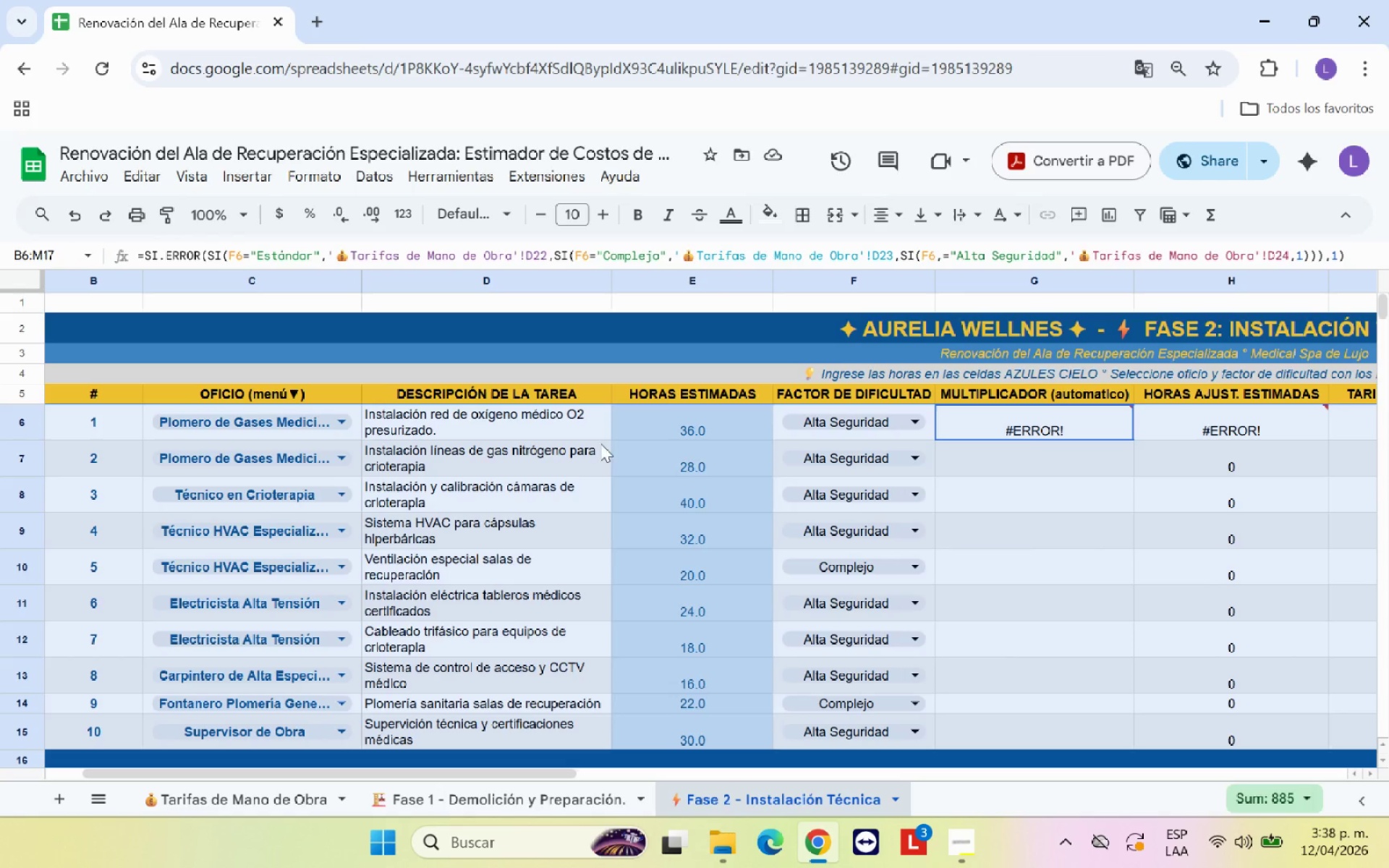 
left_click([693, 452])
 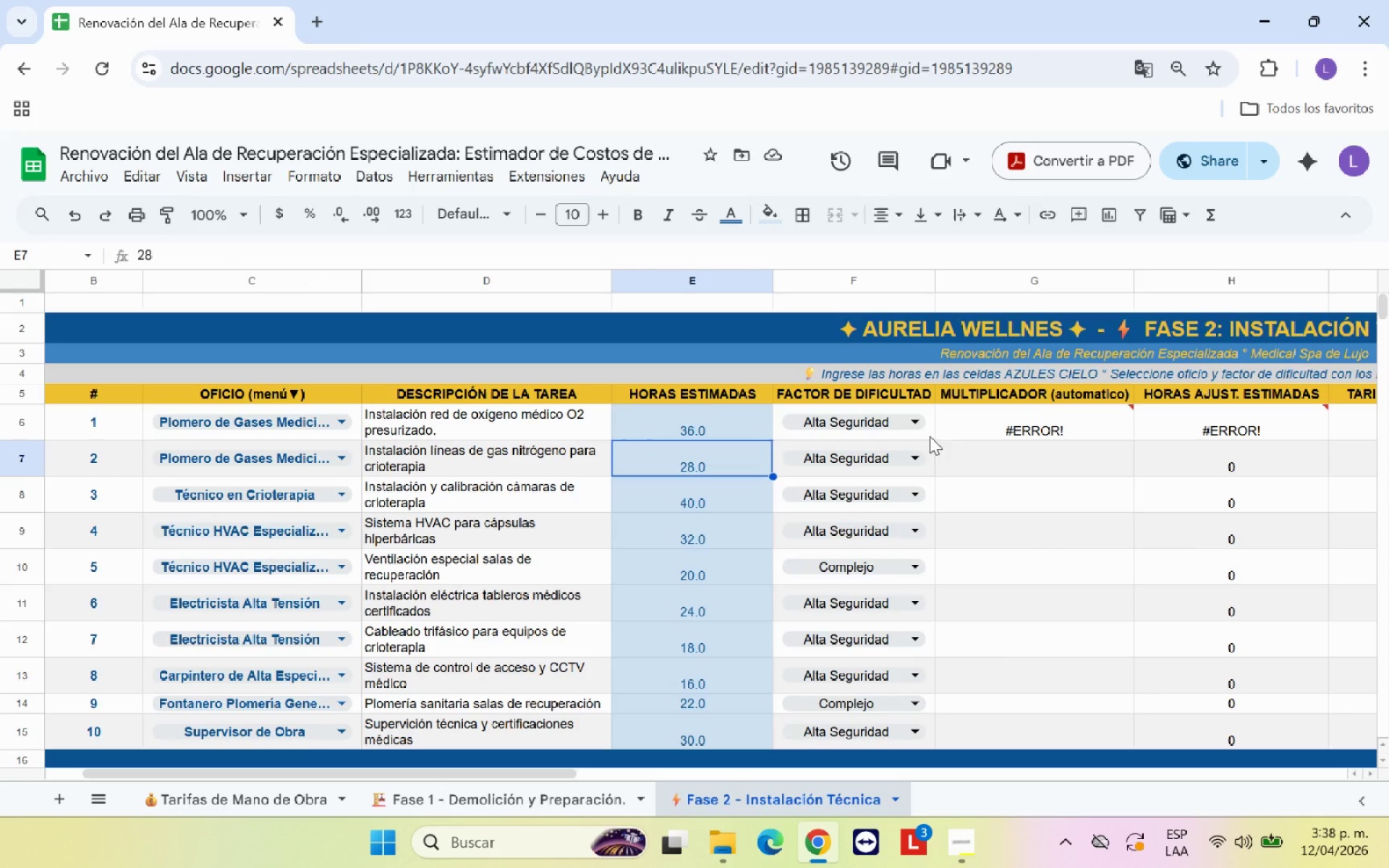 
left_click([953, 426])
 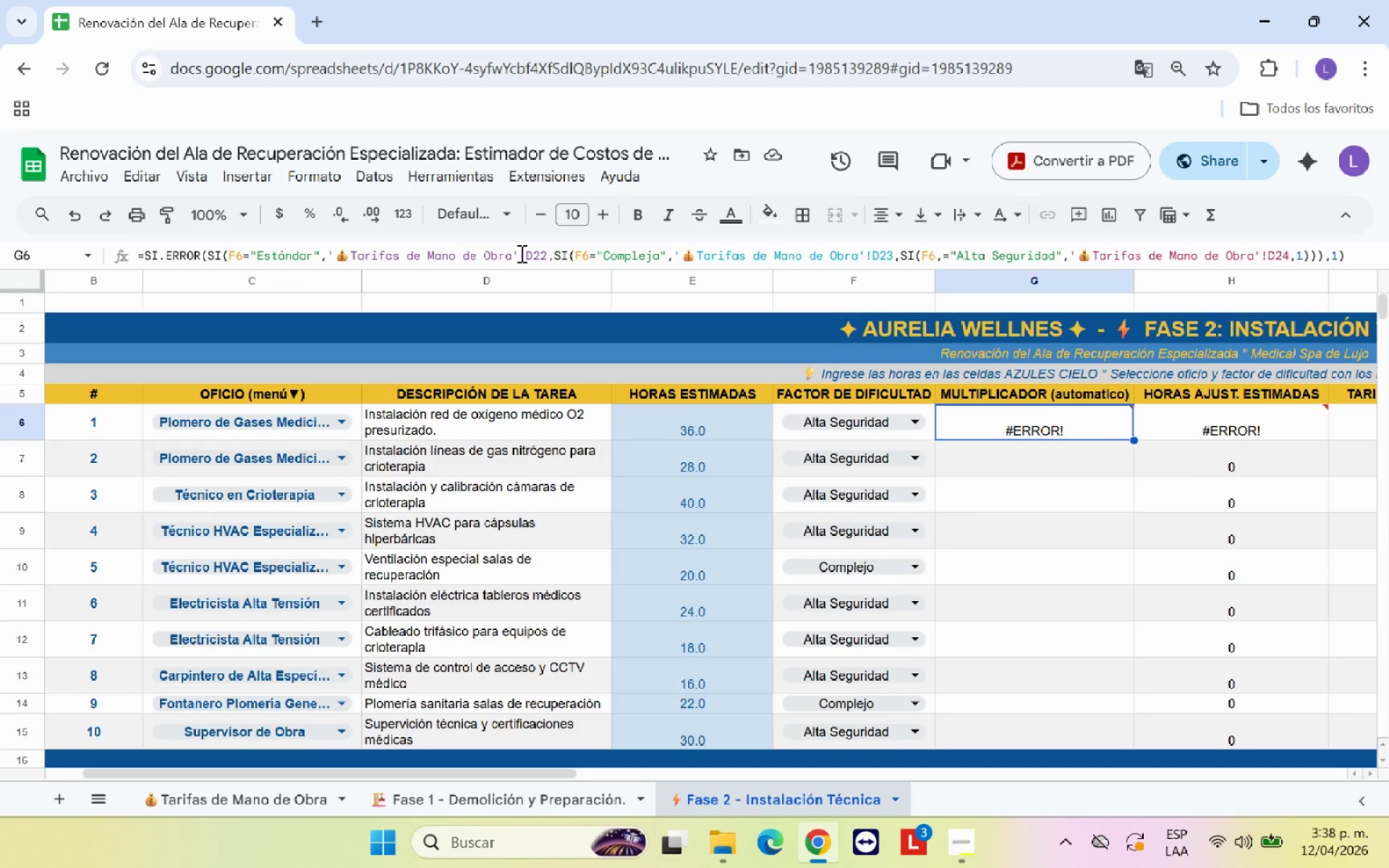 
left_click([524, 253])
 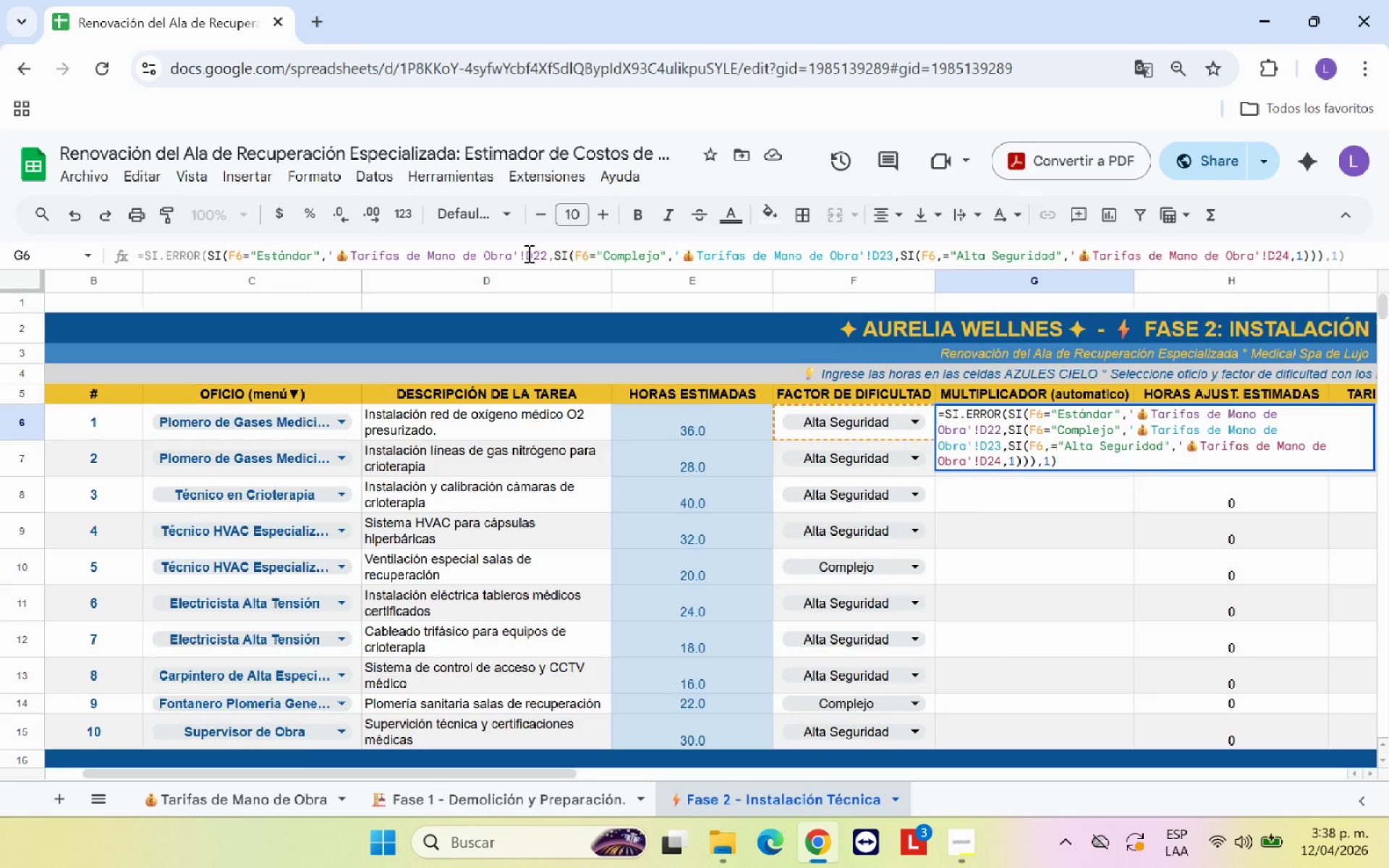 
key(Shift+4)
 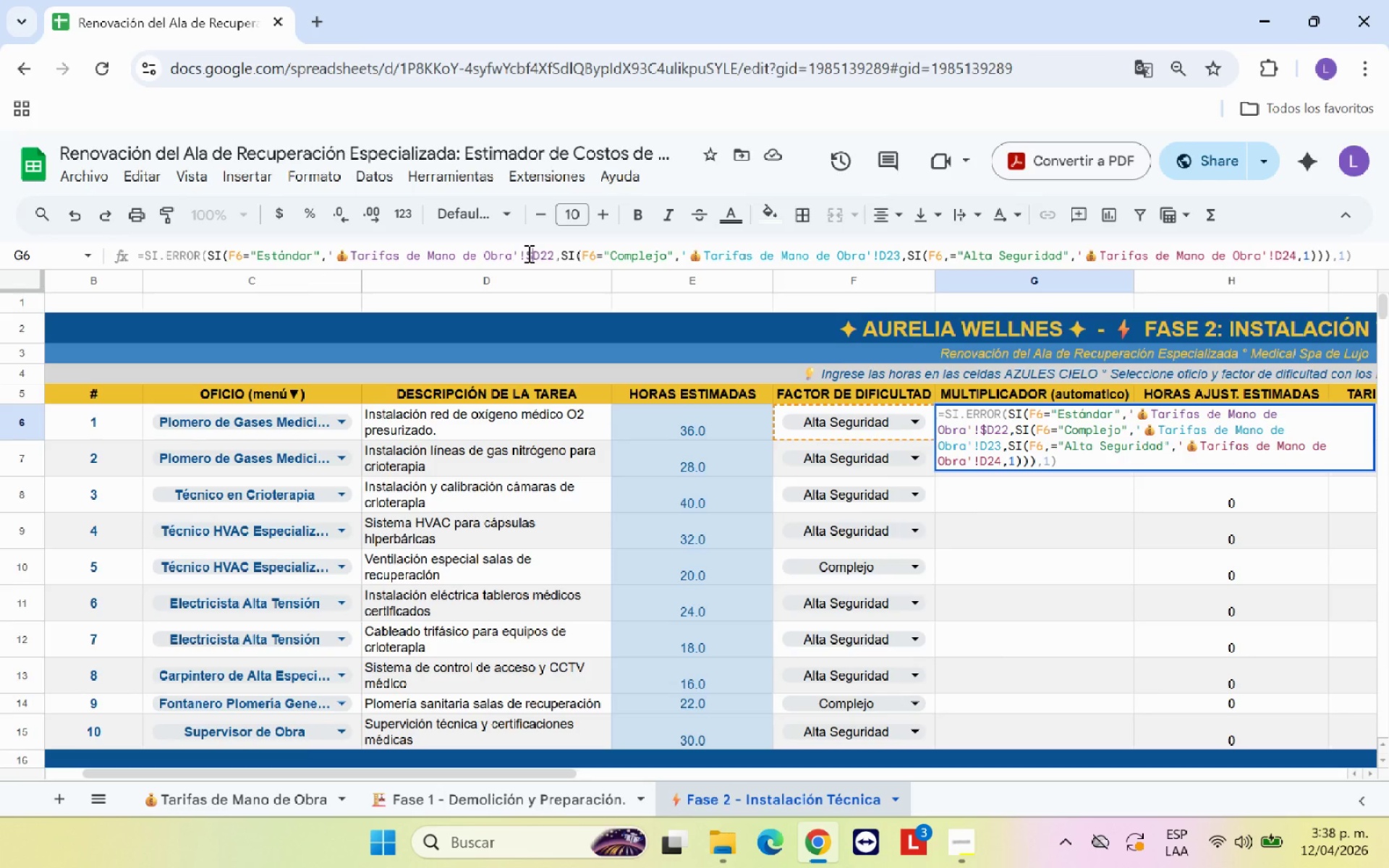 
key(ArrowRight)
 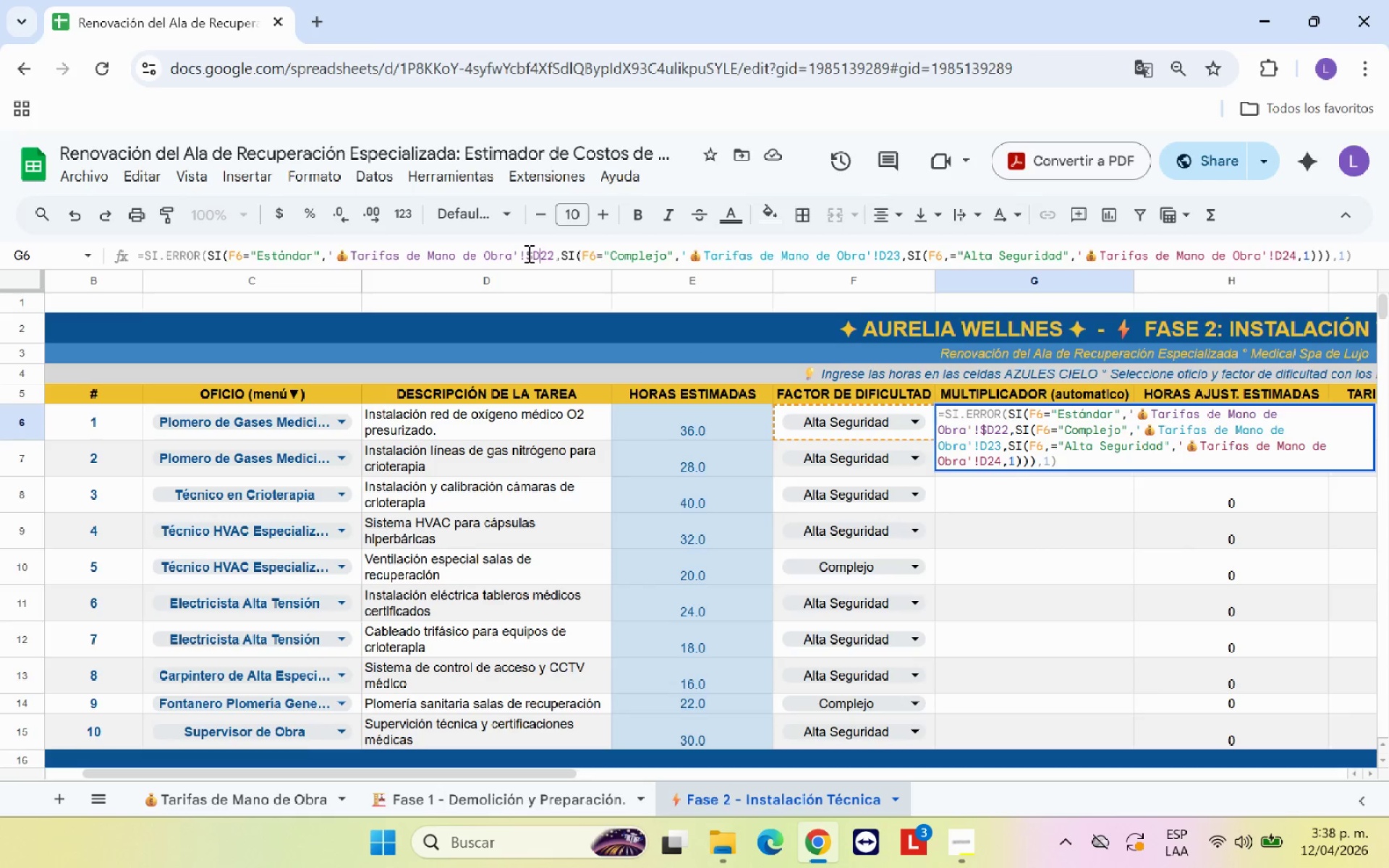 
key(Shift+4)
 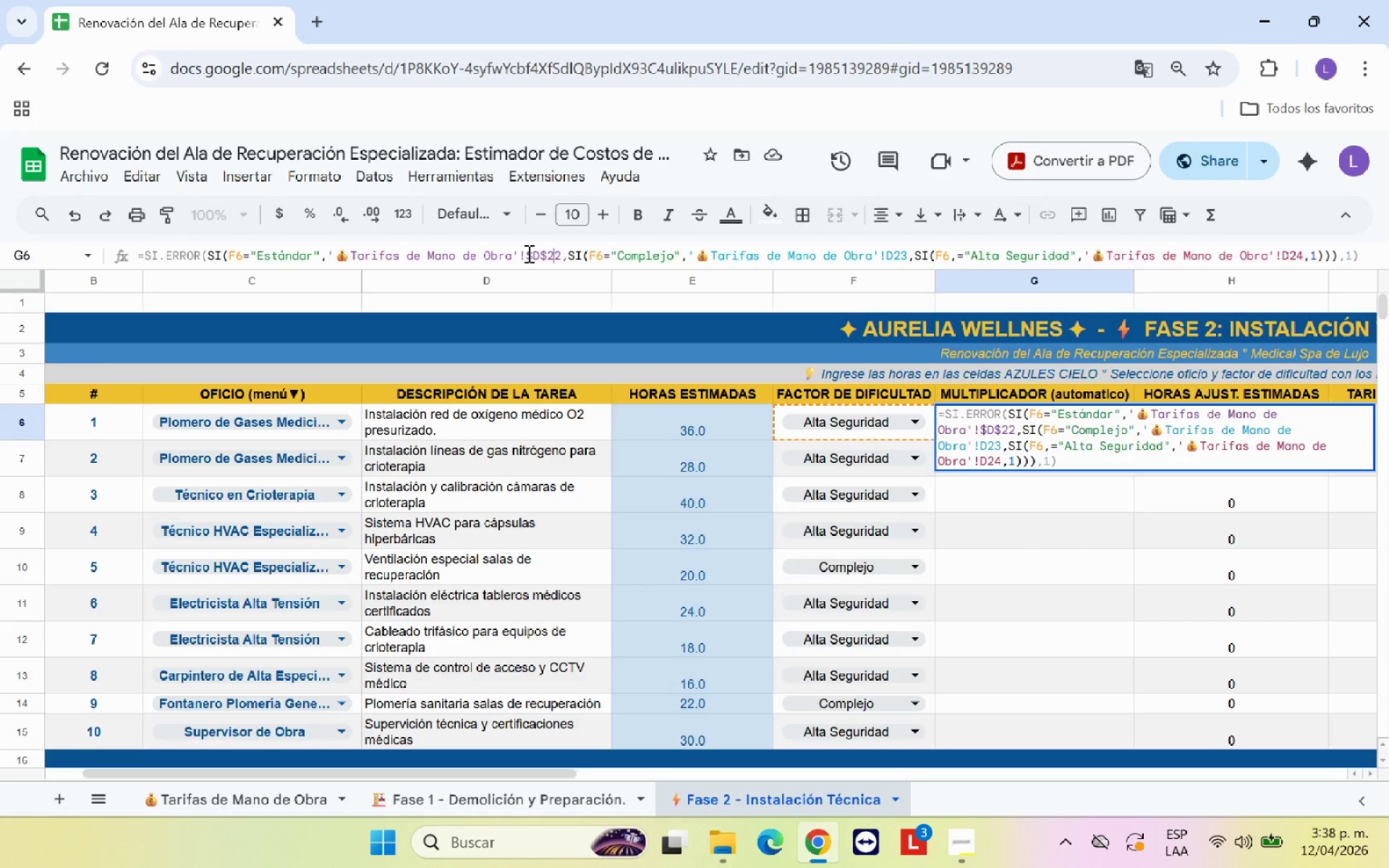 
hold_key(key=ArrowRight, duration=1.5)
 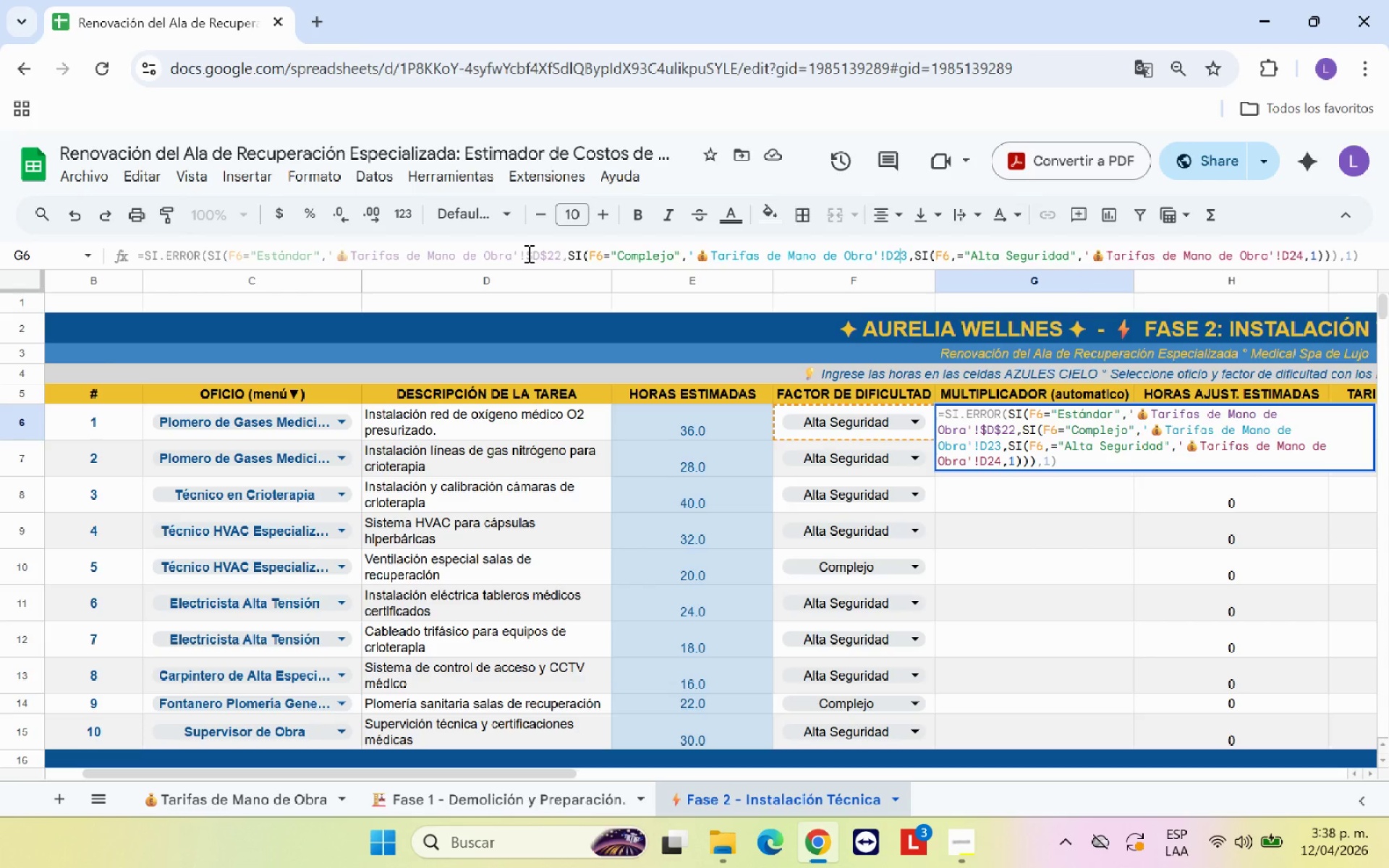 
hold_key(key=ArrowRight, duration=0.44)
 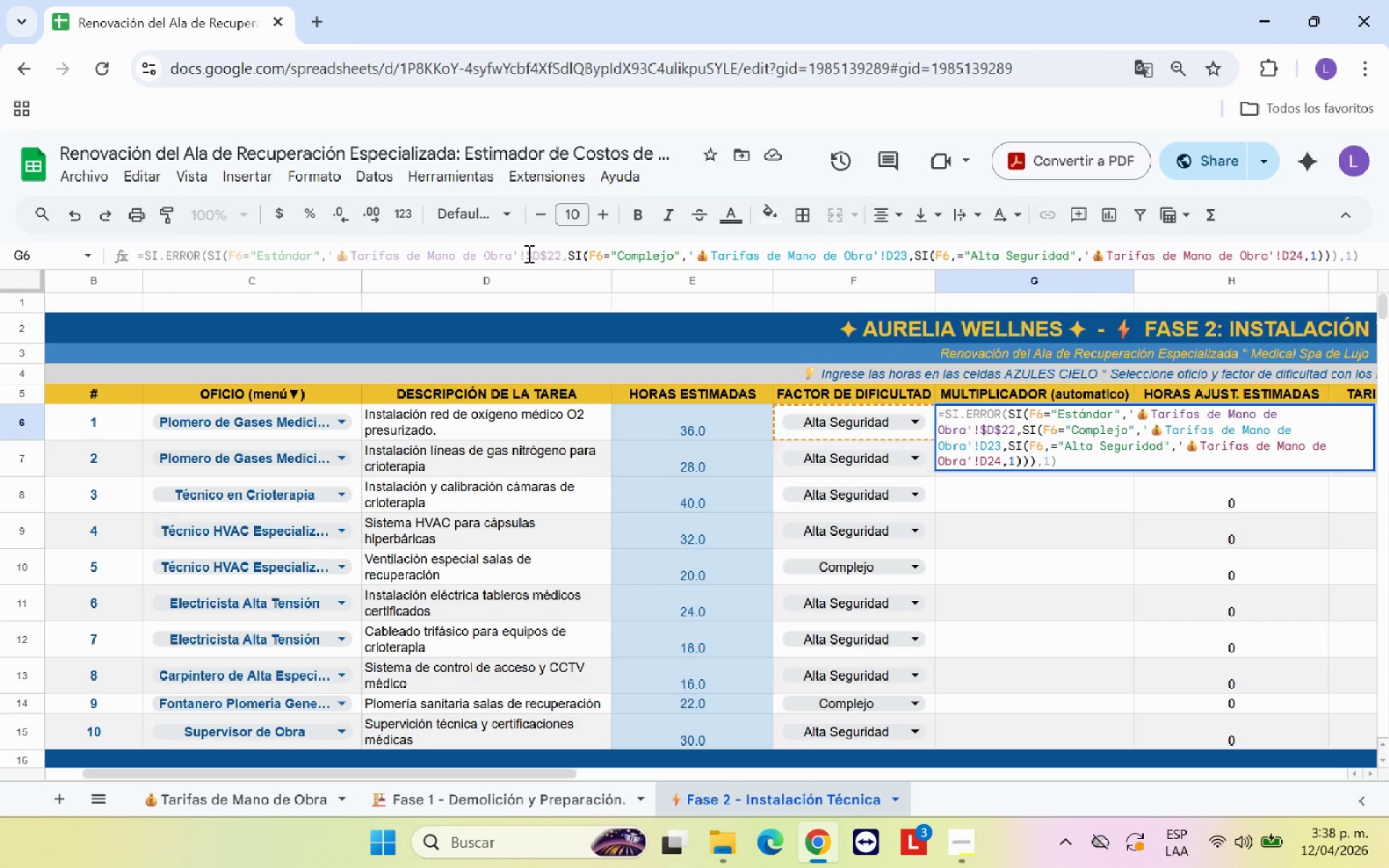 
key(ArrowLeft)
 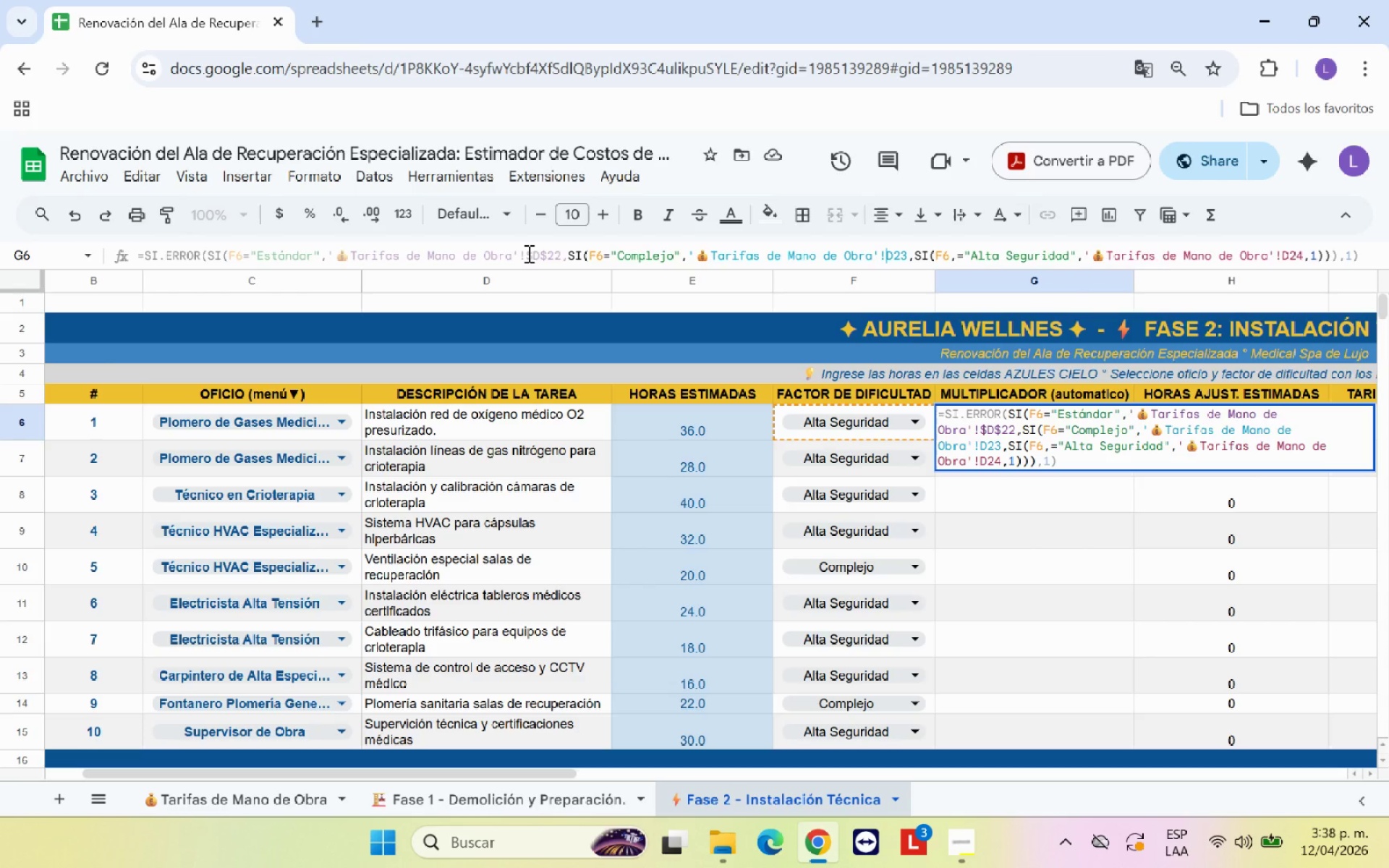 
key(ArrowLeft)
 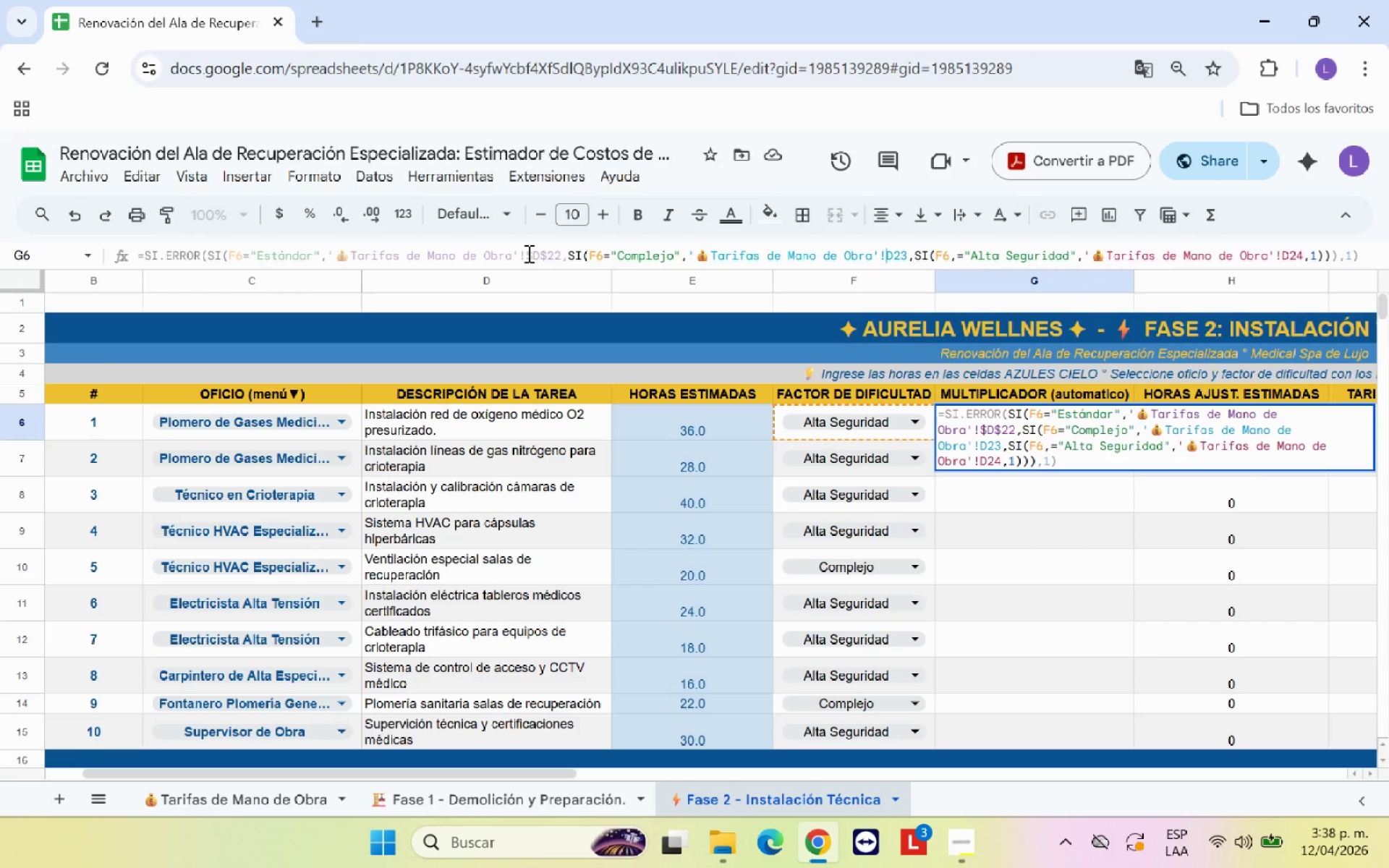 
key(Shift+4)
 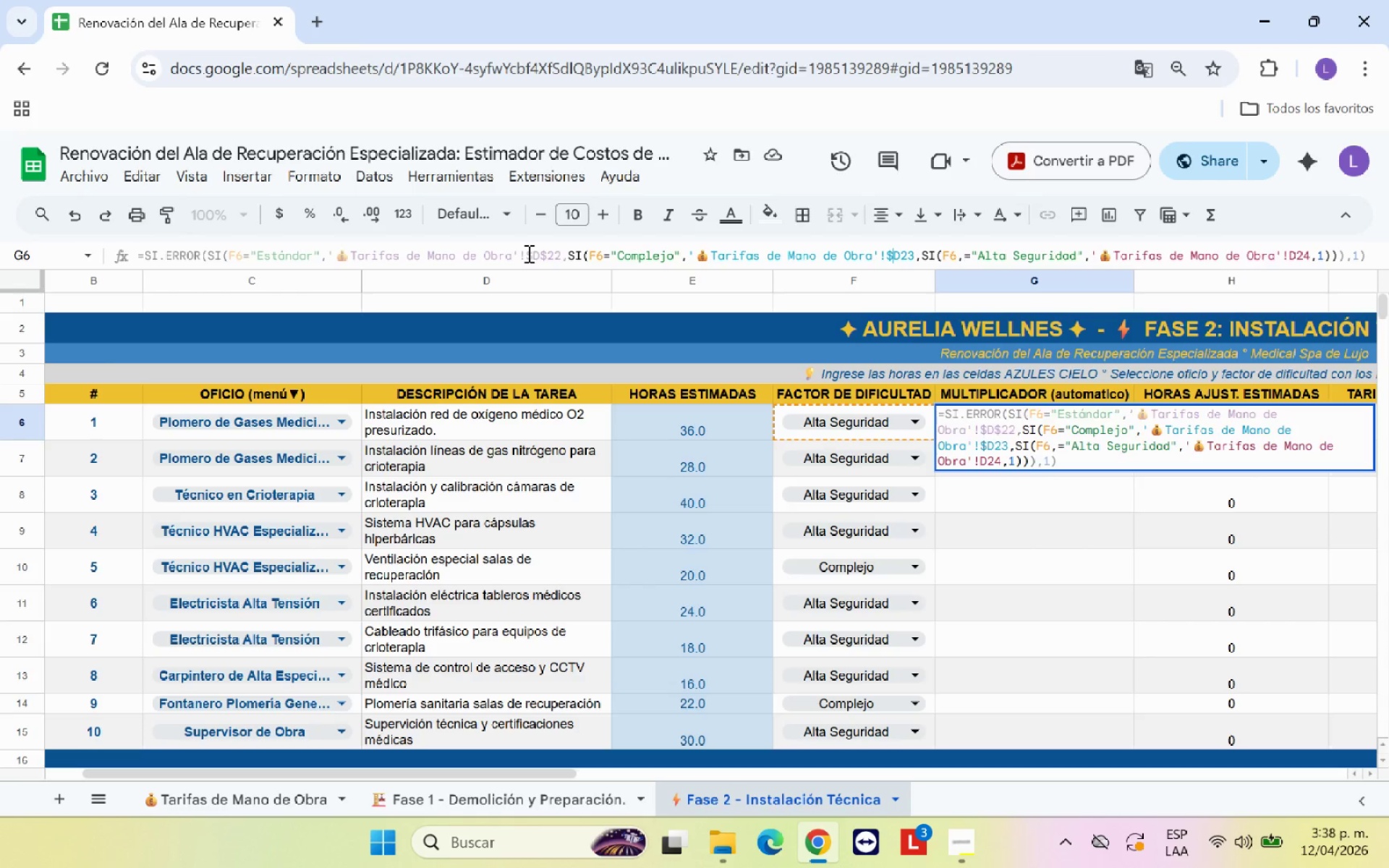 
key(ArrowRight)
 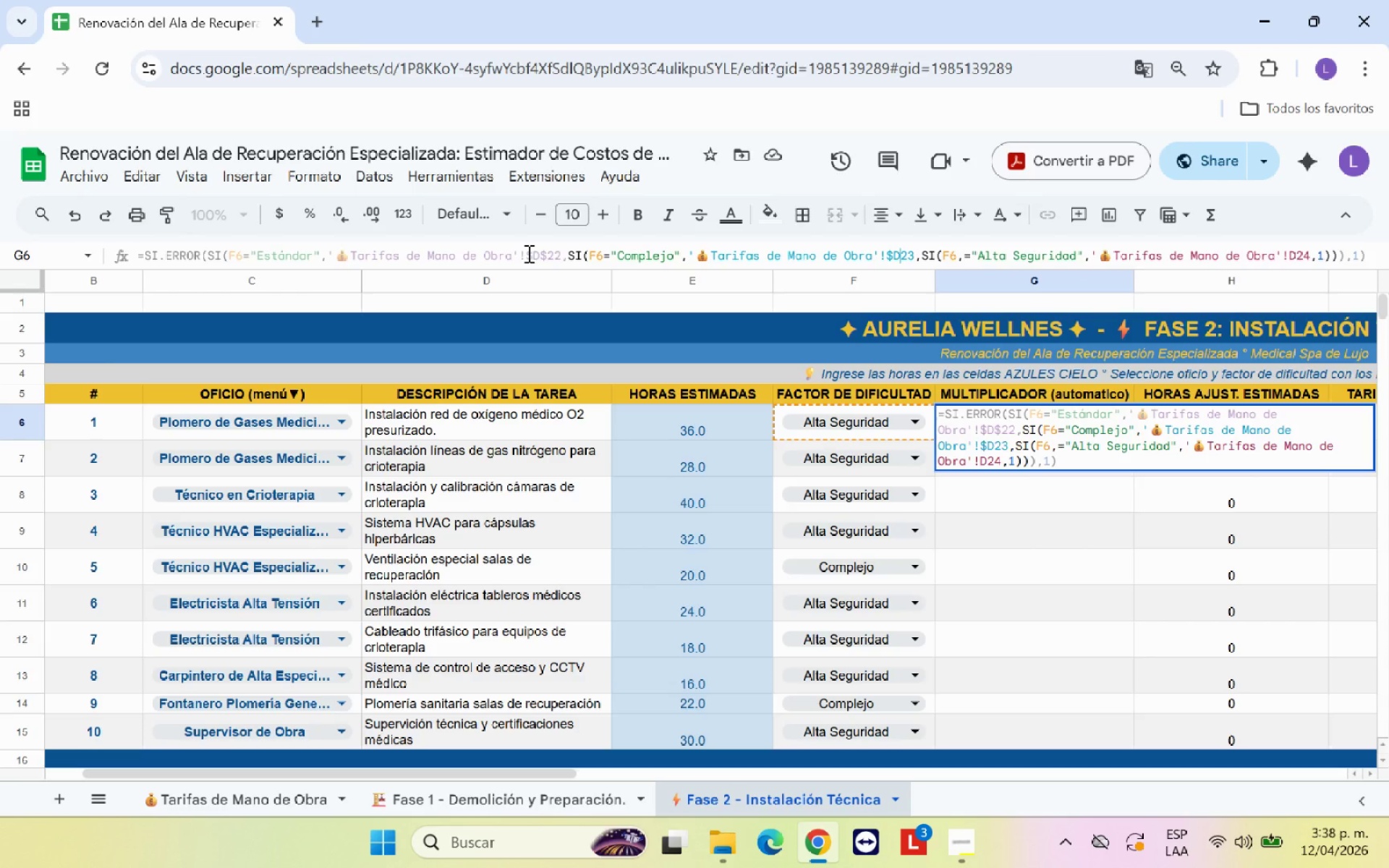 
key(Shift+ShiftRight)
 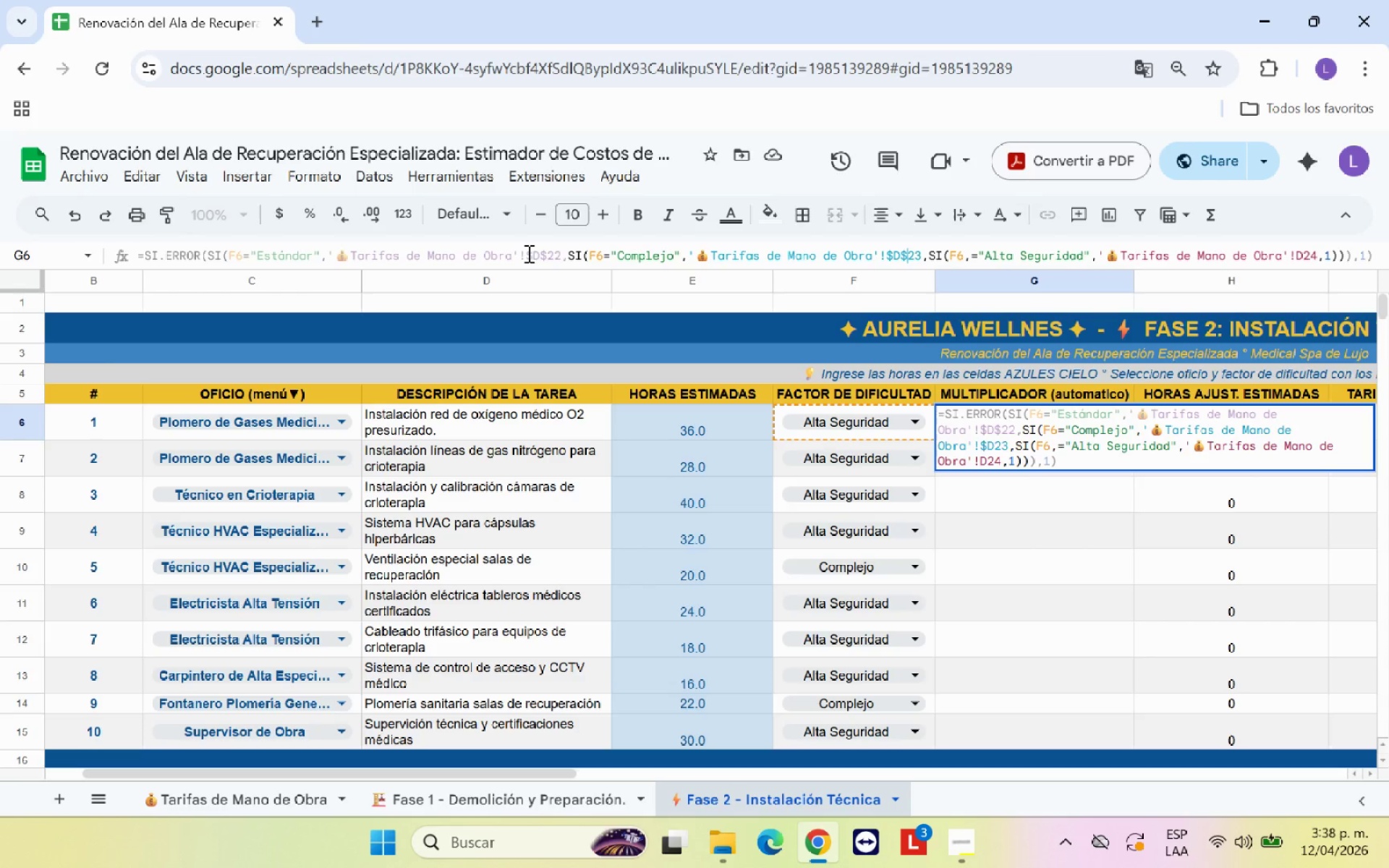 
key(Shift+4)
 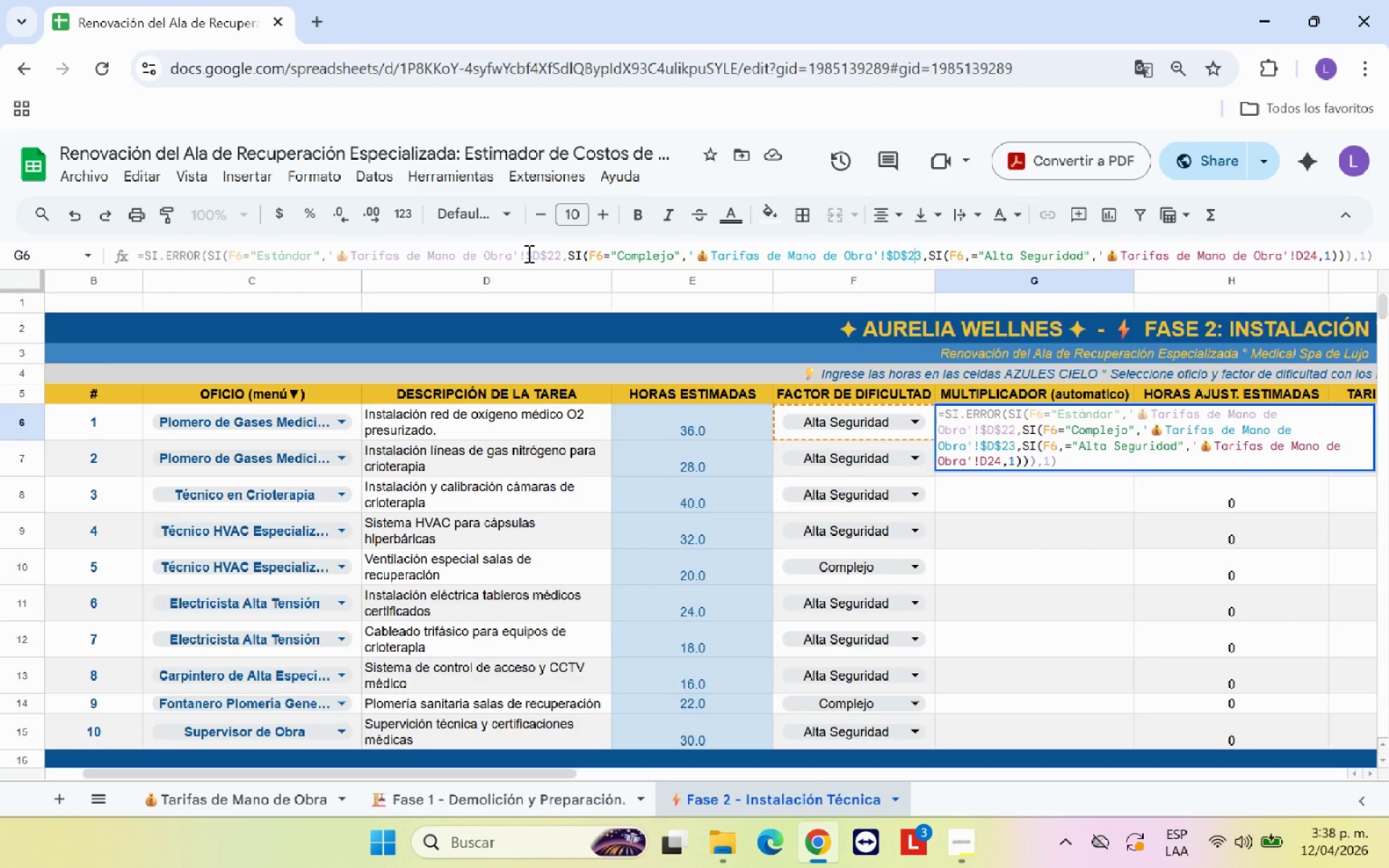 
hold_key(key=ArrowRight, duration=1.52)
 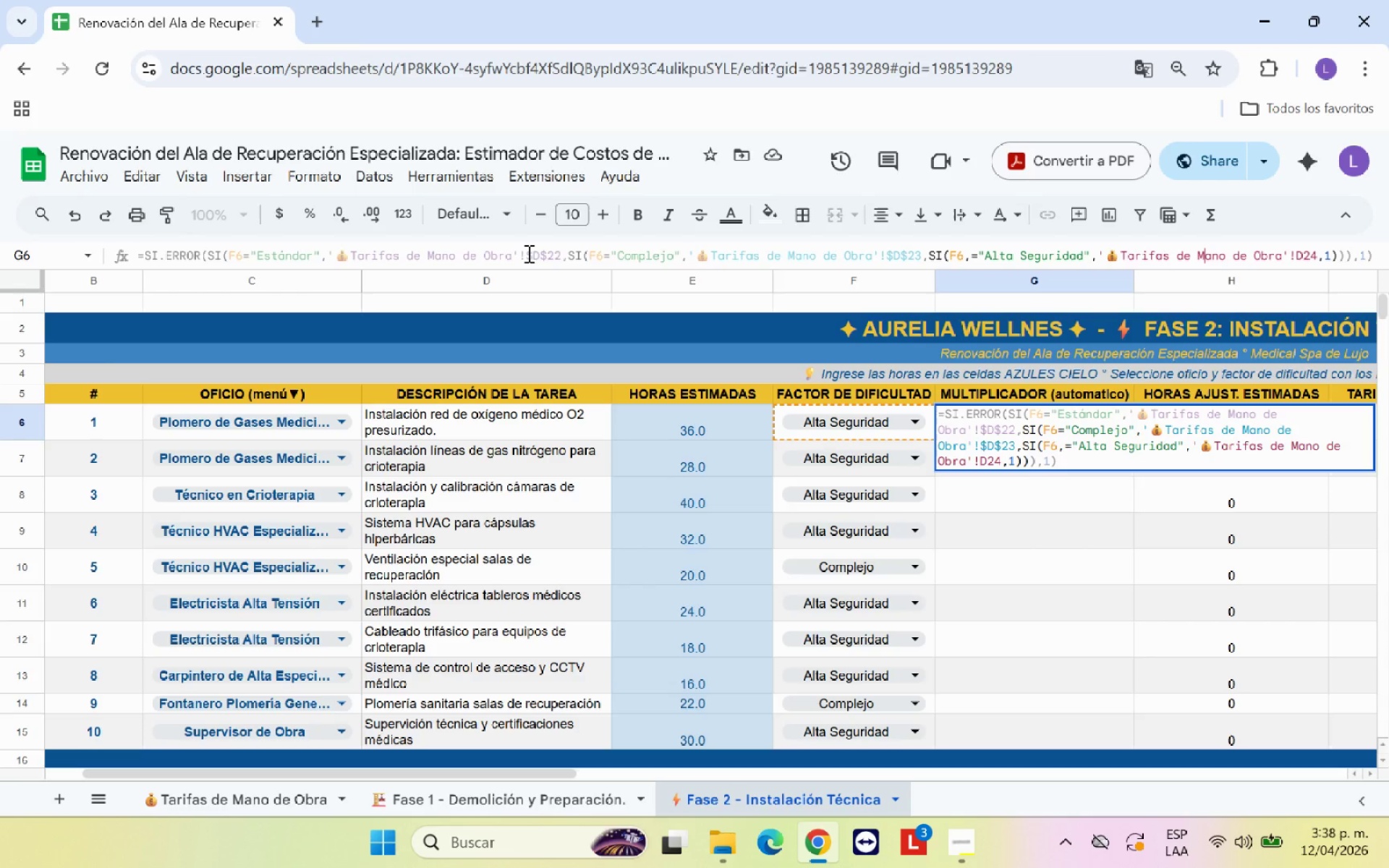 
key(ArrowRight)
 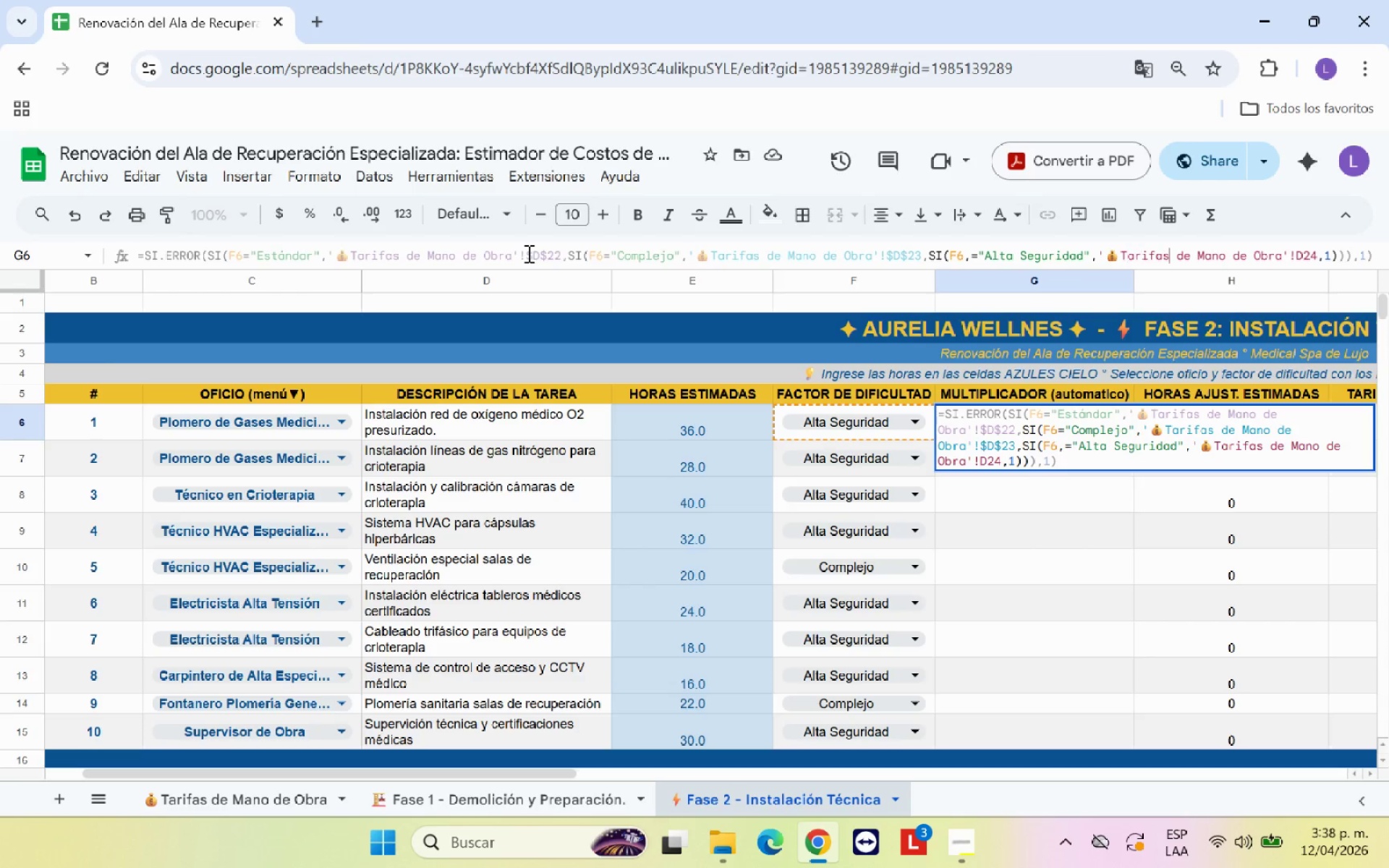 
key(ArrowRight)
 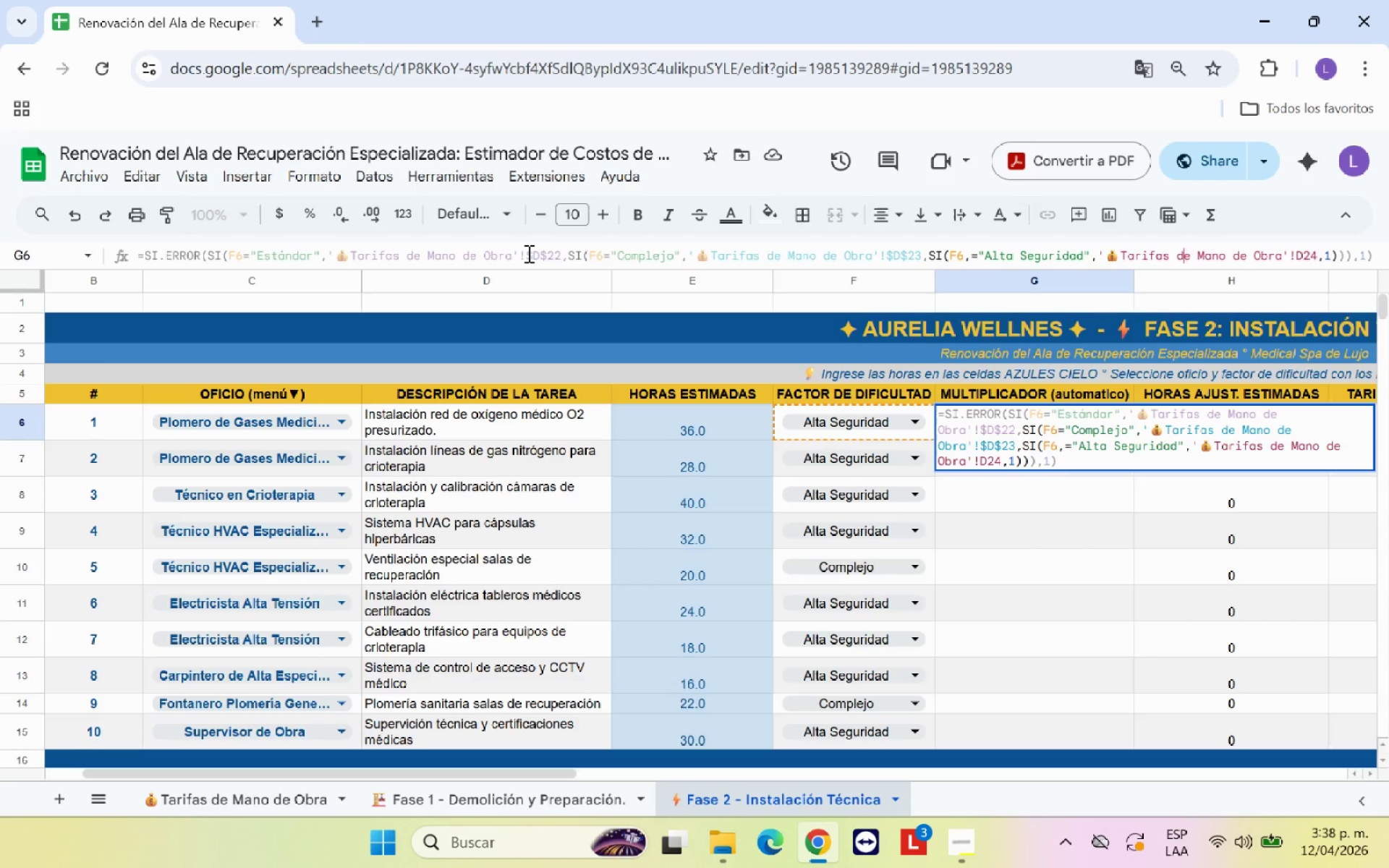 
key(ArrowRight)
 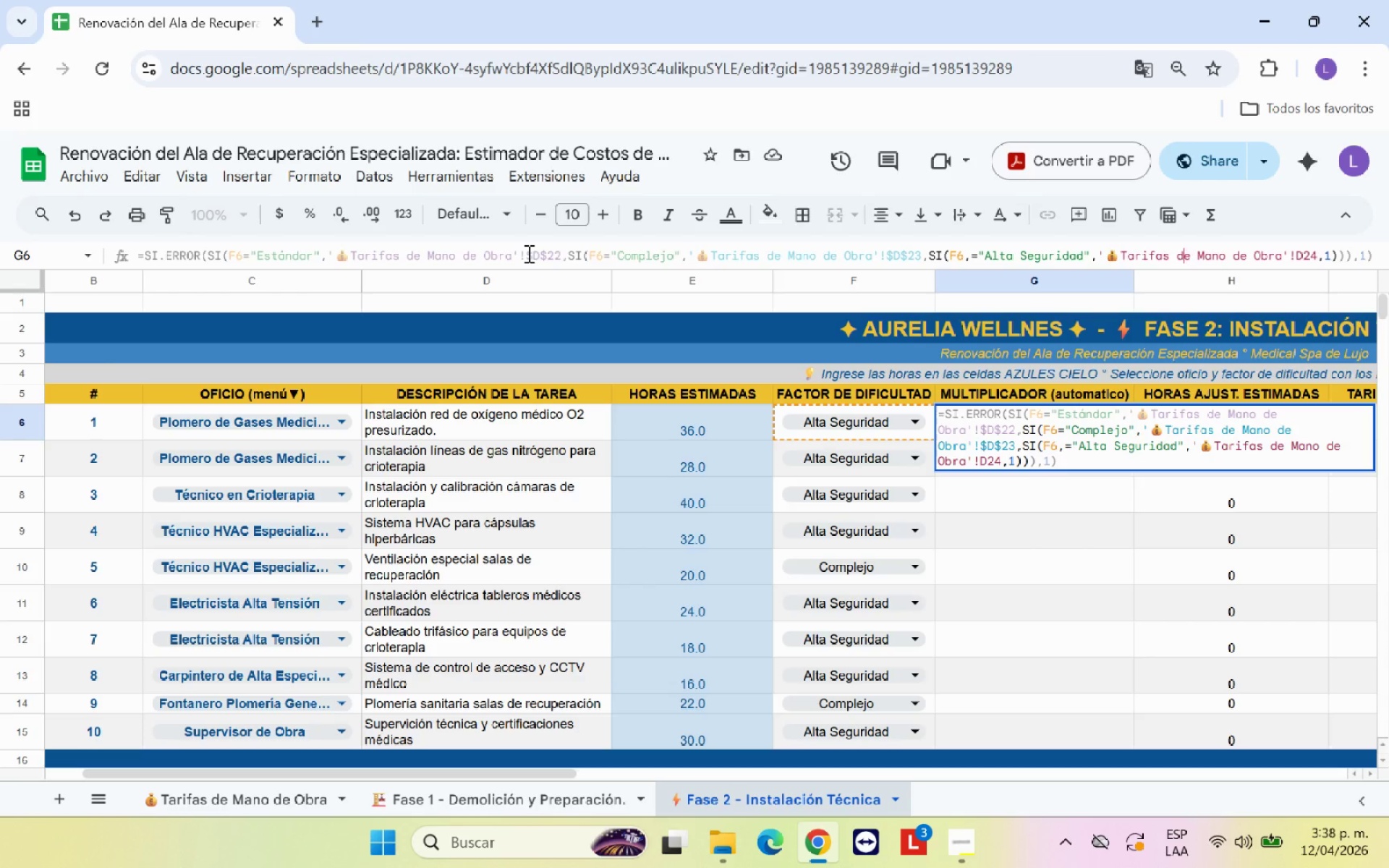 
key(ArrowRight)
 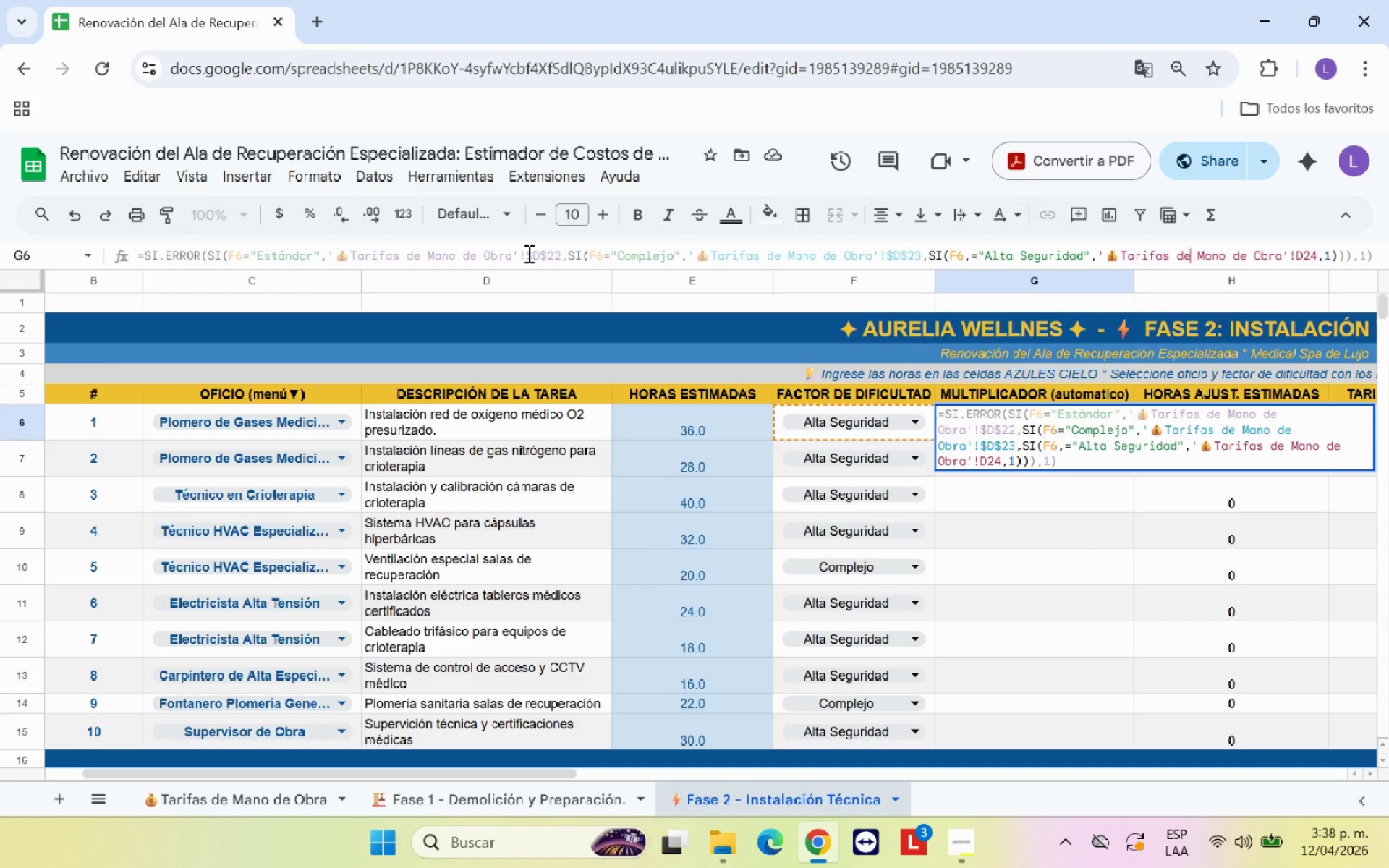 
key(ArrowRight)
 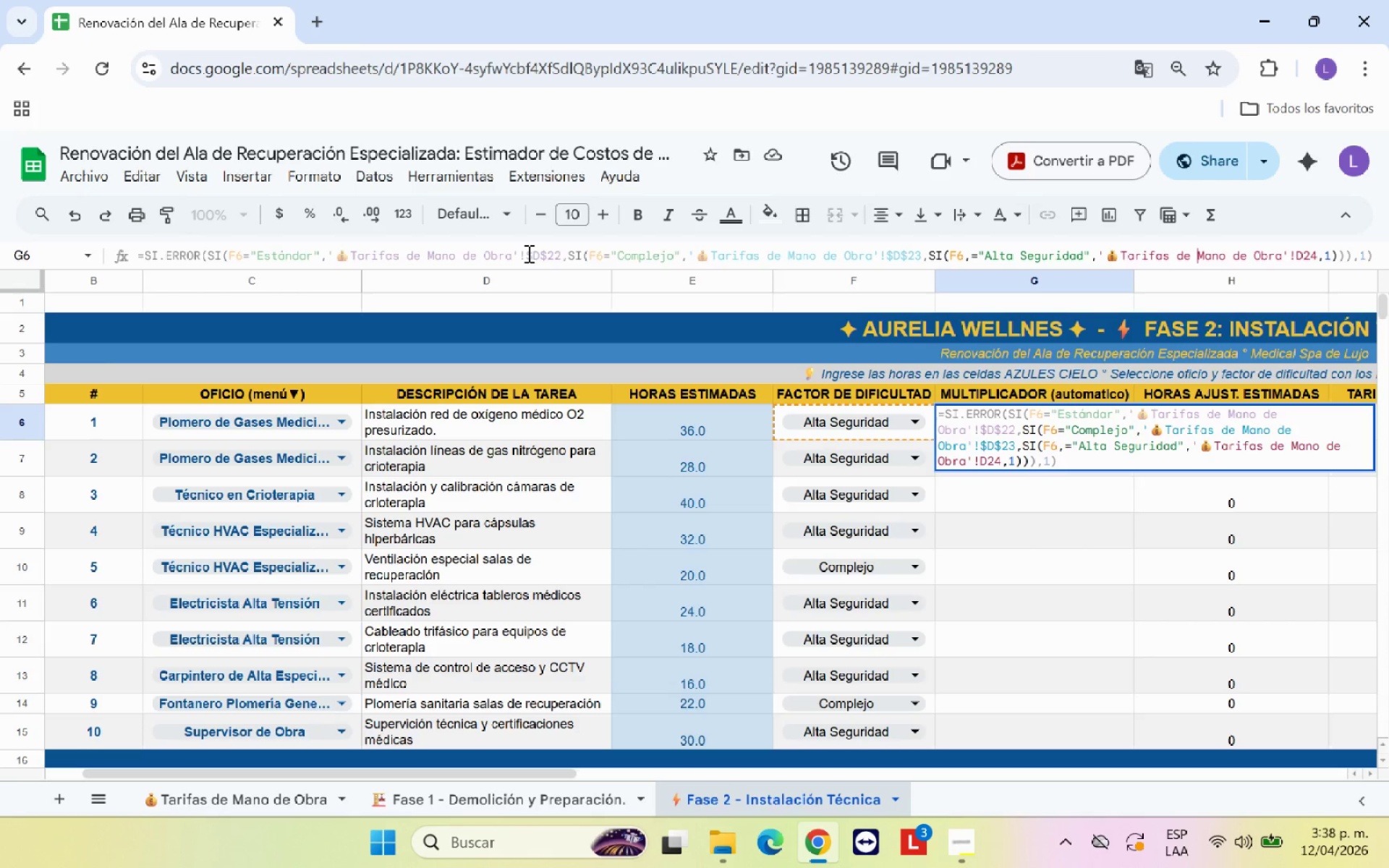 
hold_key(key=ArrowRight, duration=0.73)
 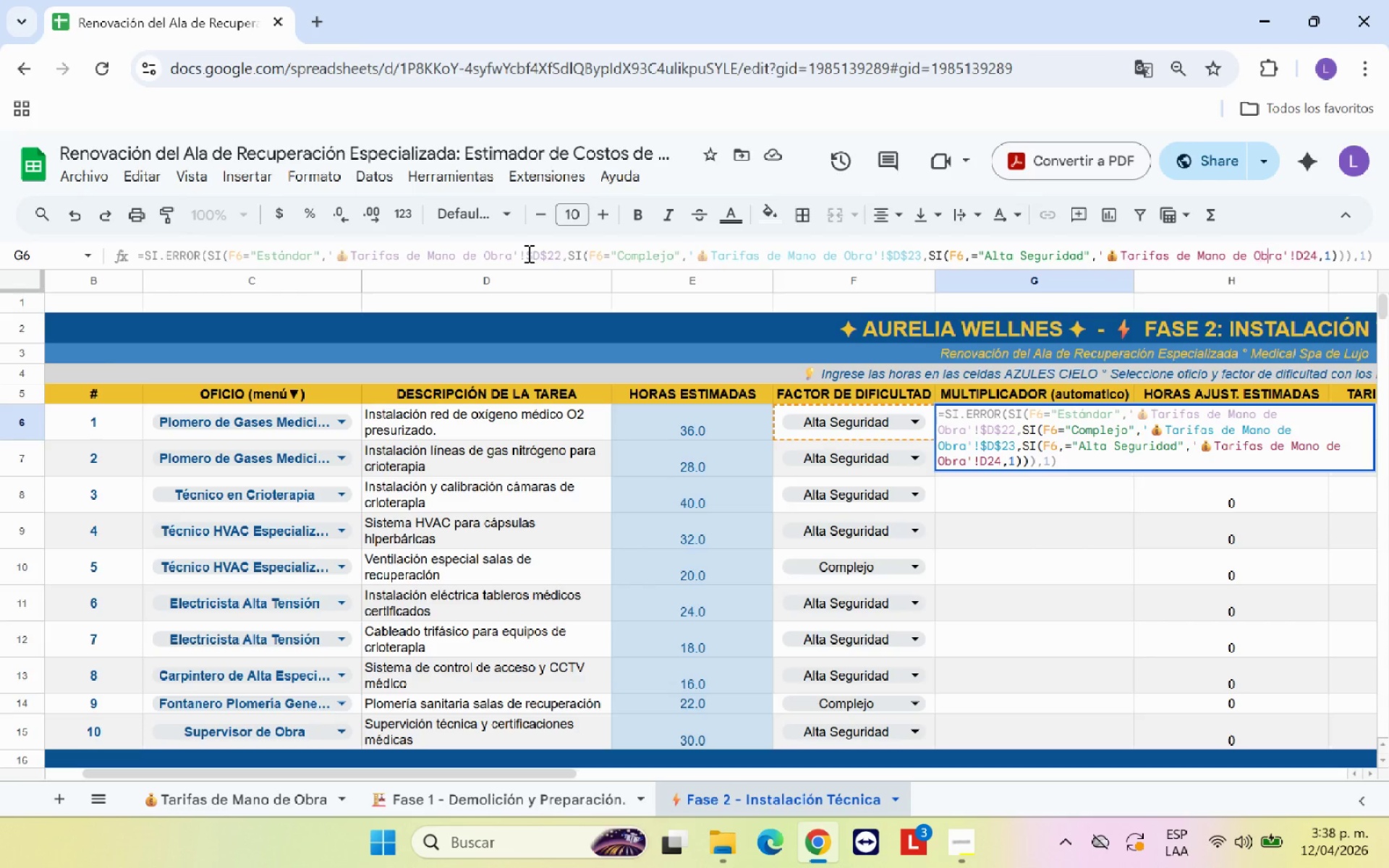 
key(ArrowRight)
 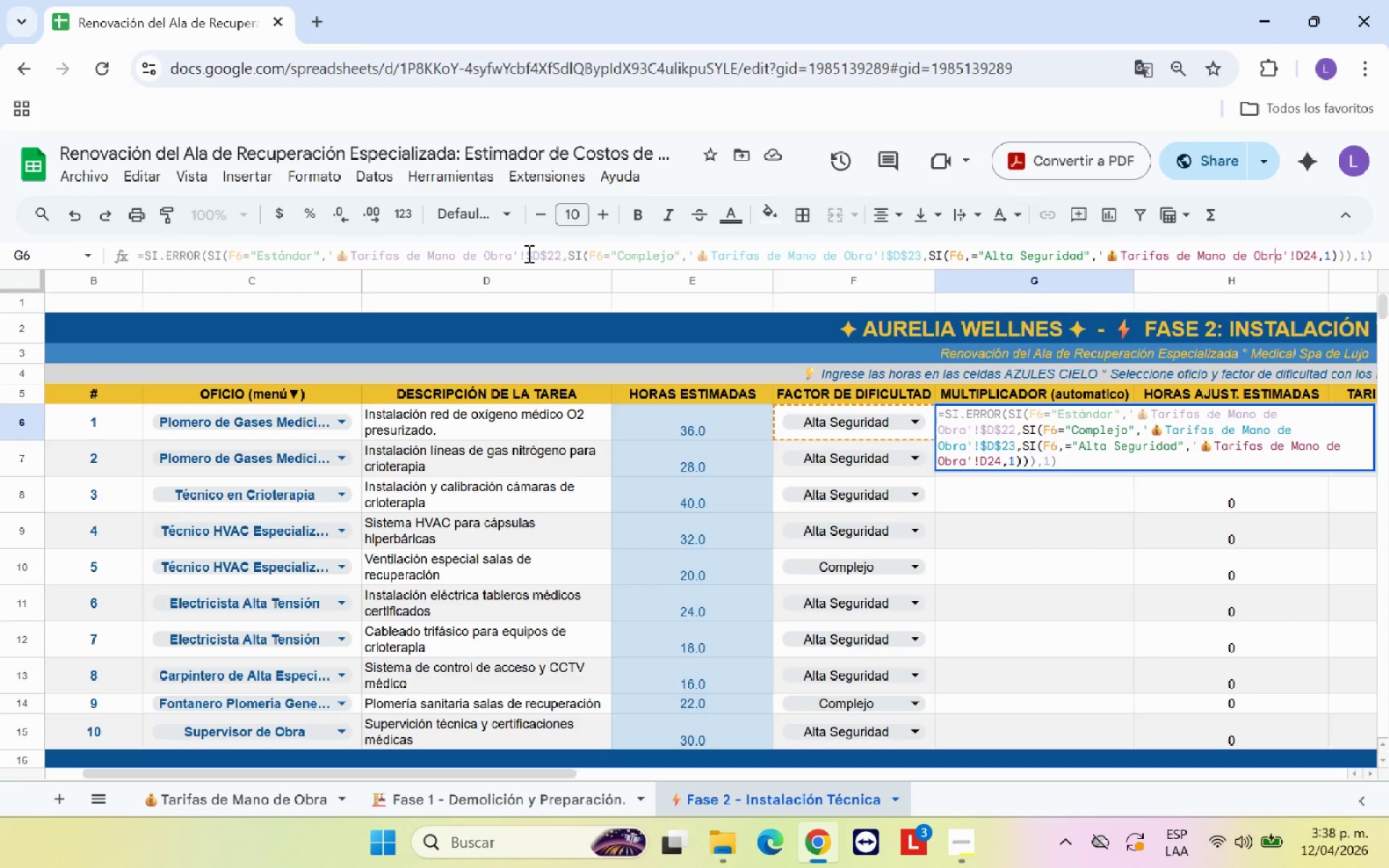 
key(ArrowRight)
 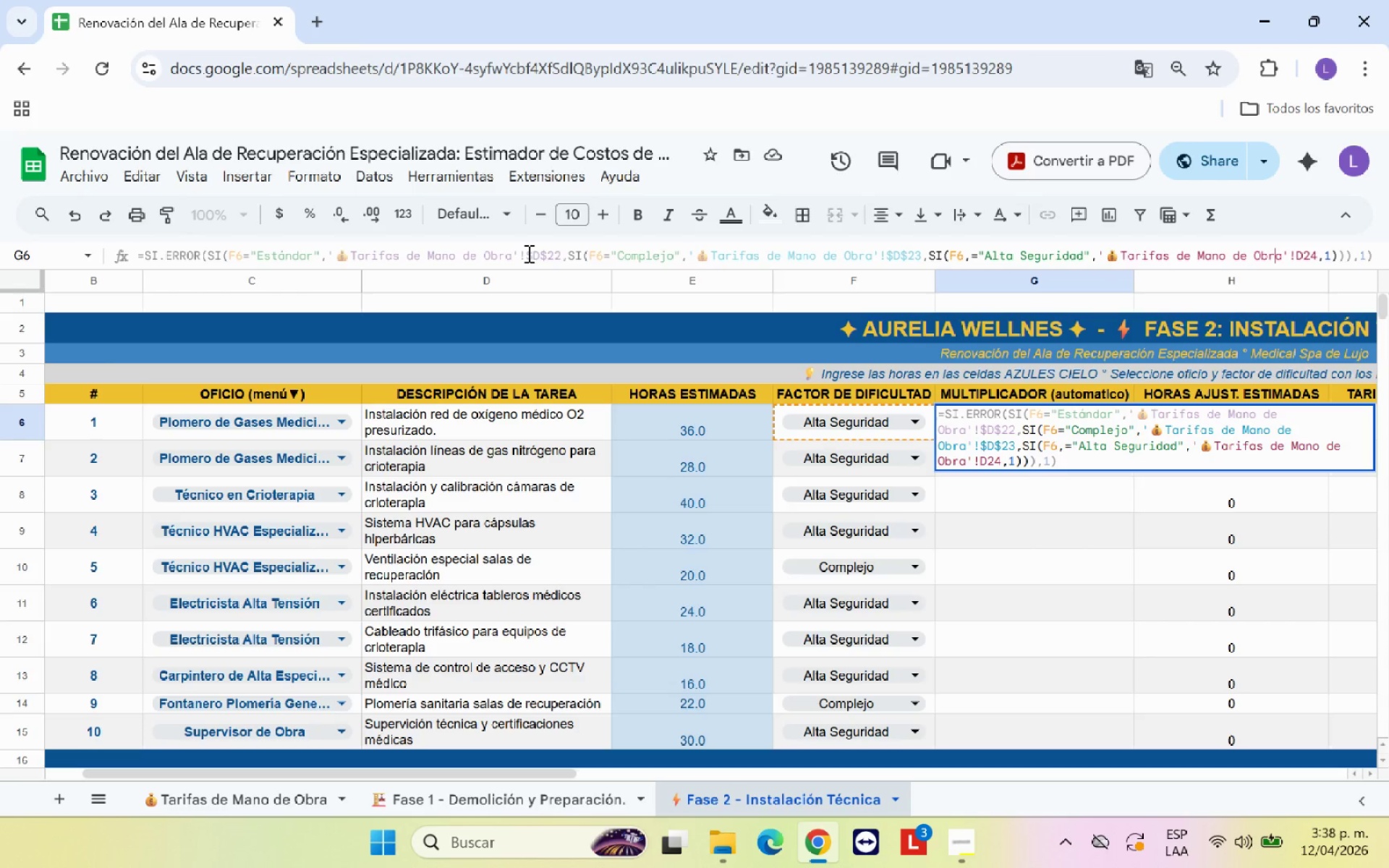 
key(ArrowRight)
 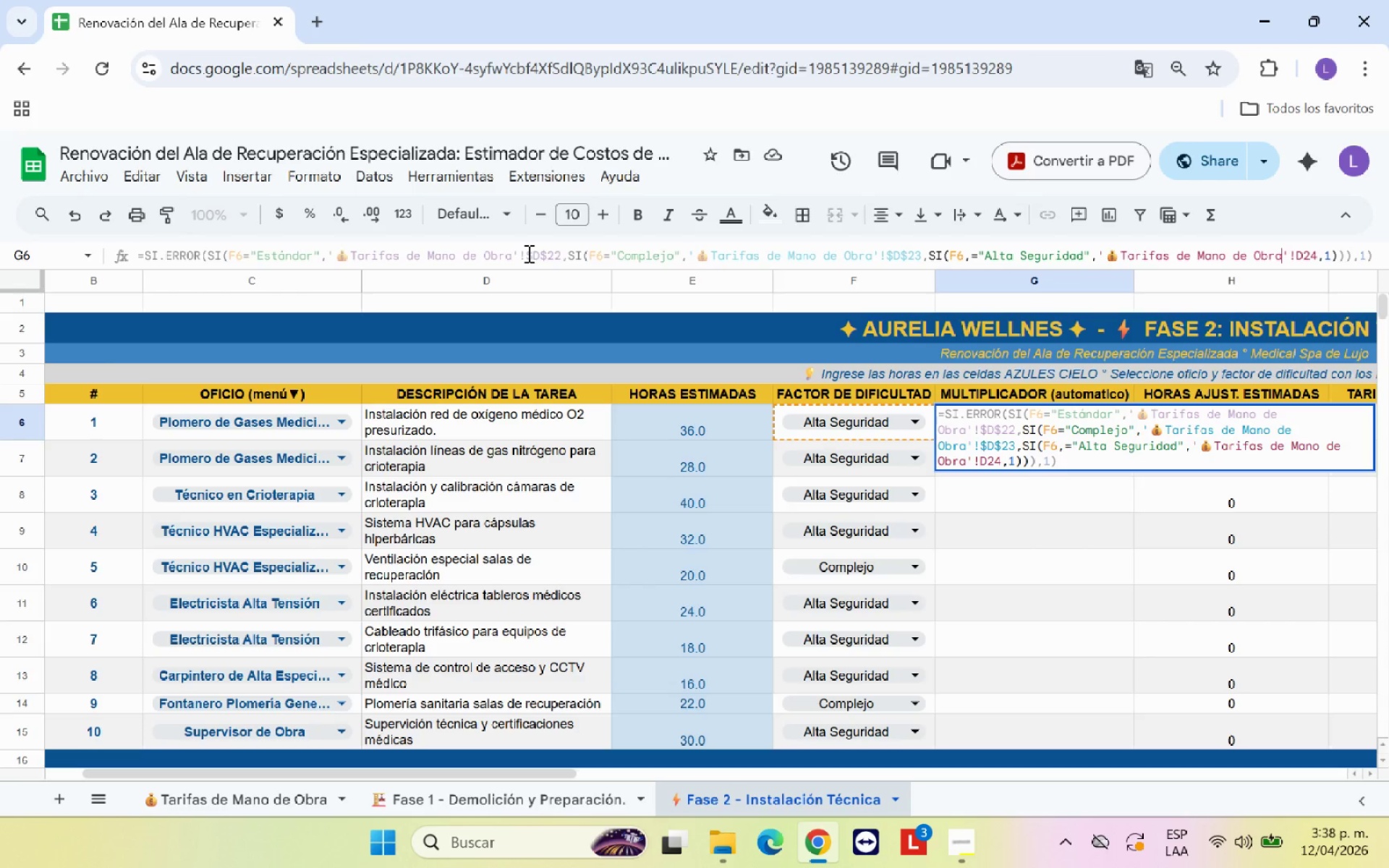 
key(ArrowRight)
 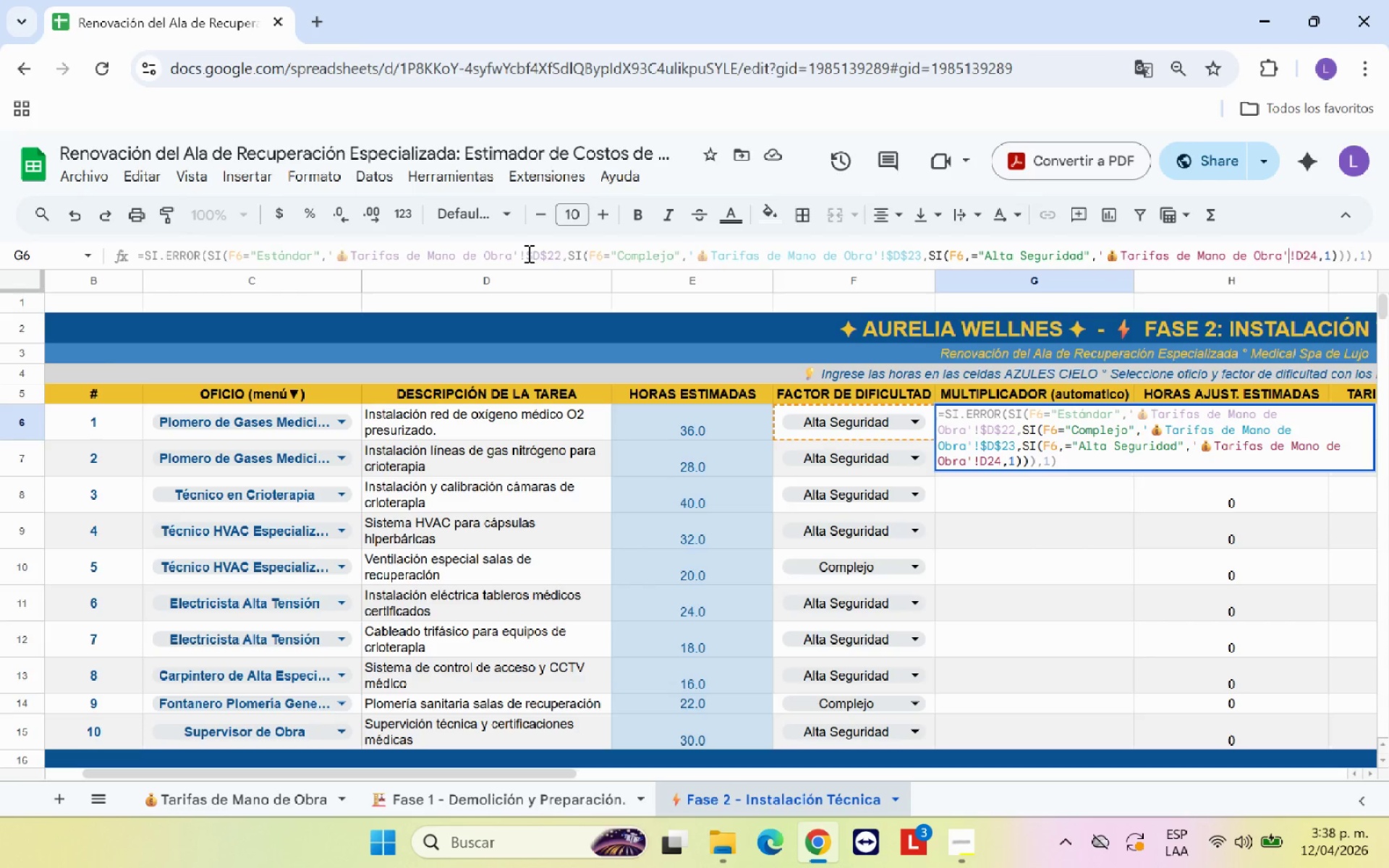 
key(ArrowRight)
 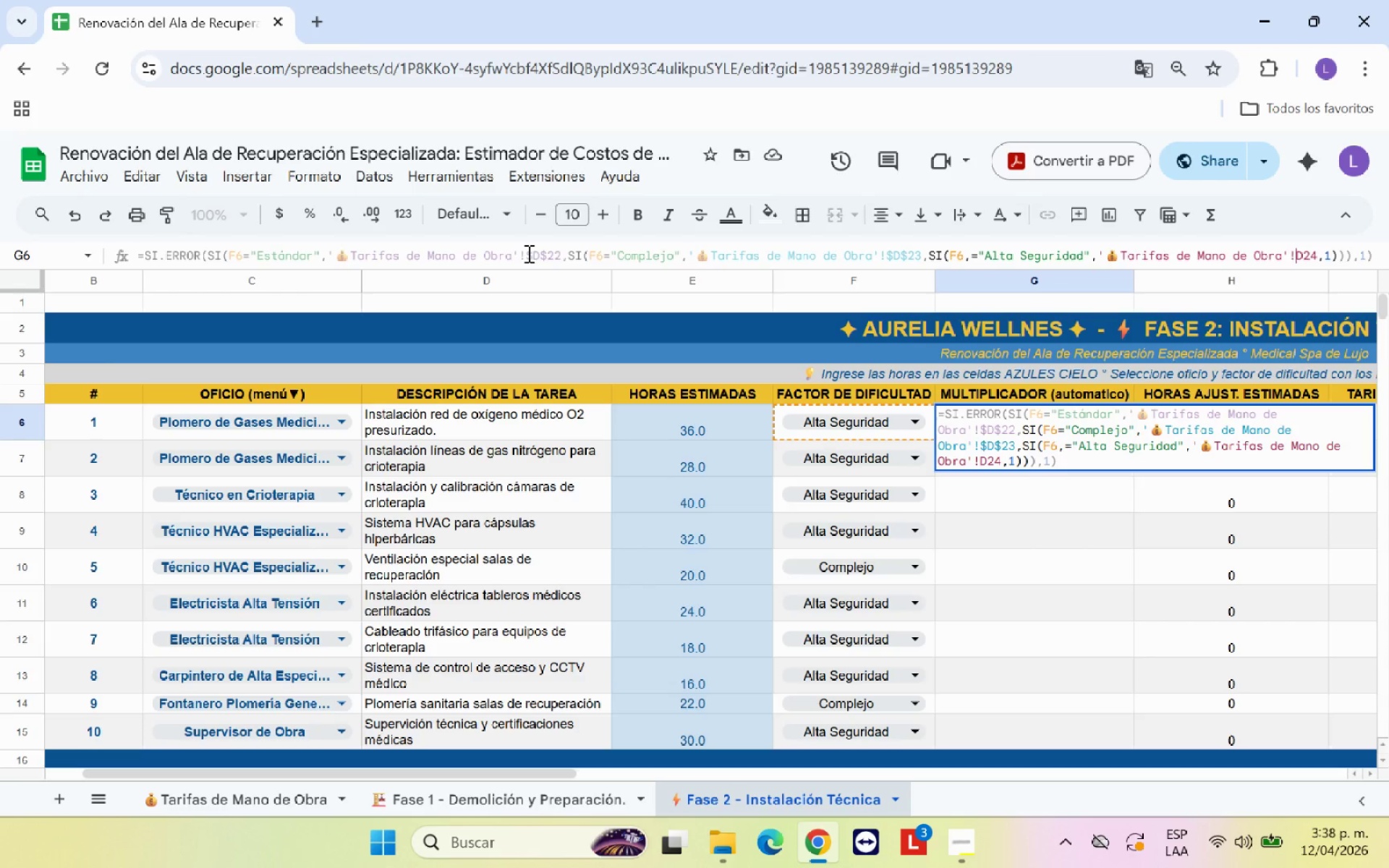 
key(ArrowRight)
 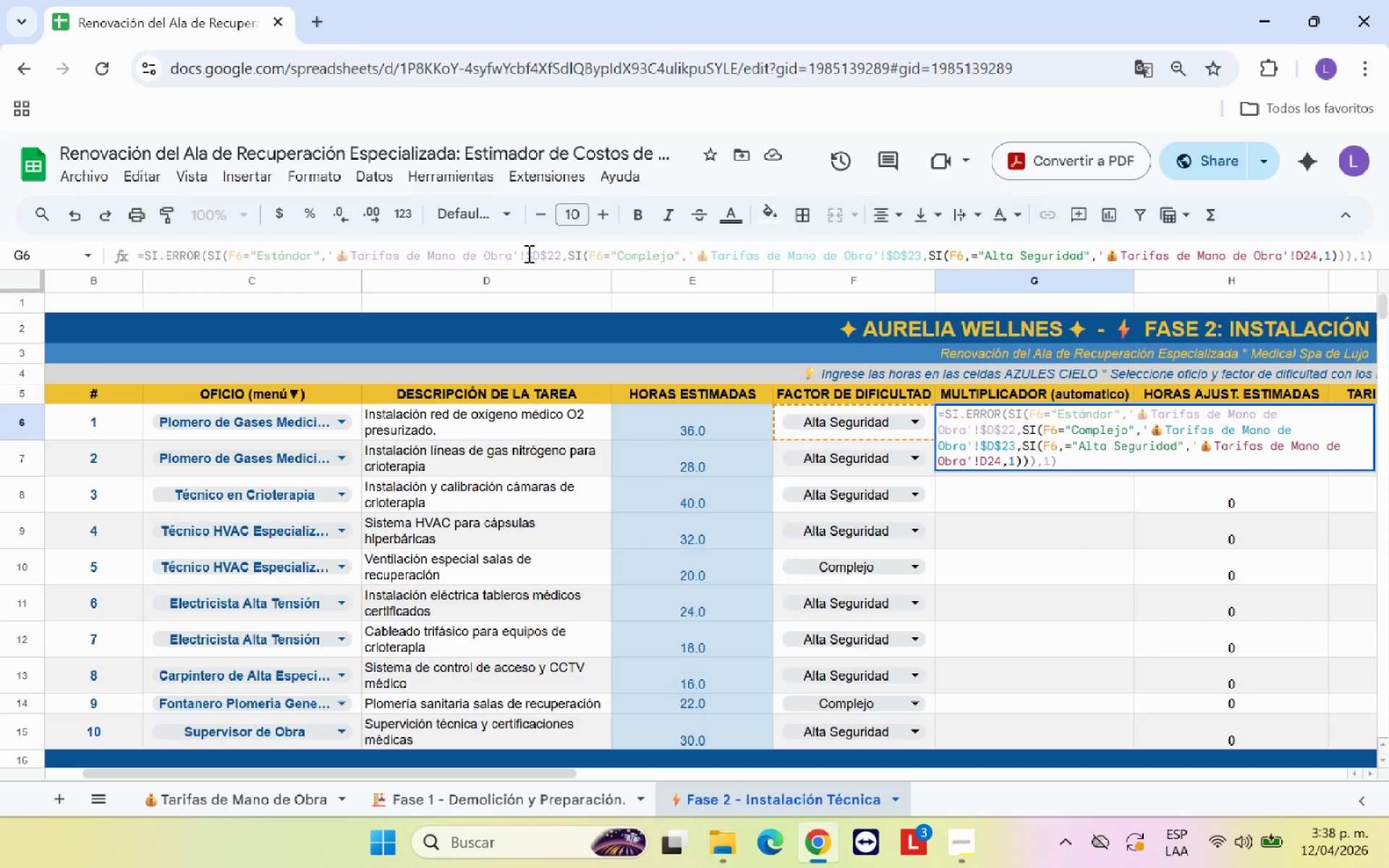 
key(ArrowLeft)
 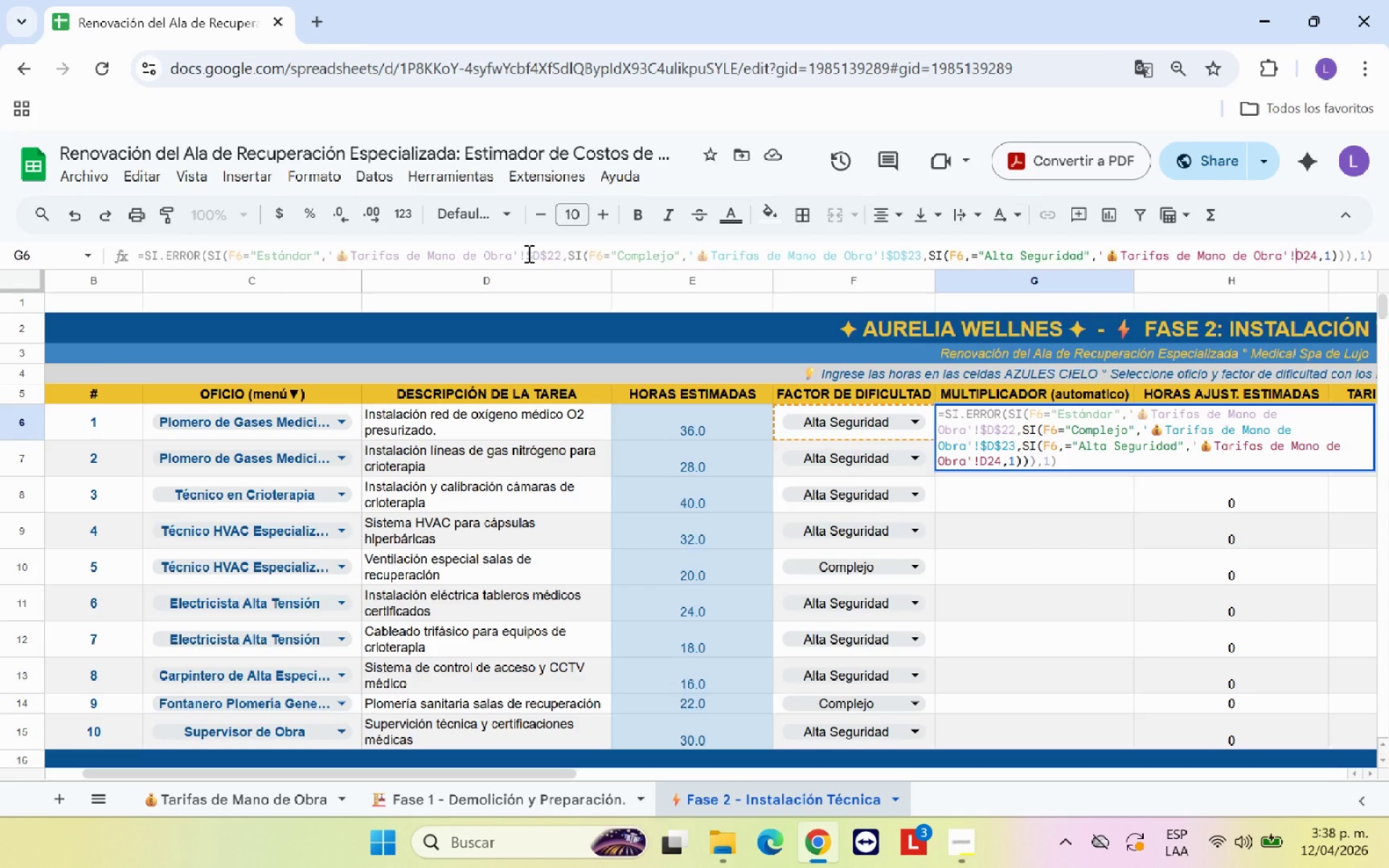 
key(Shift+4)
 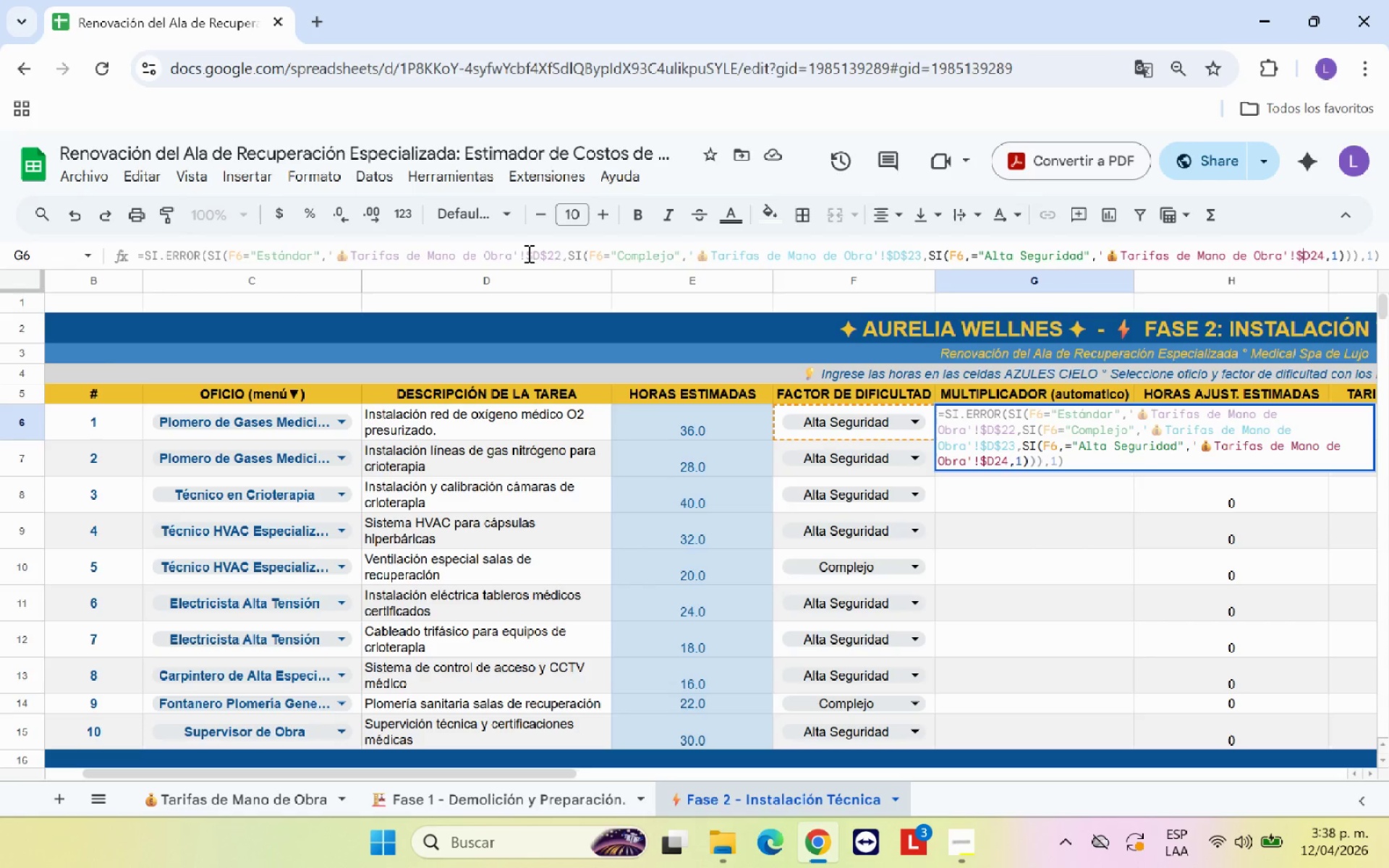 
key(ArrowRight)
 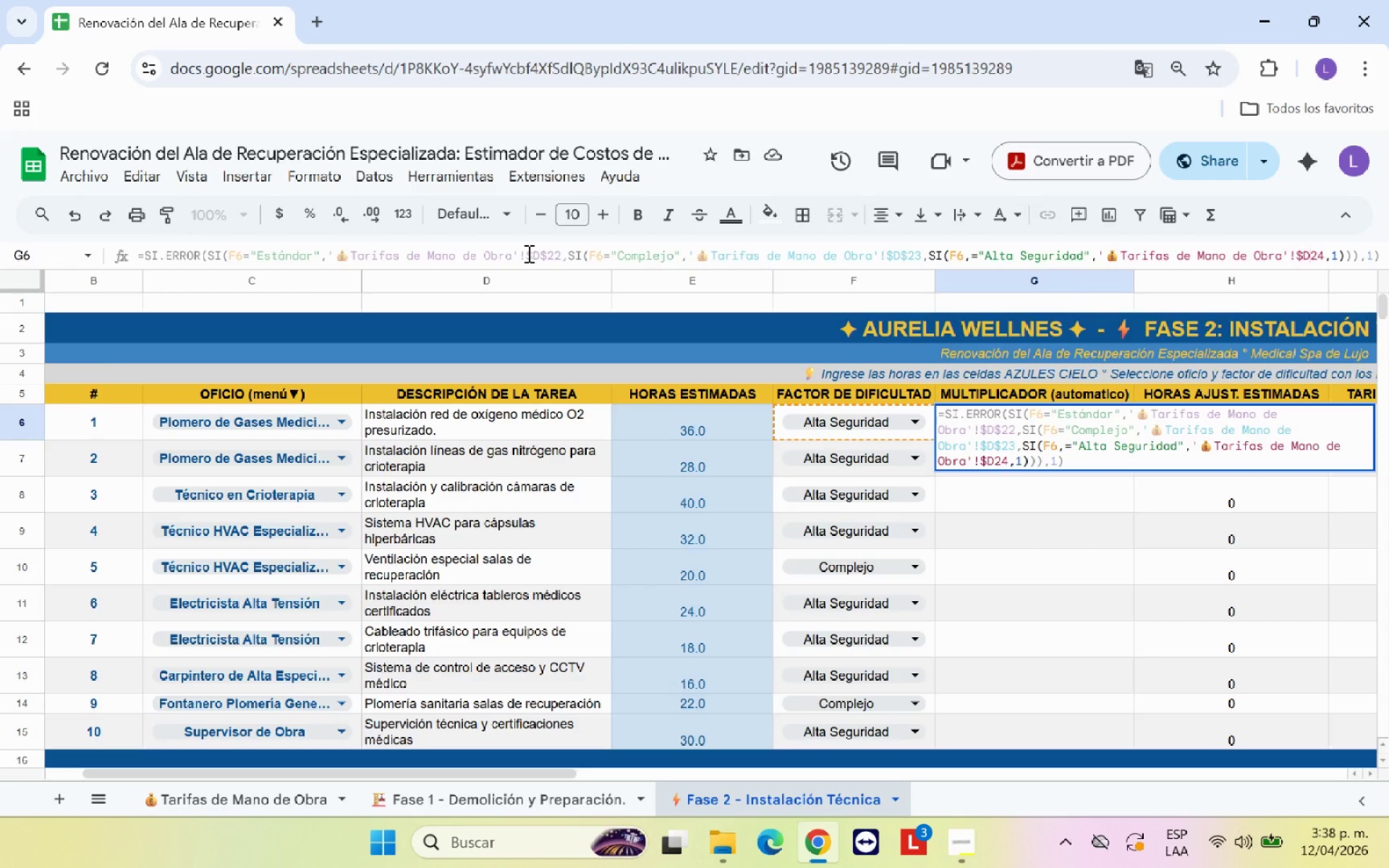 
key(Shift+4)
 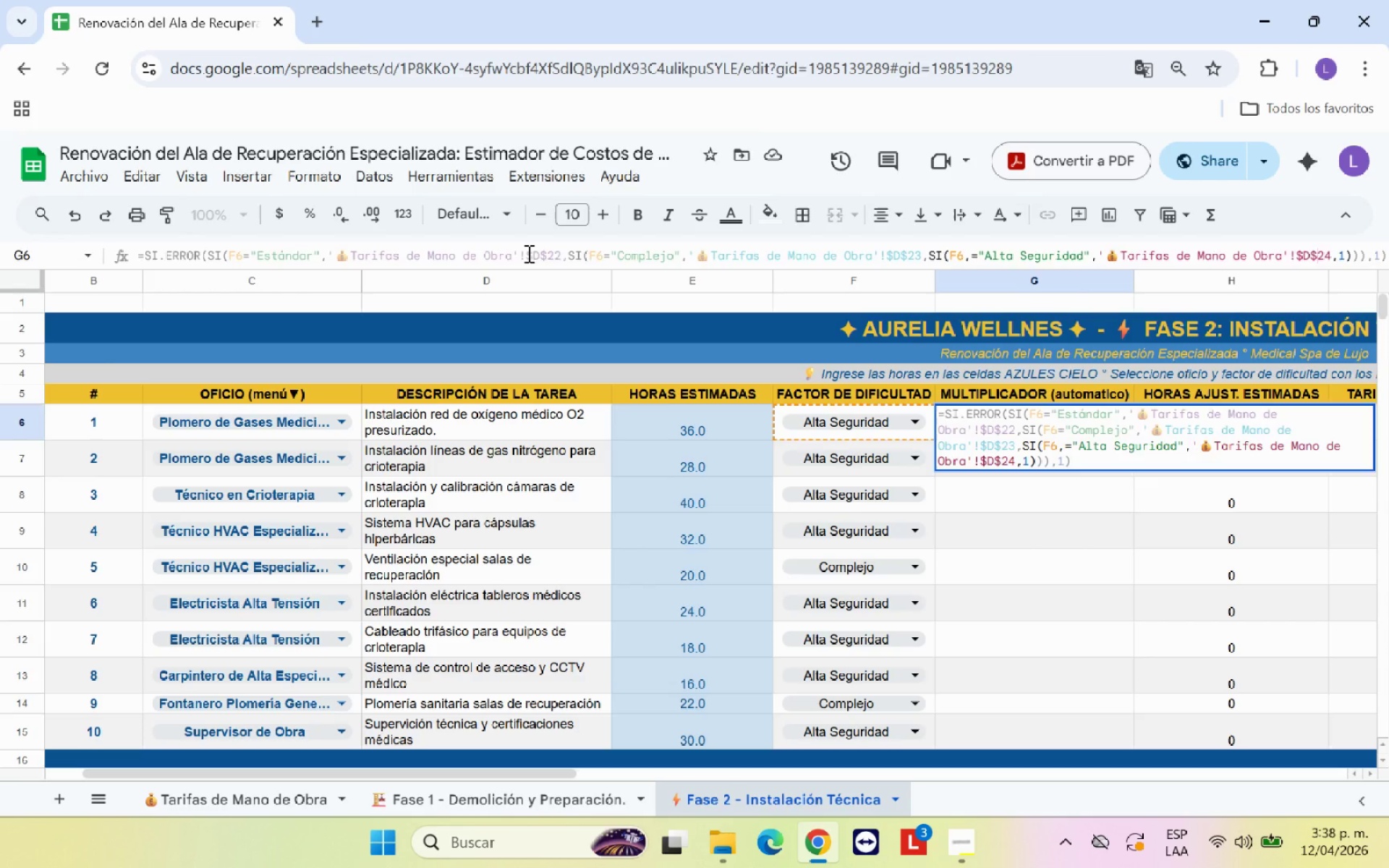 
key(Enter)
 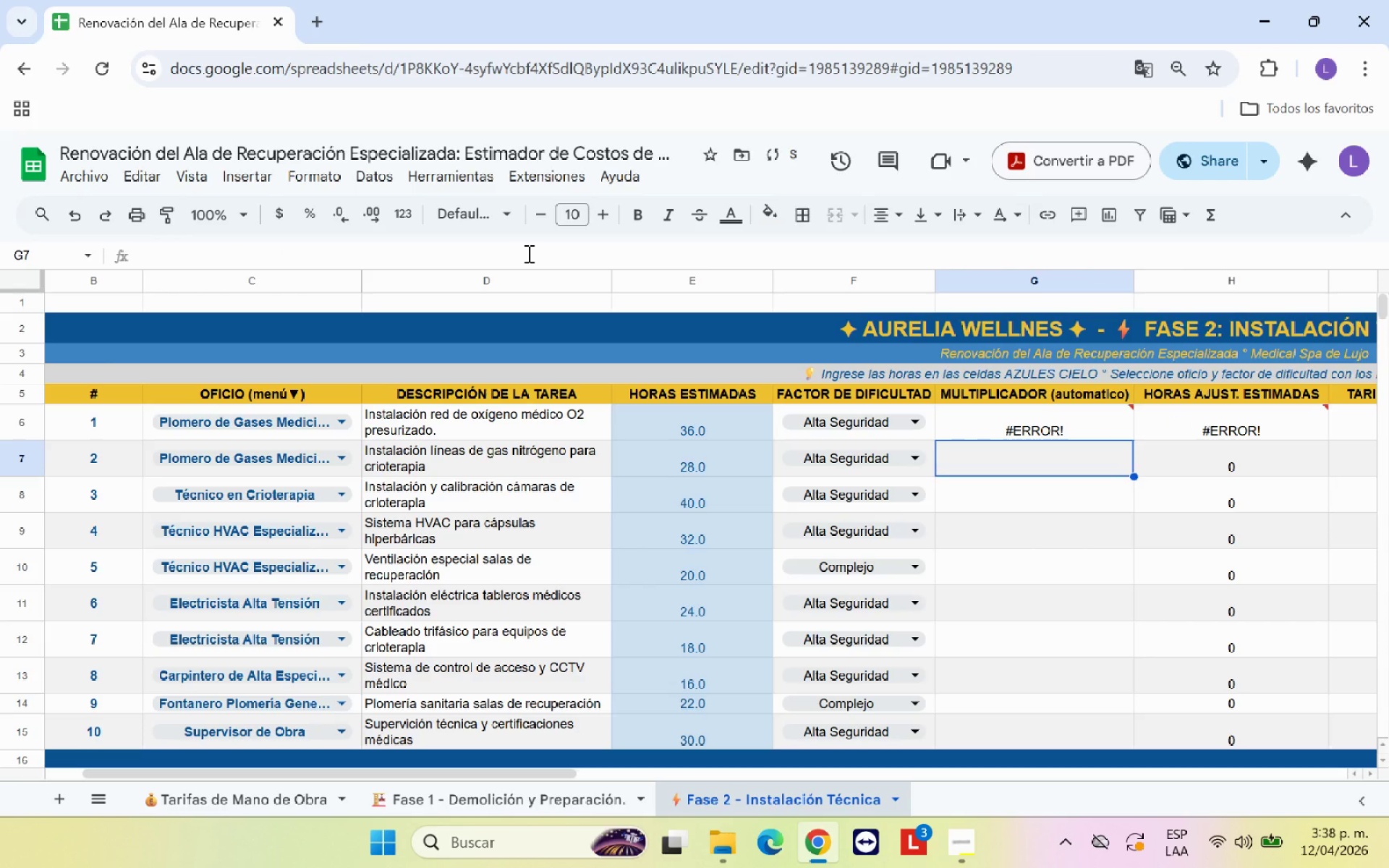 
key(ArrowUp)
 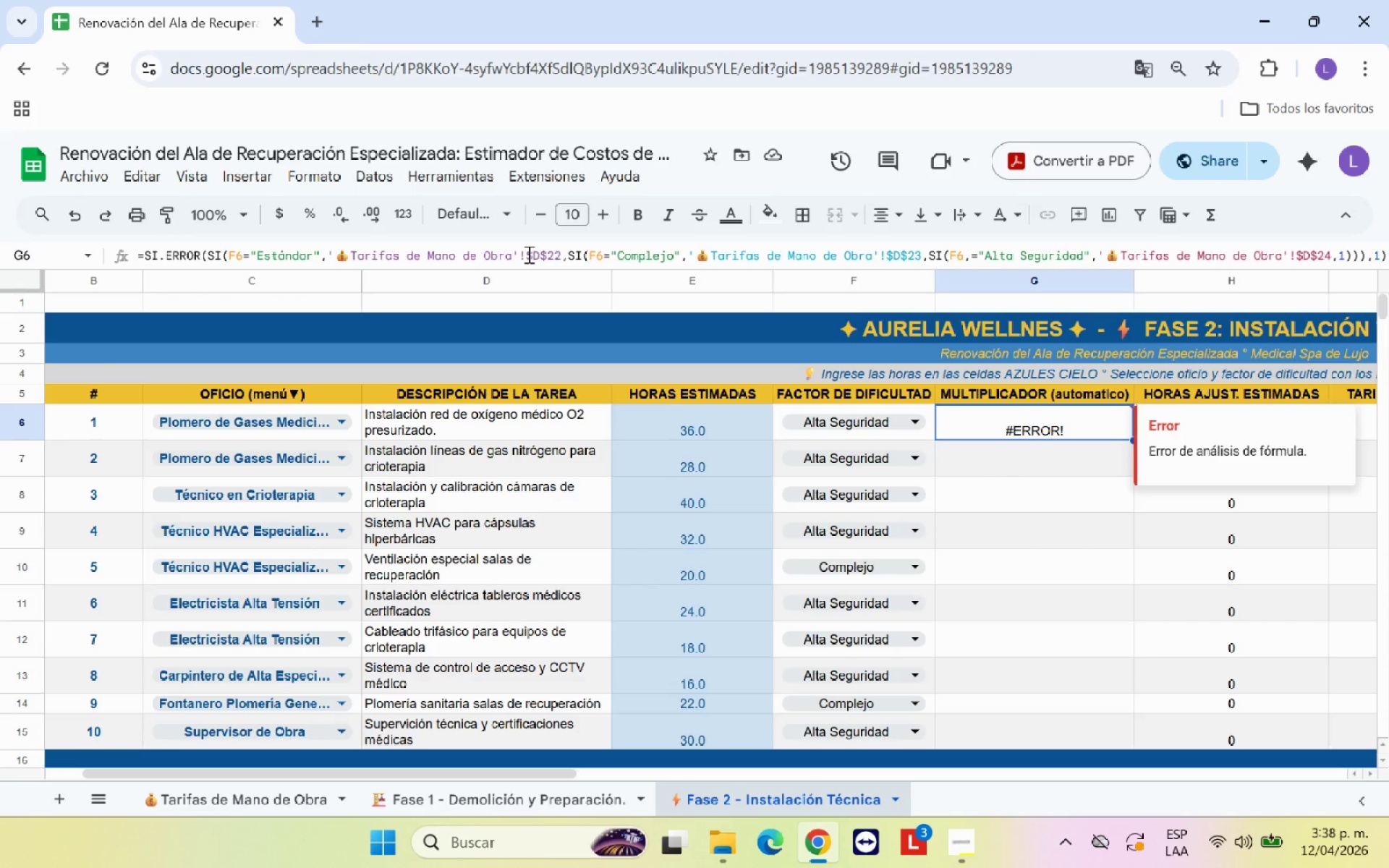 
wait(9.58)
 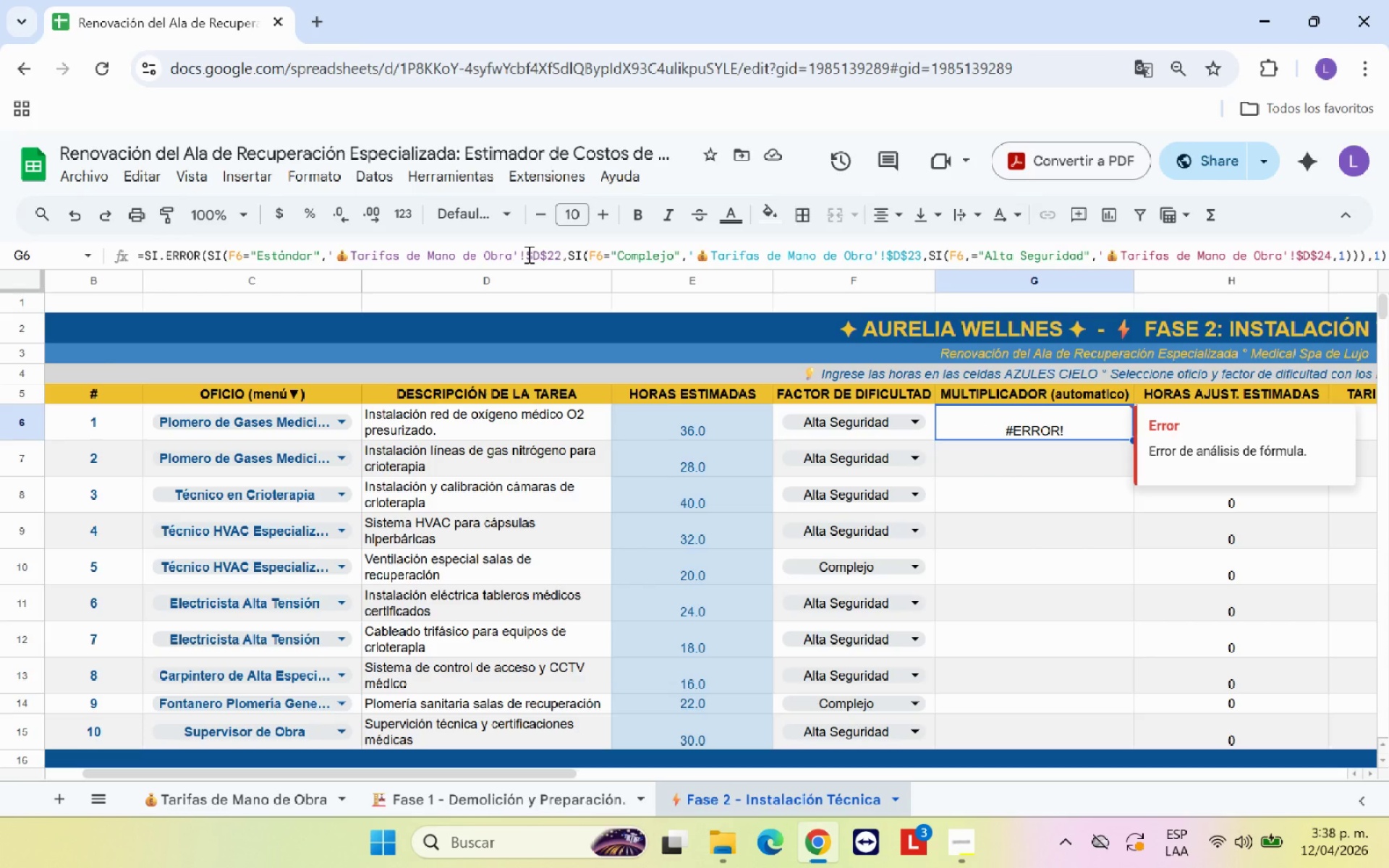 
key(Backspace)
 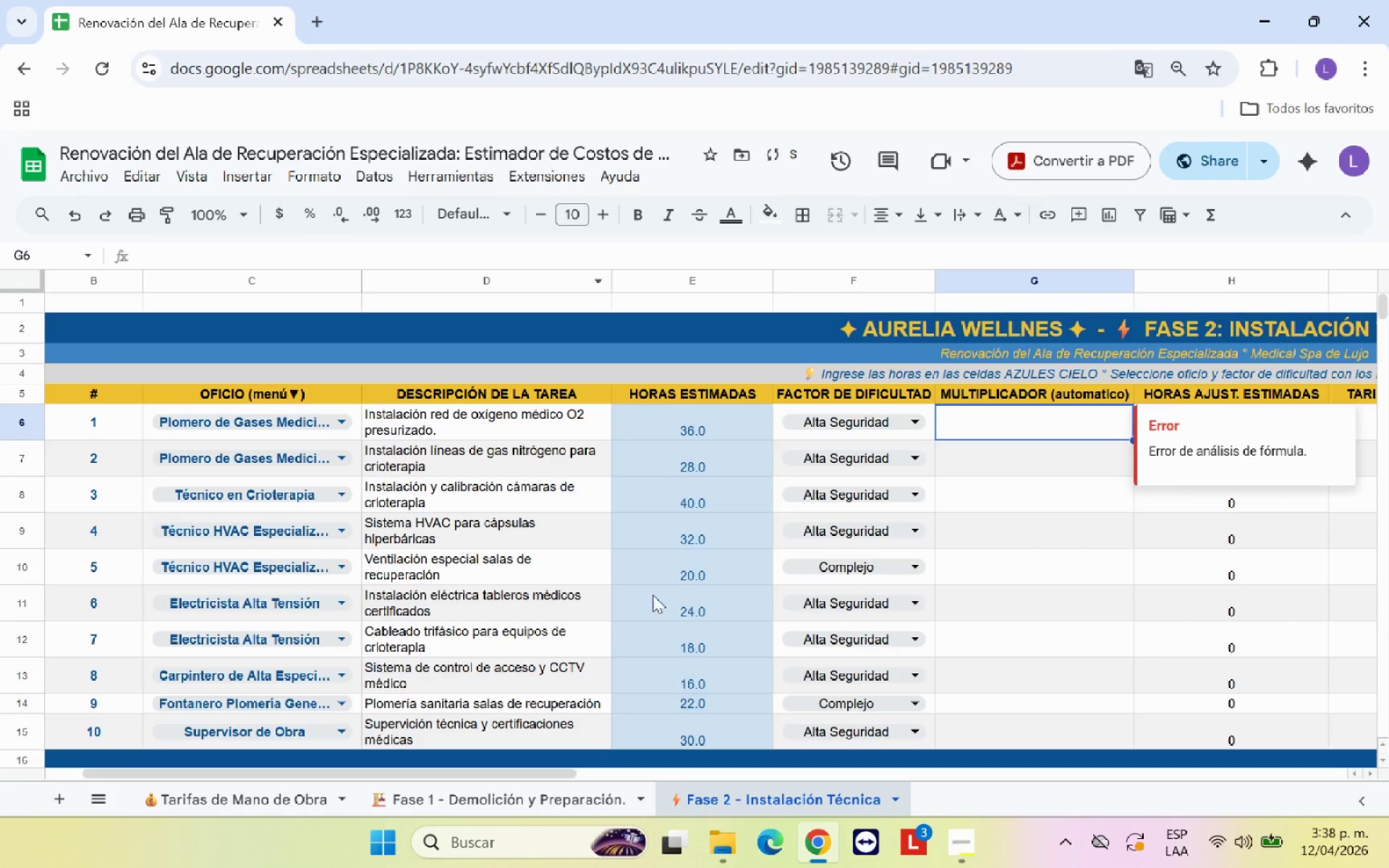 
left_click([1114, 622])
 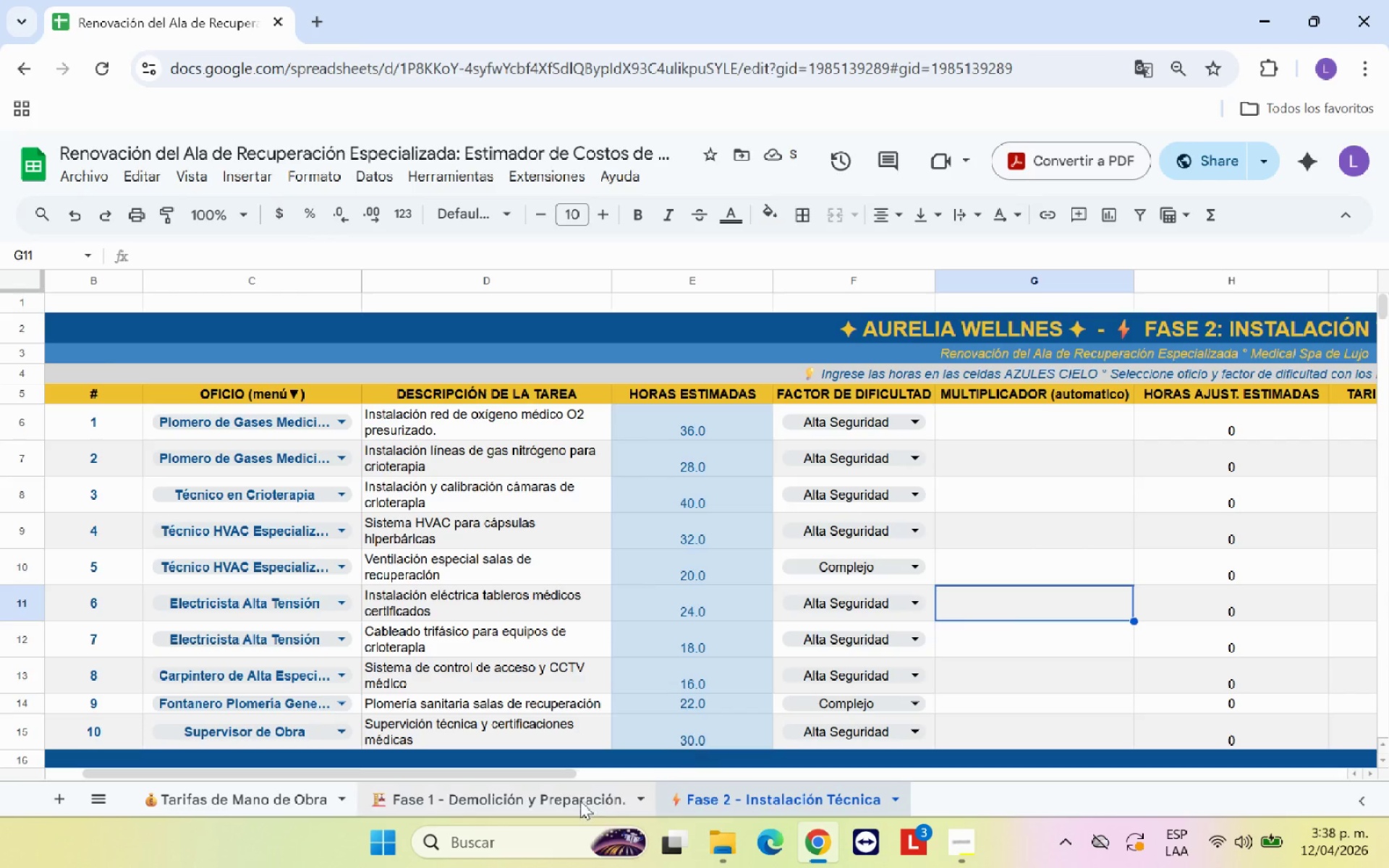 
left_click([570, 791])
 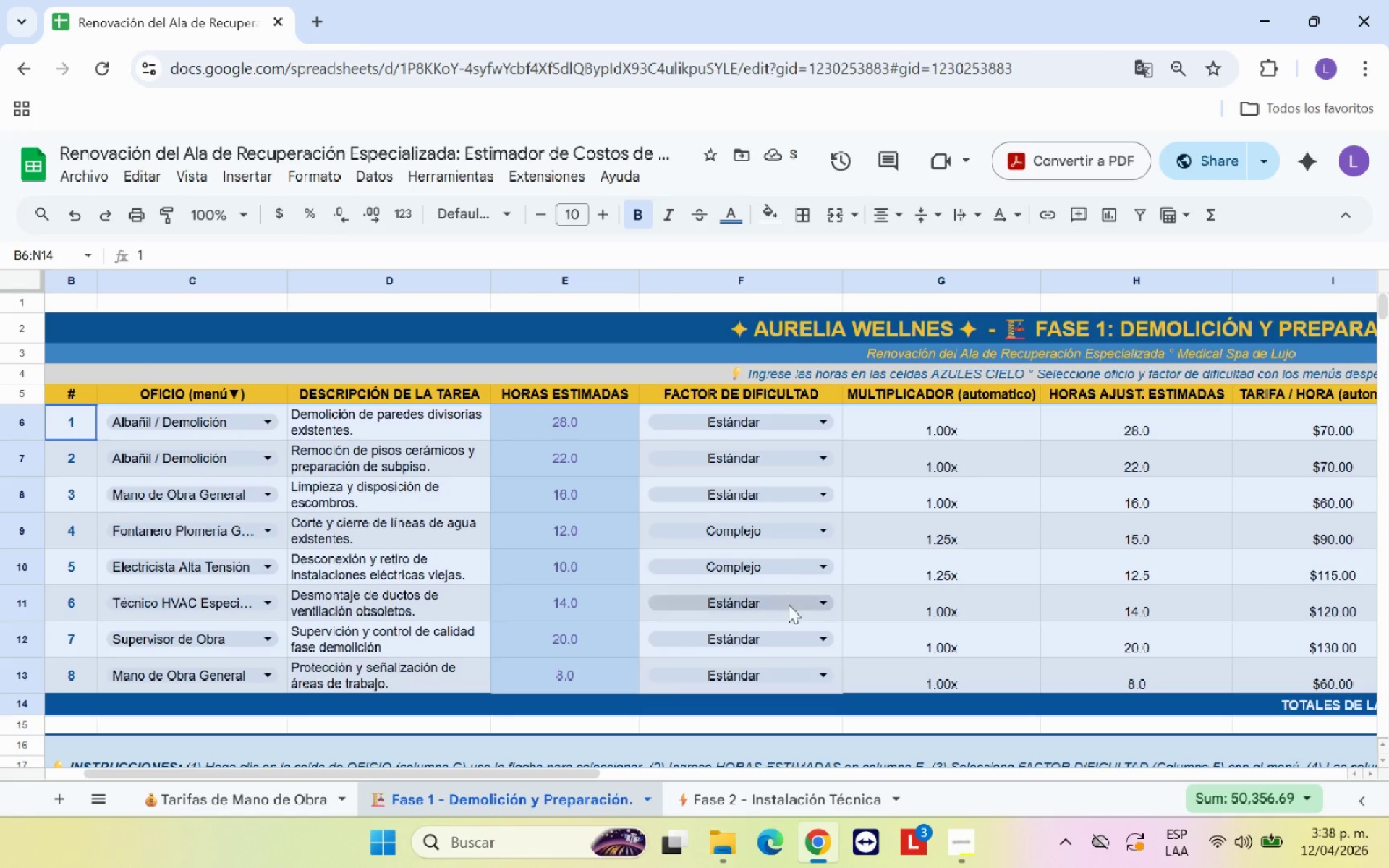 
left_click([987, 582])
 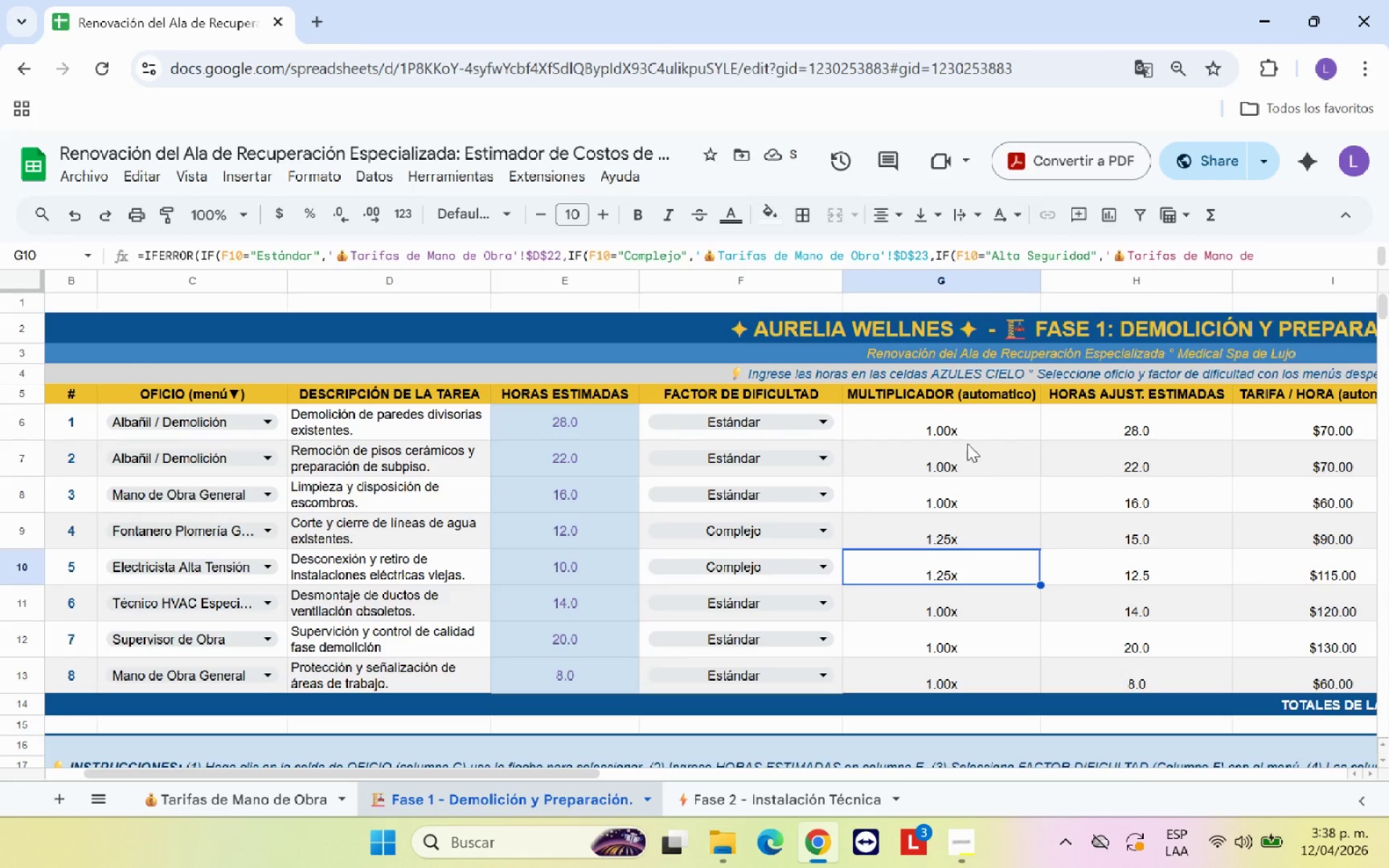 
left_click([970, 426])
 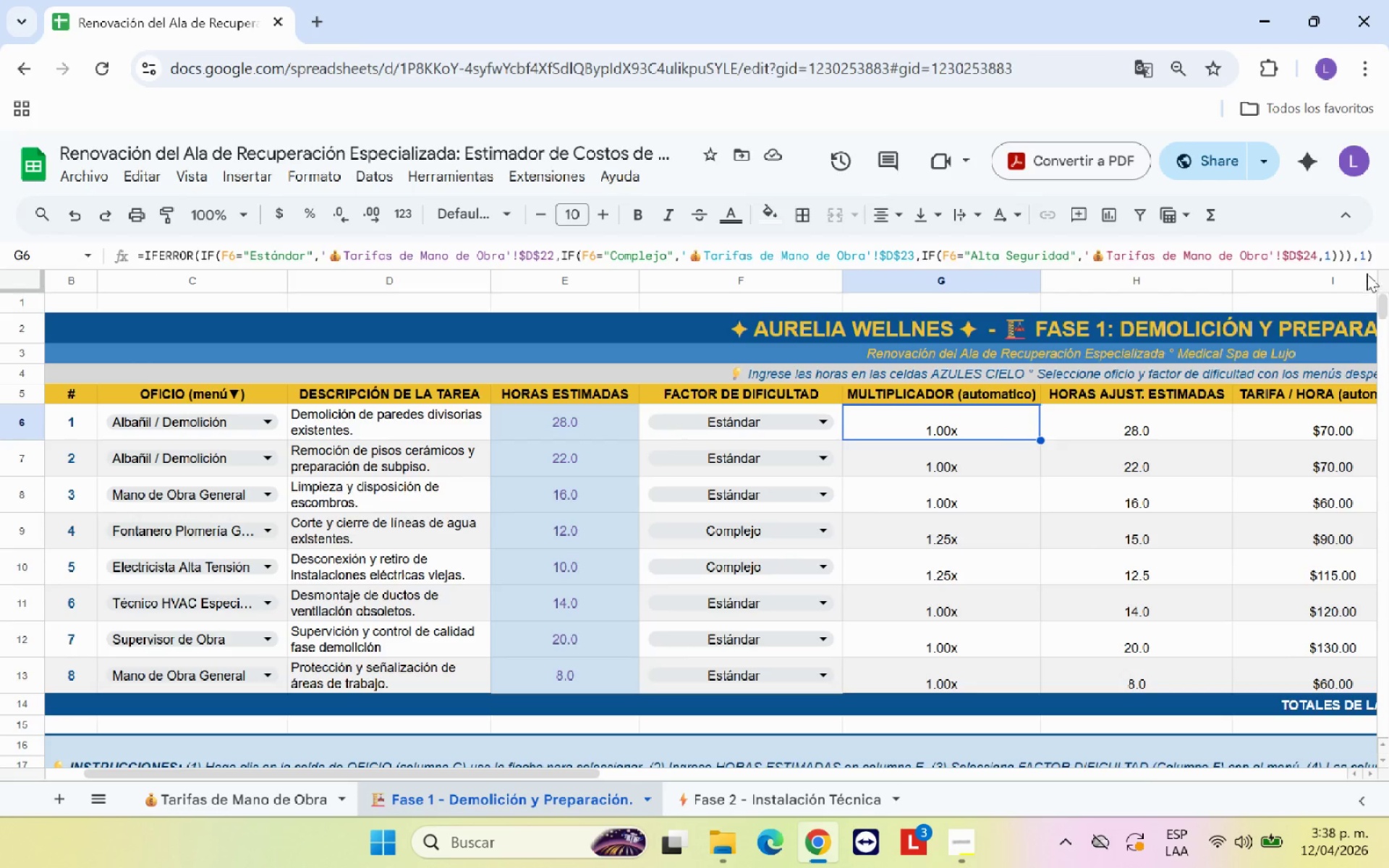 
left_click_drag(start_coordinate=[1379, 255], to_coordinate=[79, 326])
 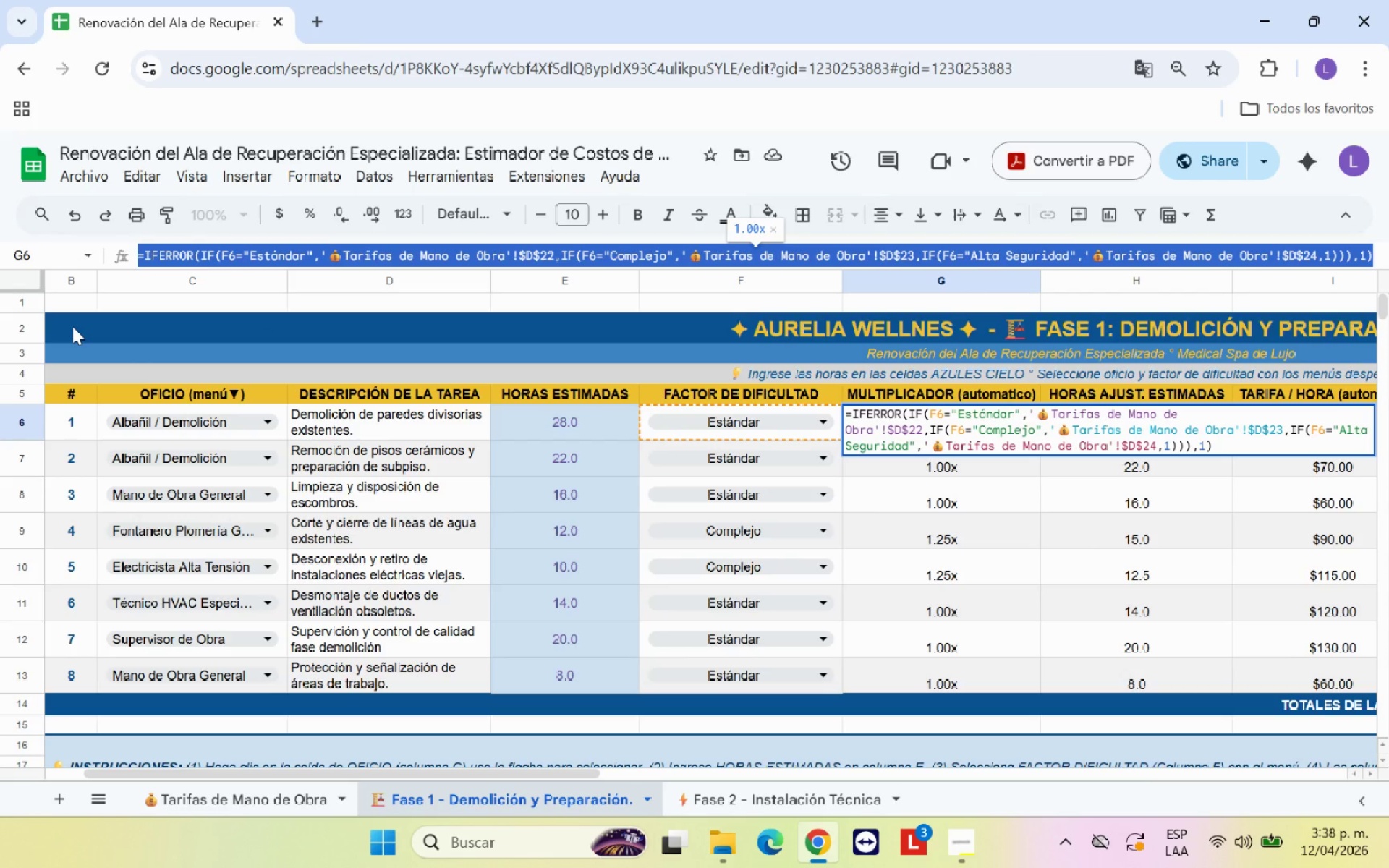 
key(Control+C)
 